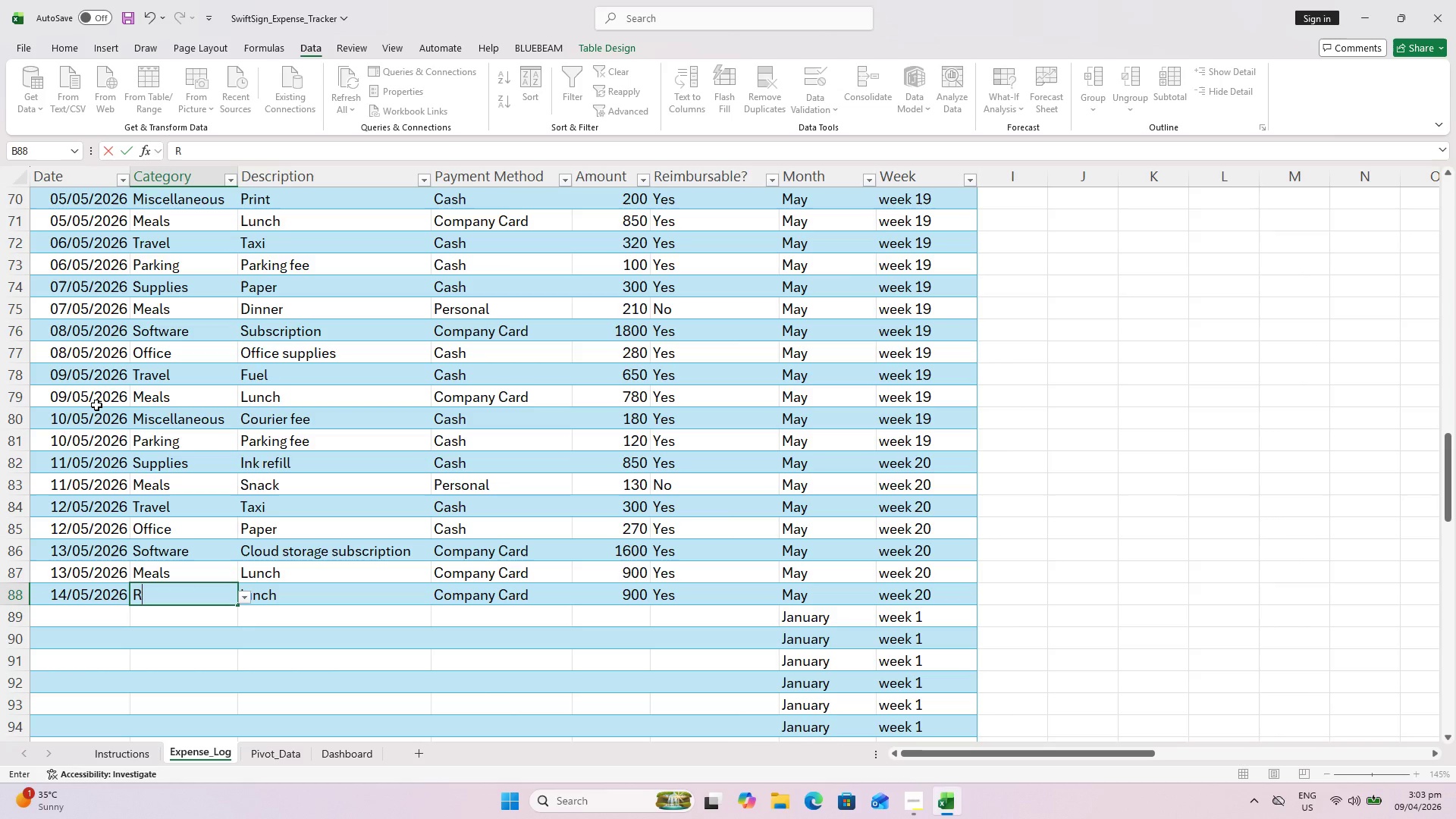 
key(Backspace)
 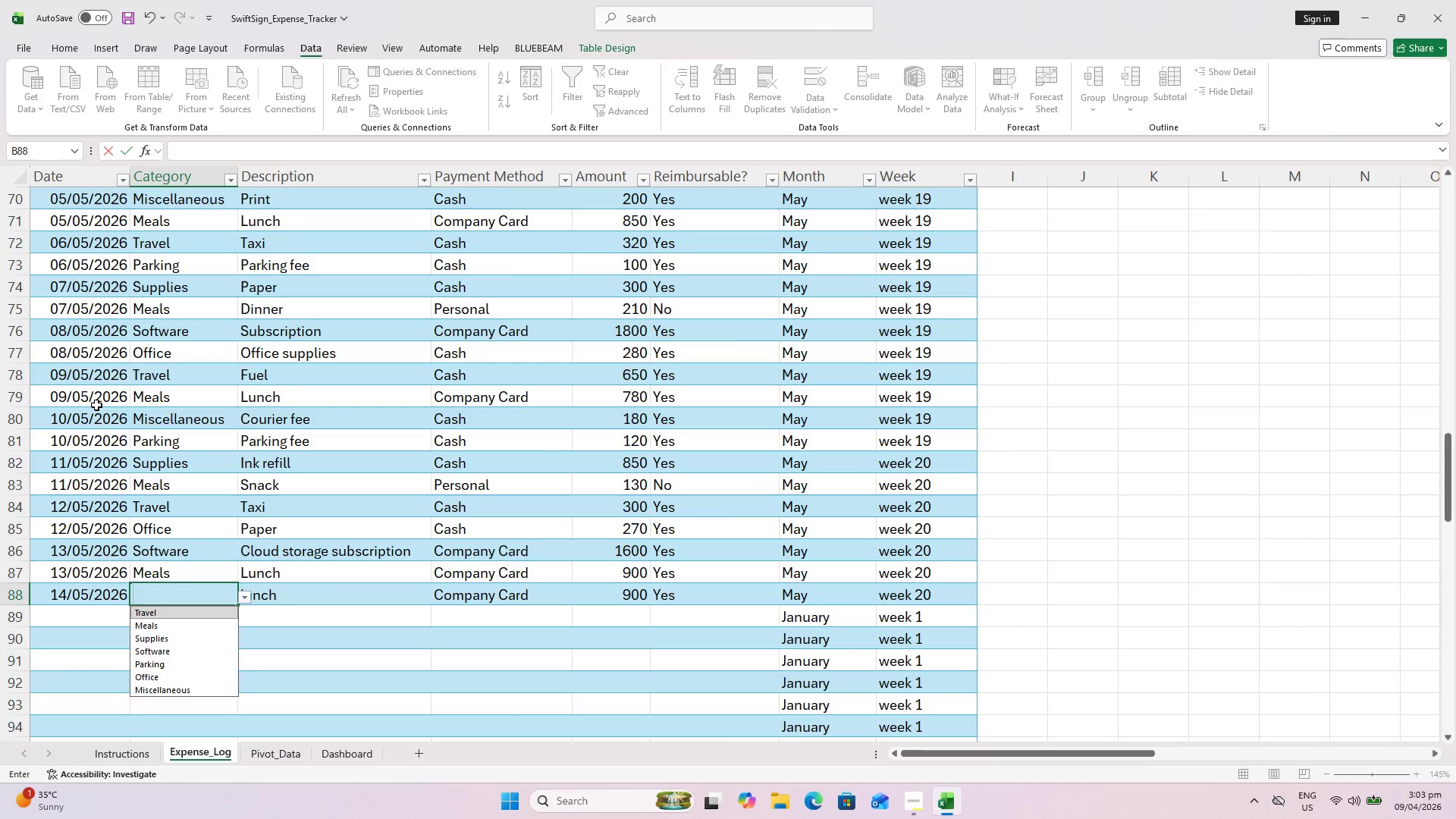 
key(Shift+ShiftLeft)
 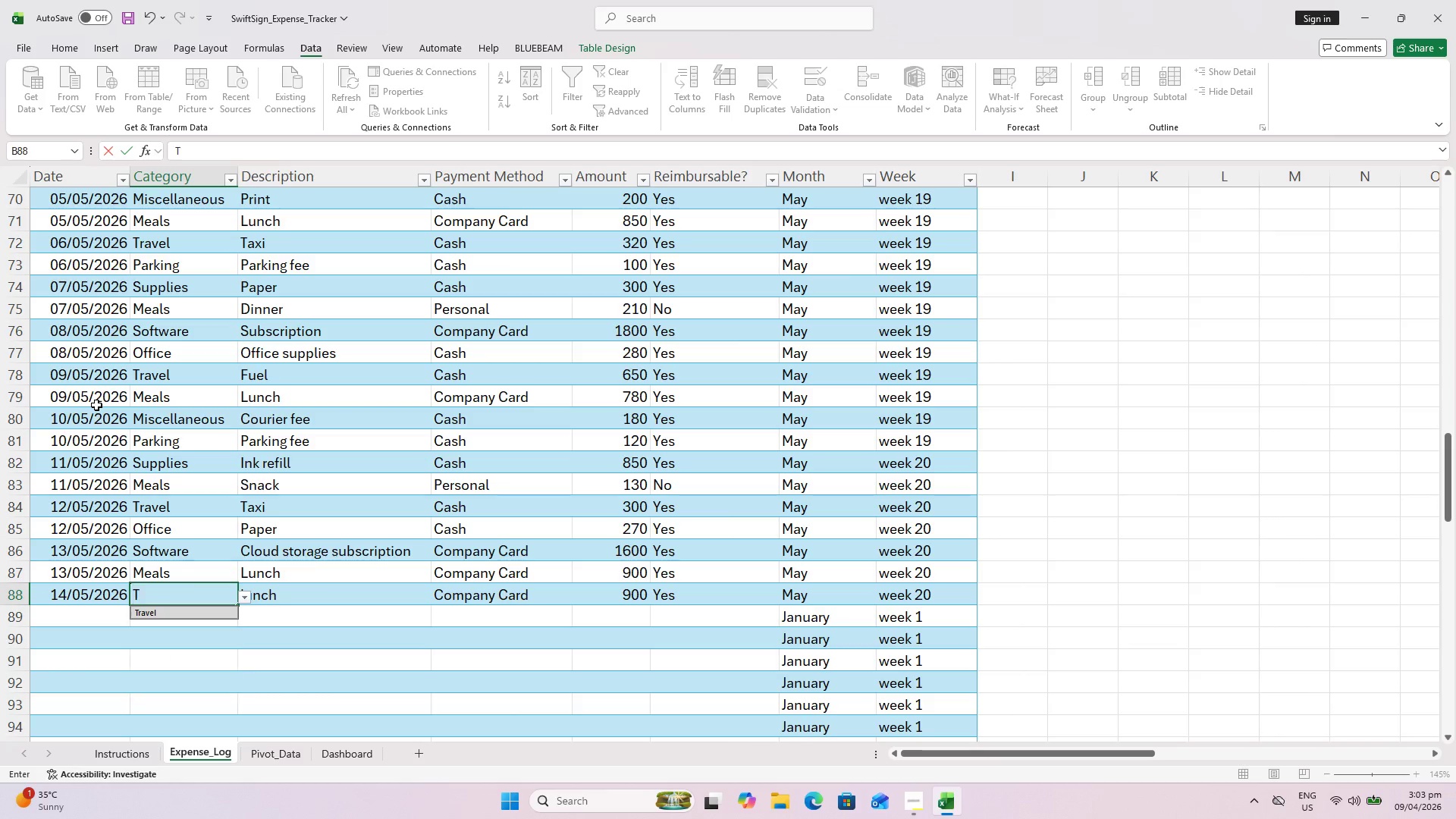 
key(Shift+T)
 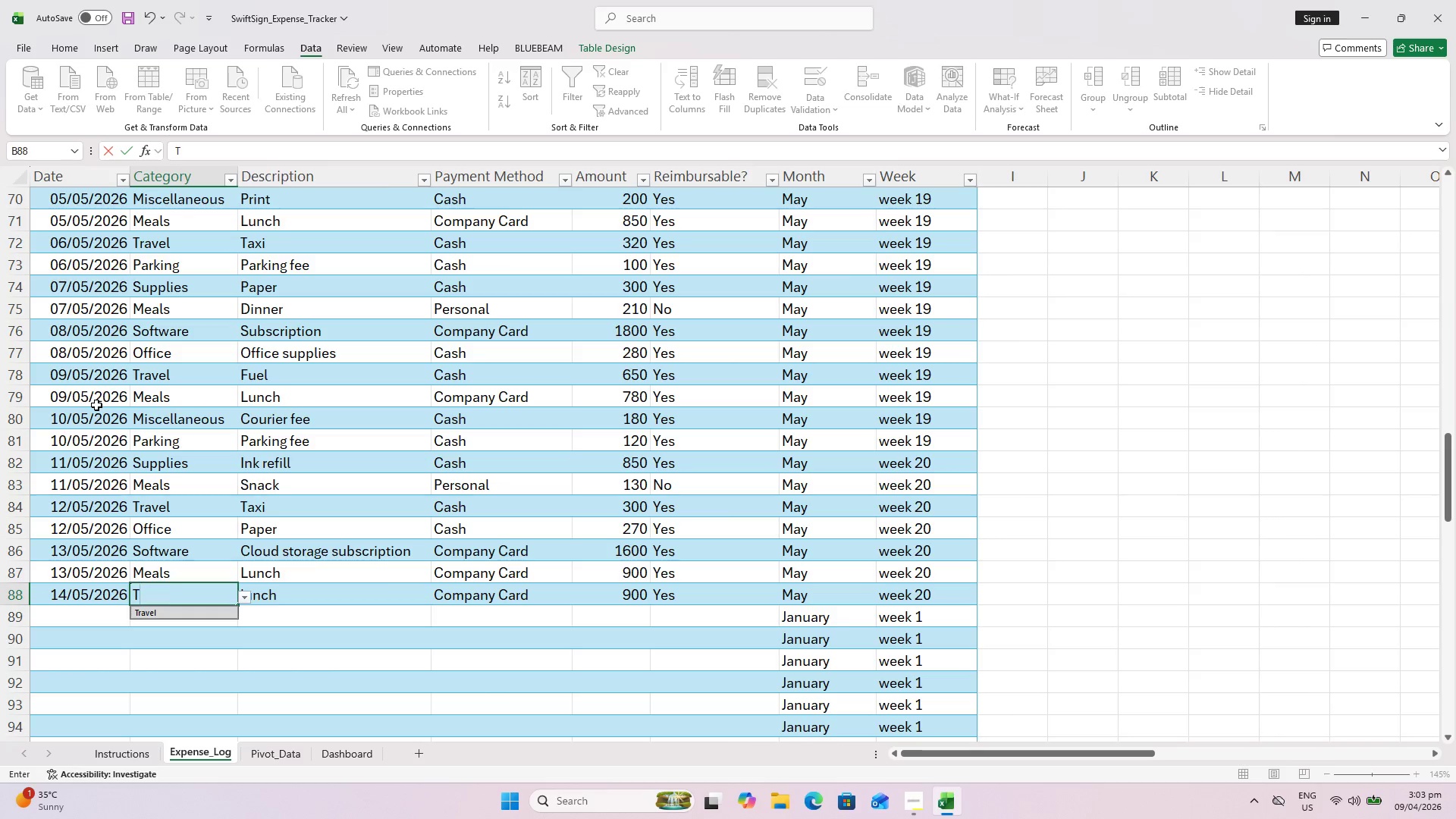 
key(ArrowRight)
 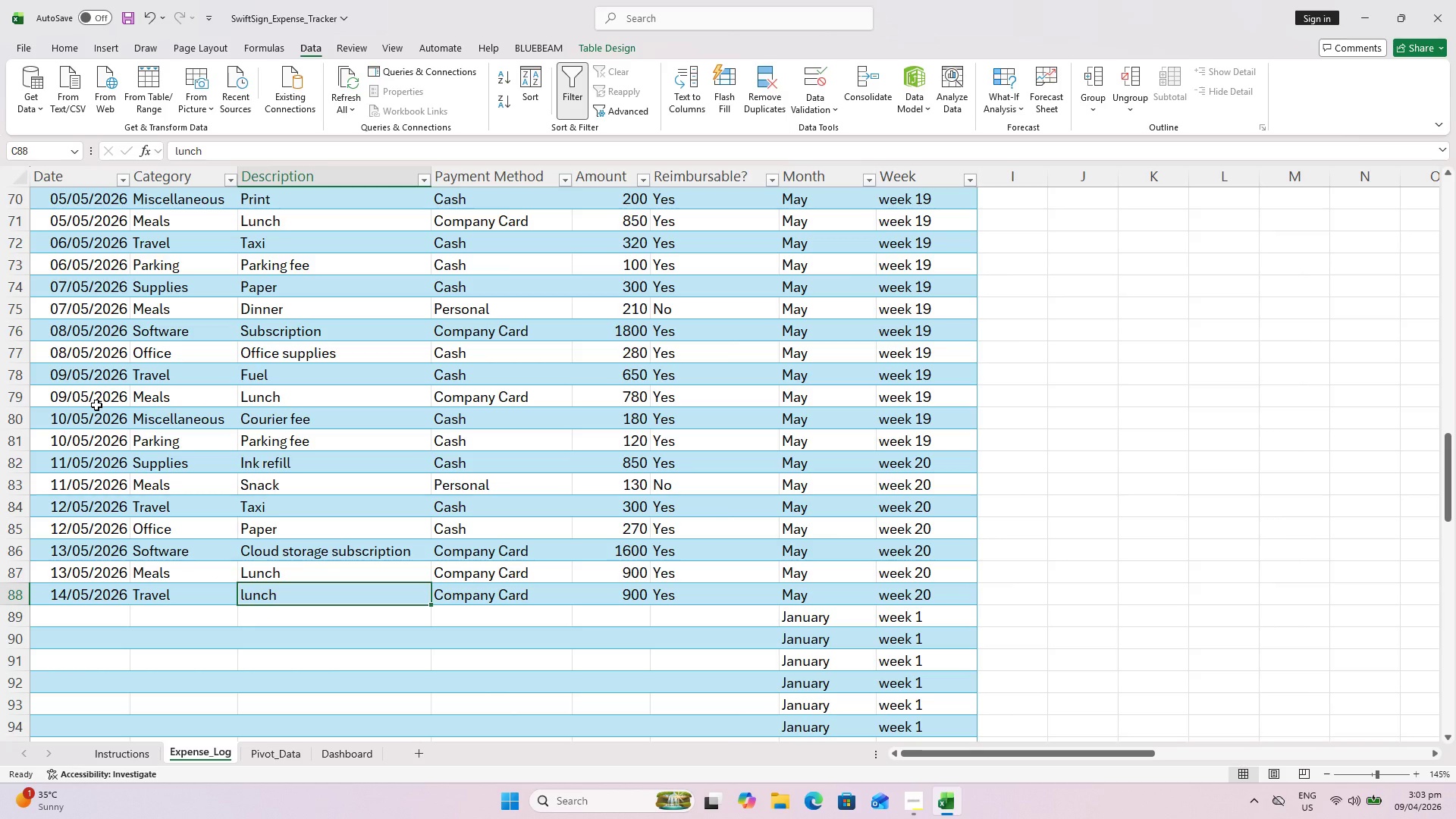 
key(Shift+T)
 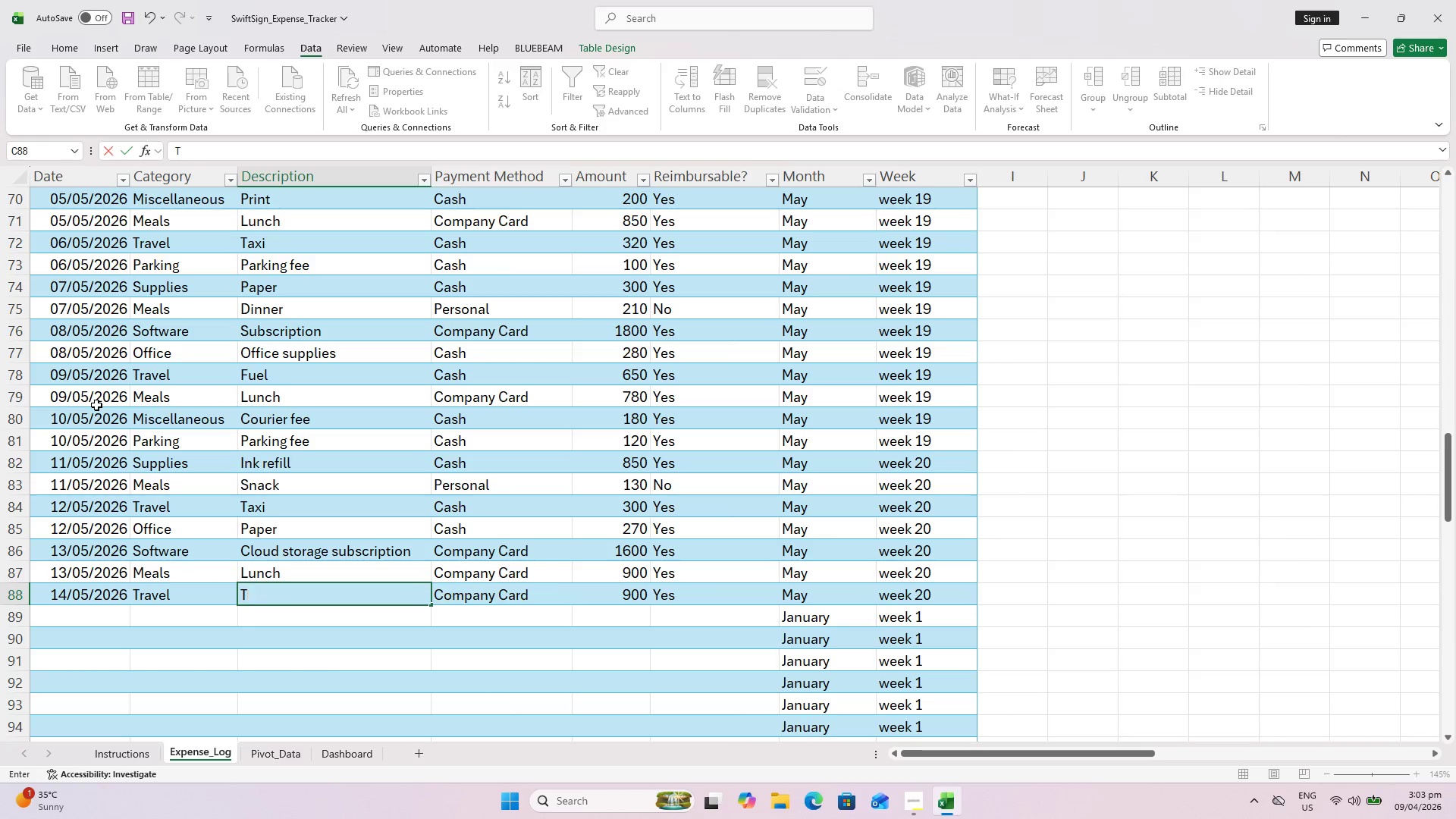 
key(ArrowRight)
 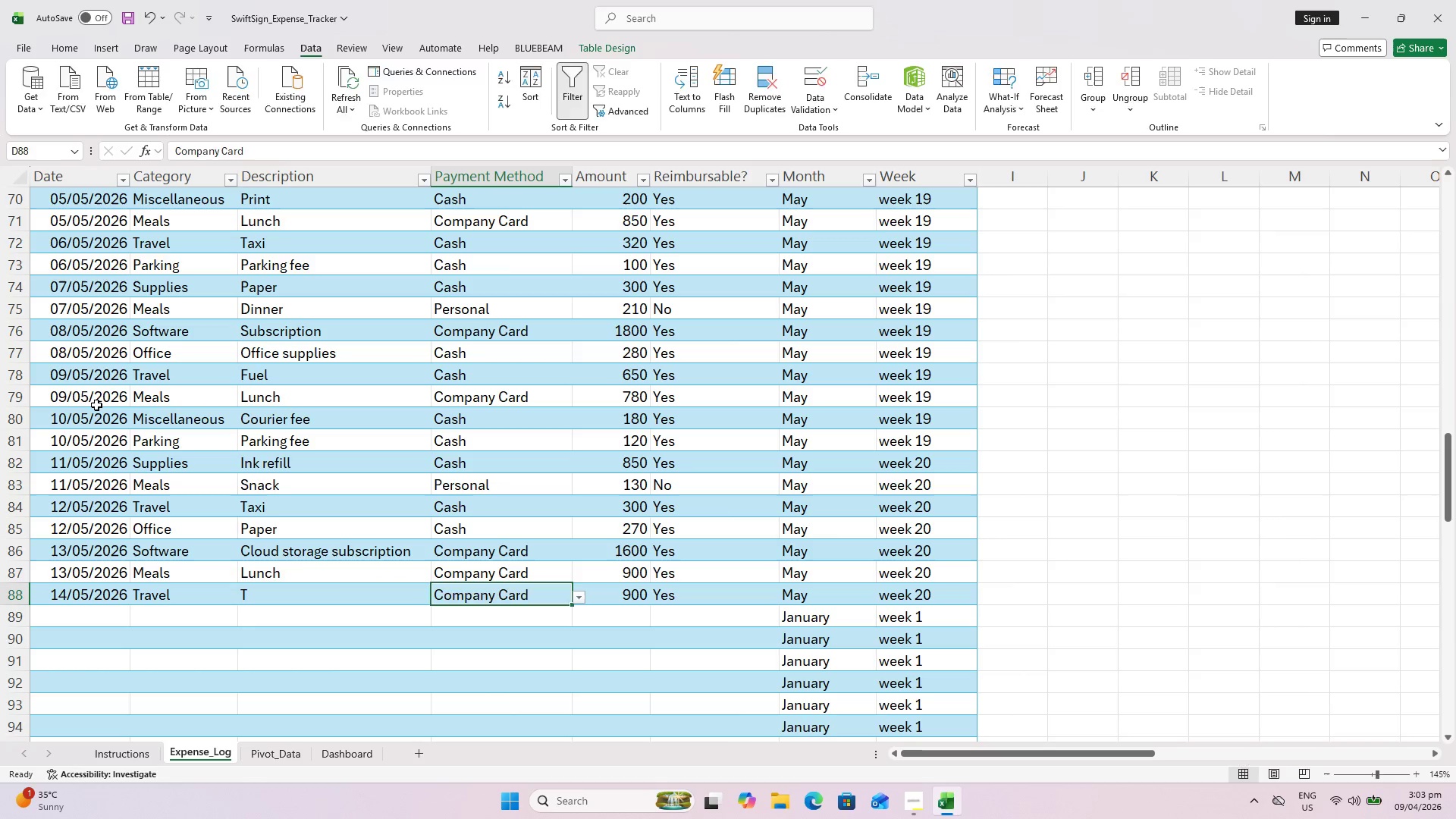 
key(Backslash)
 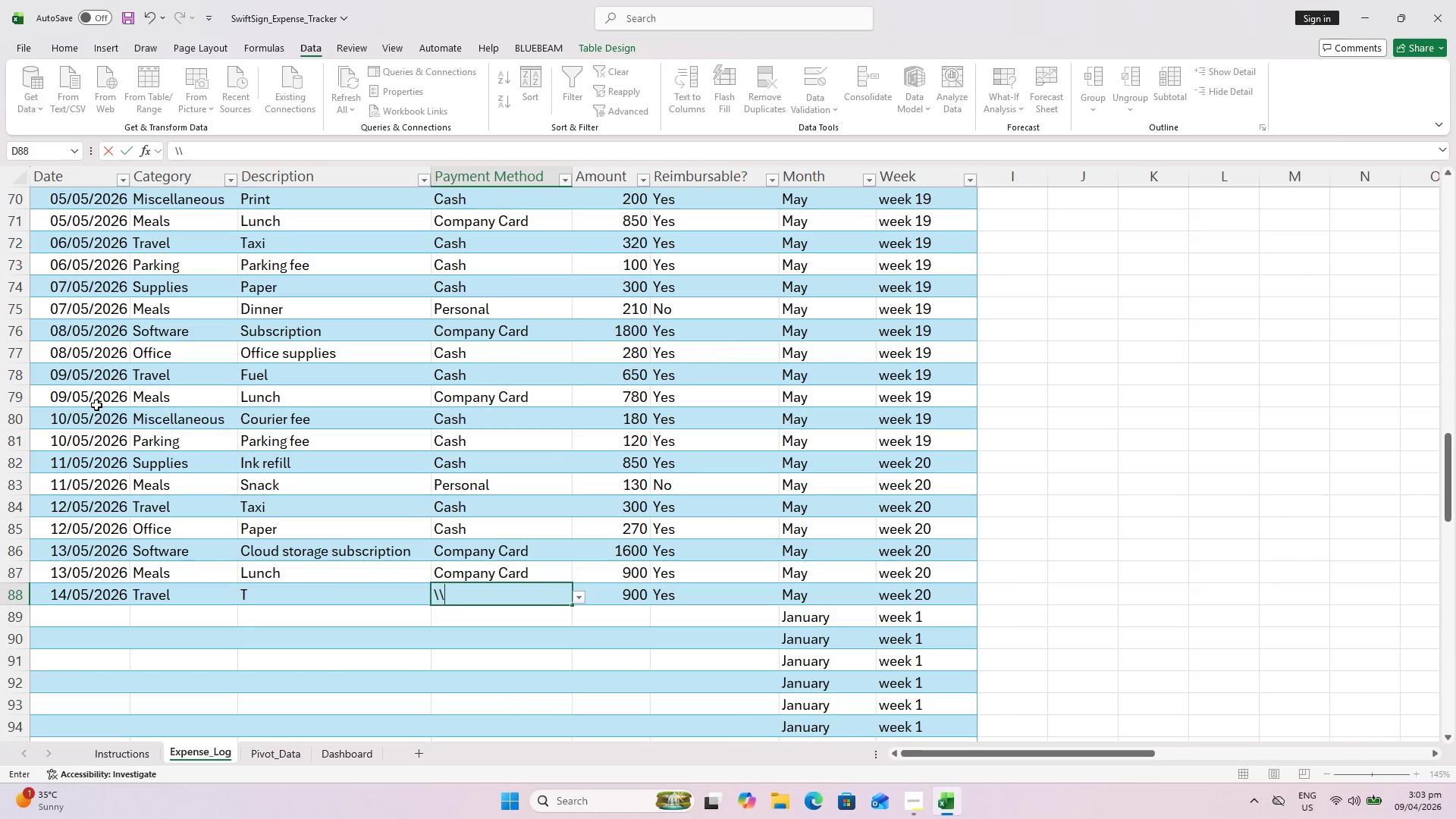 
key(Backslash)
 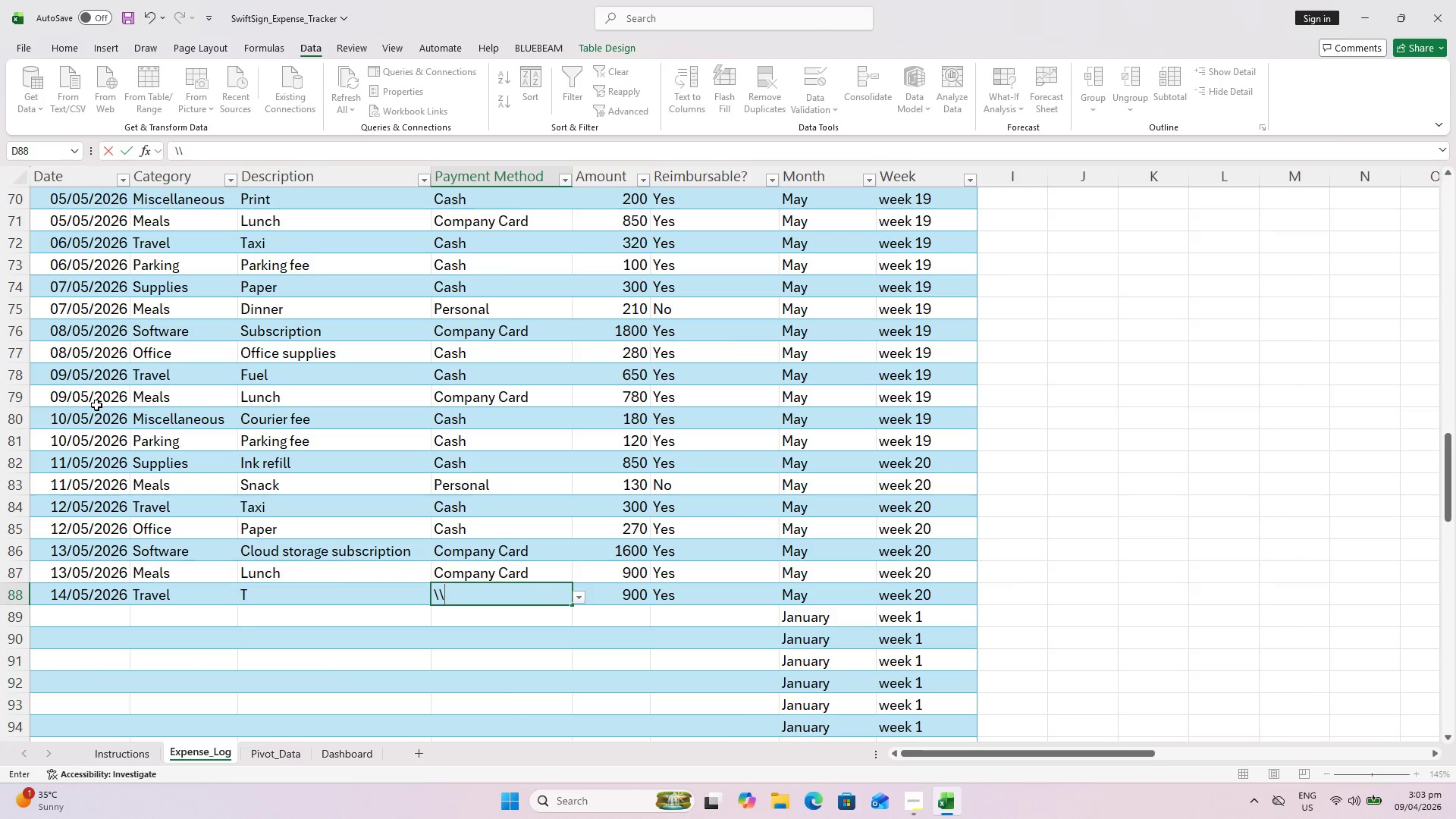 
key(Shift+ShiftLeft)
 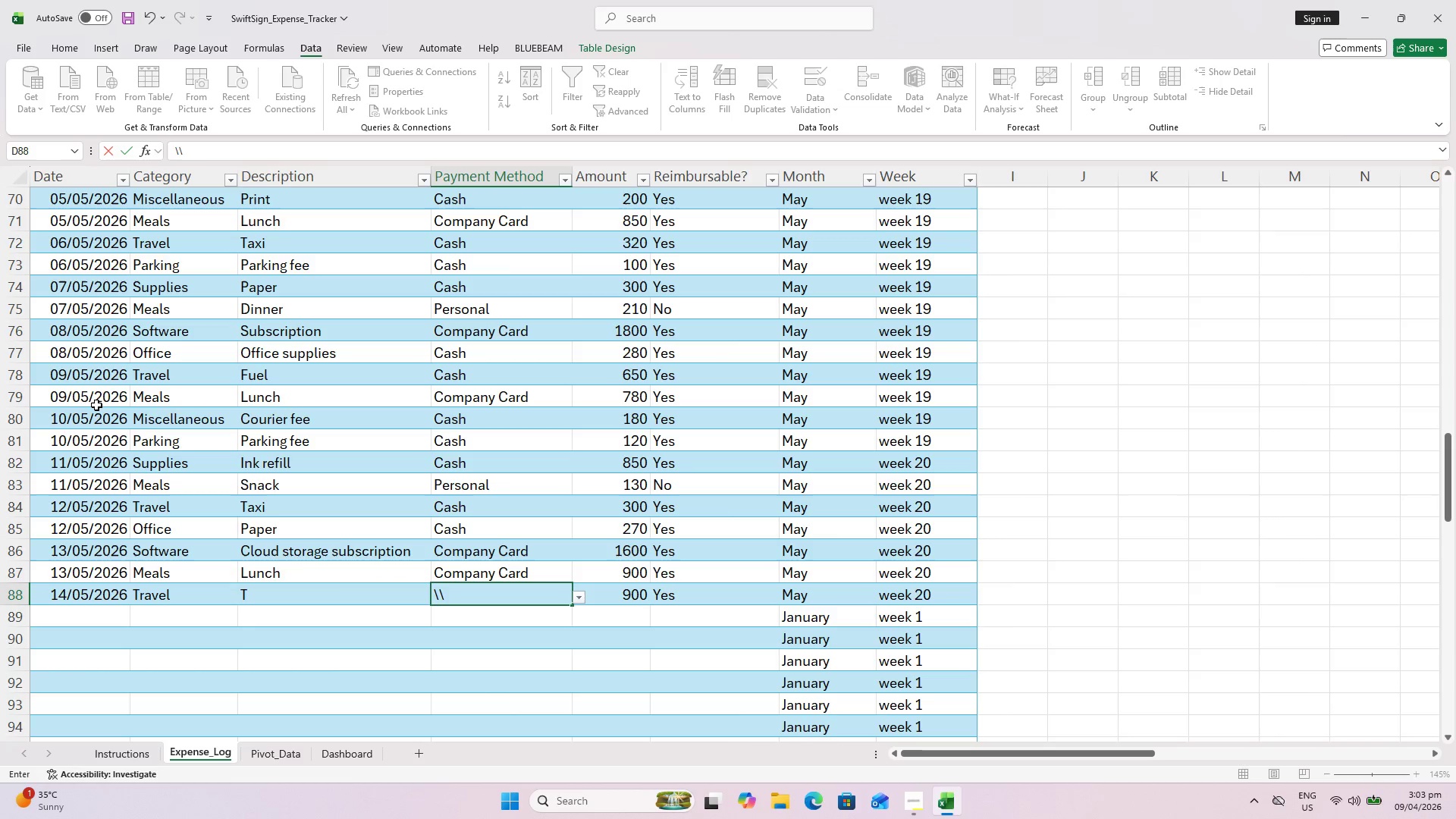 
key(Shift+F)
 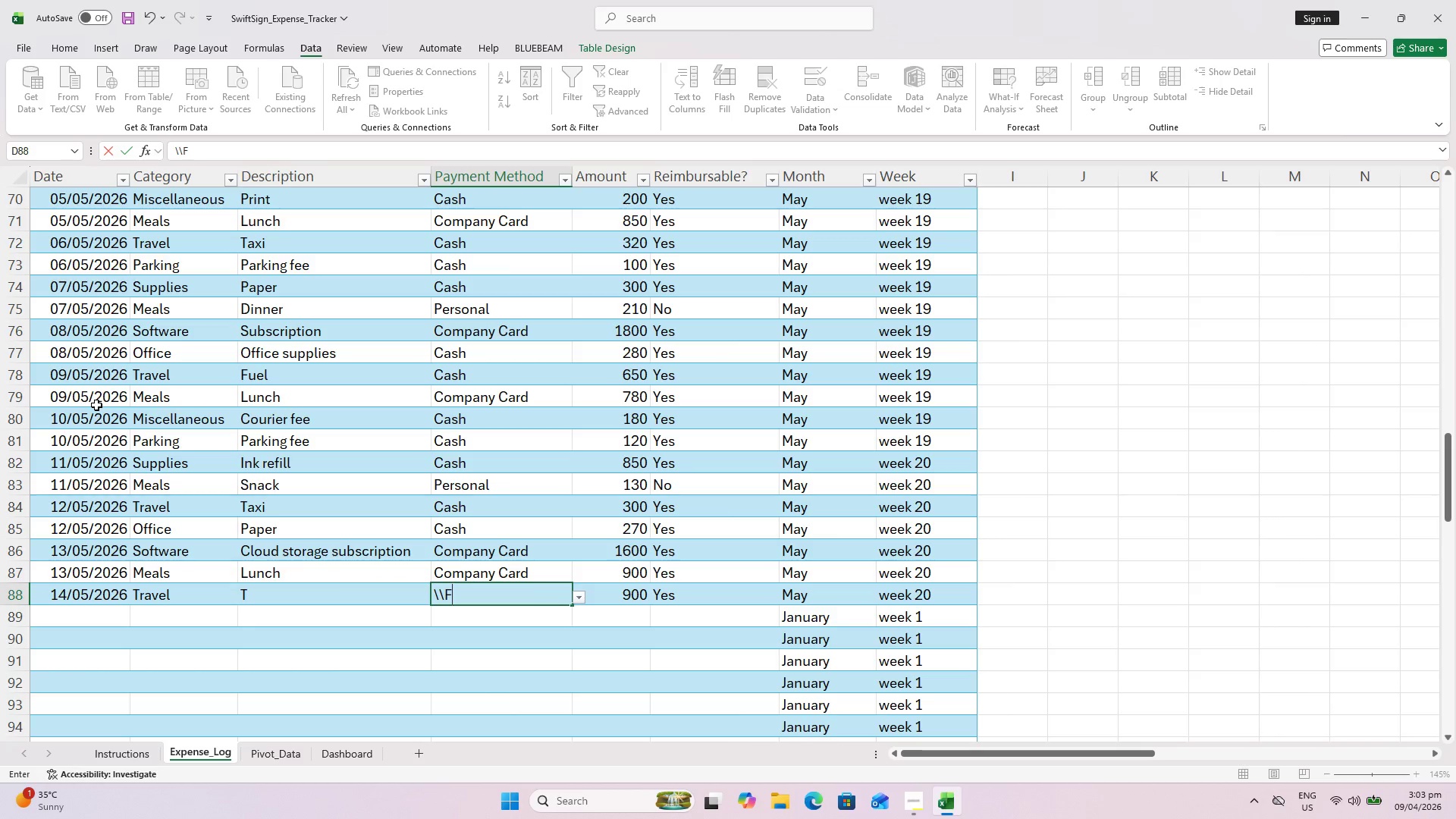 
key(Backslash)
 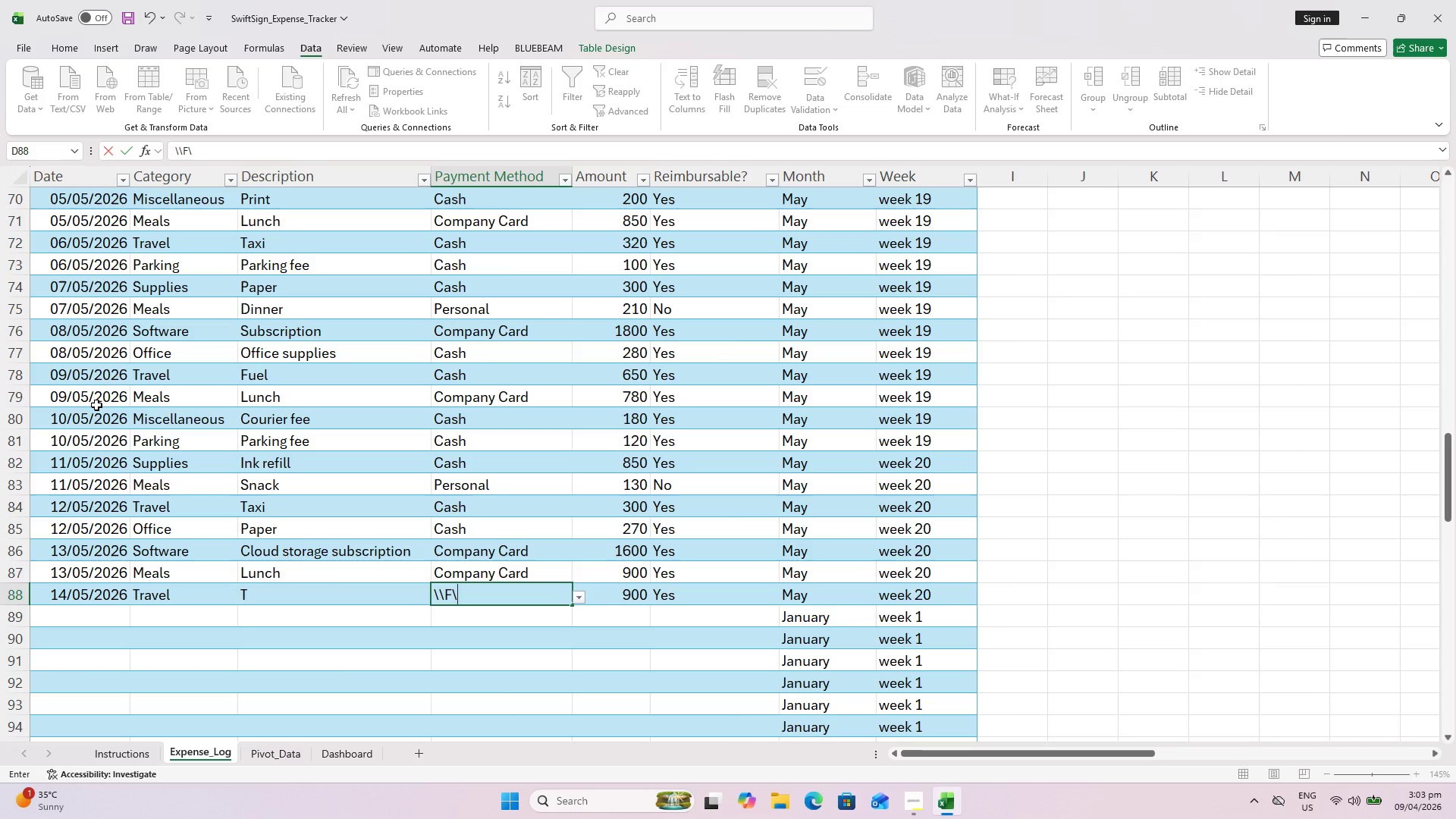 
key(Backslash)
 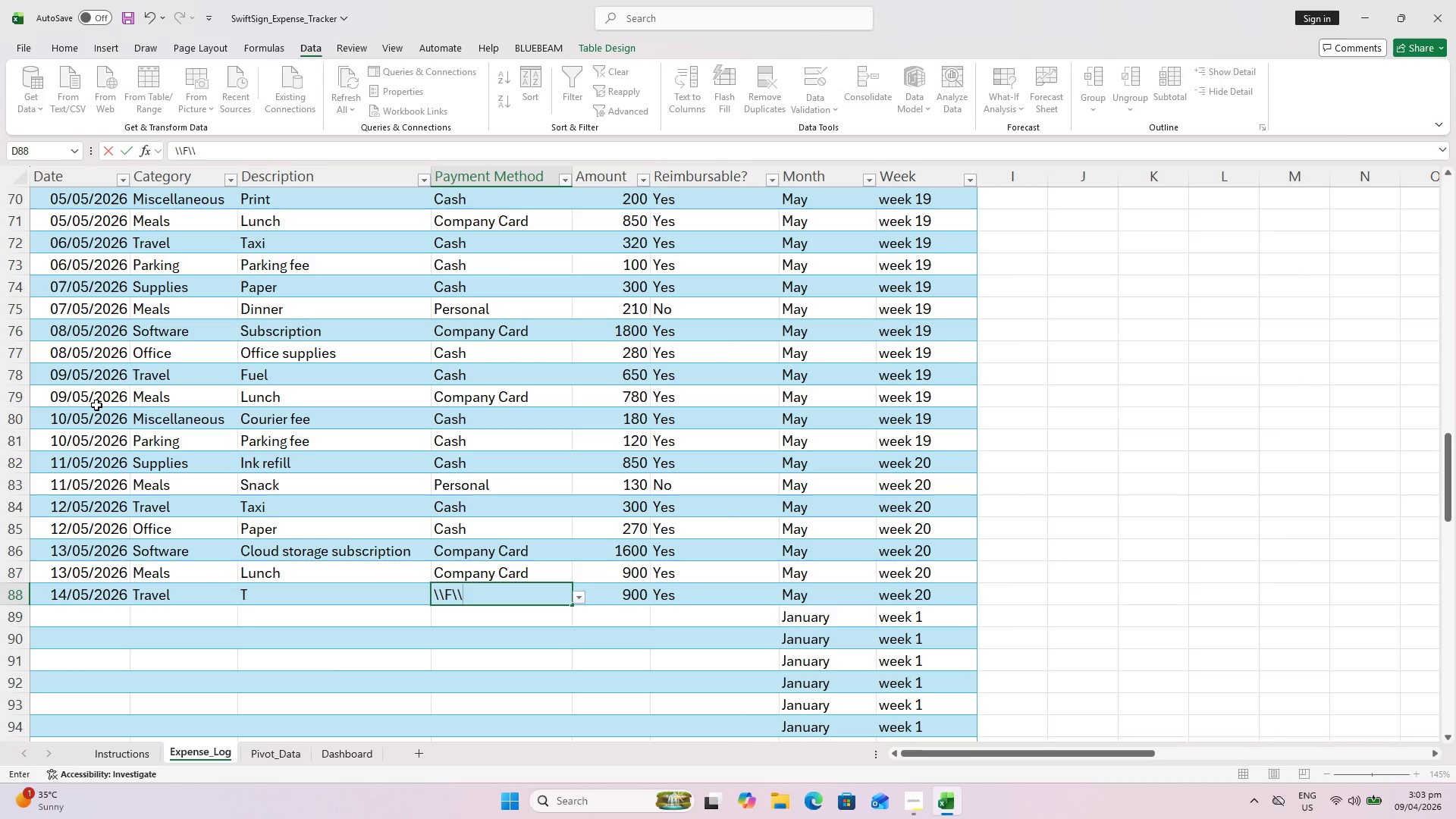 
key(Backslash)
 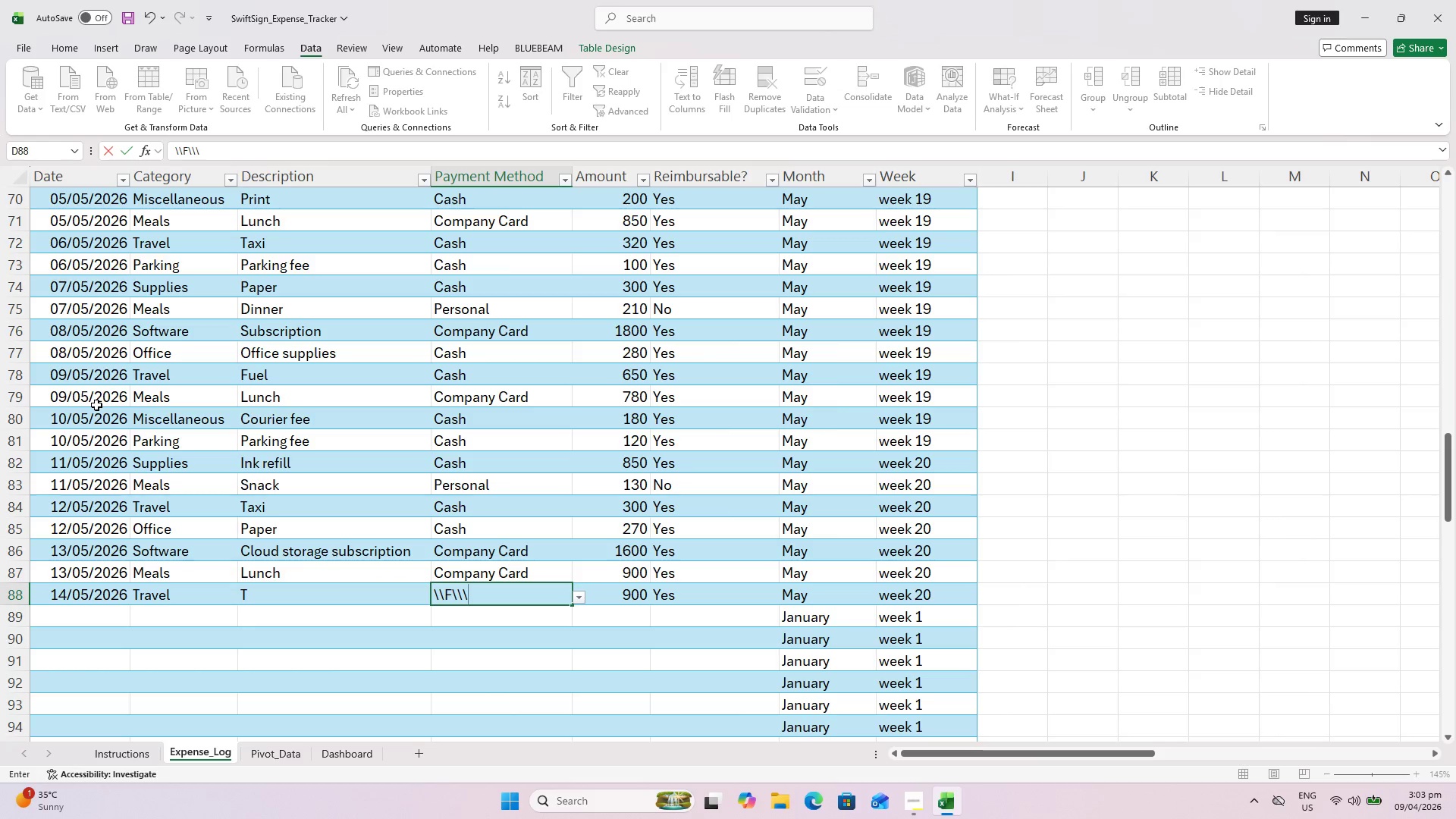 
key(ArrowLeft)
 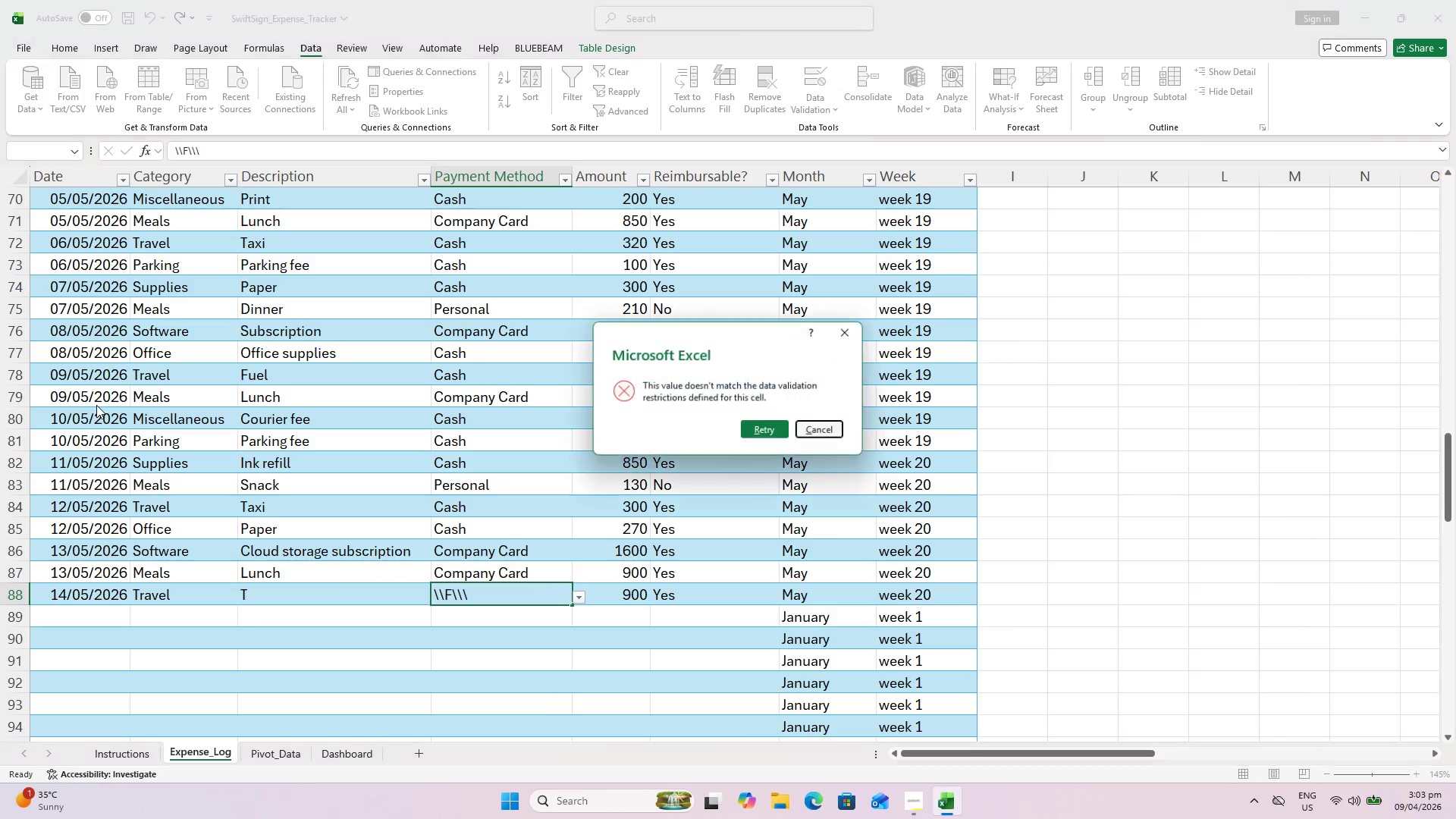 
key(ArrowLeft)
 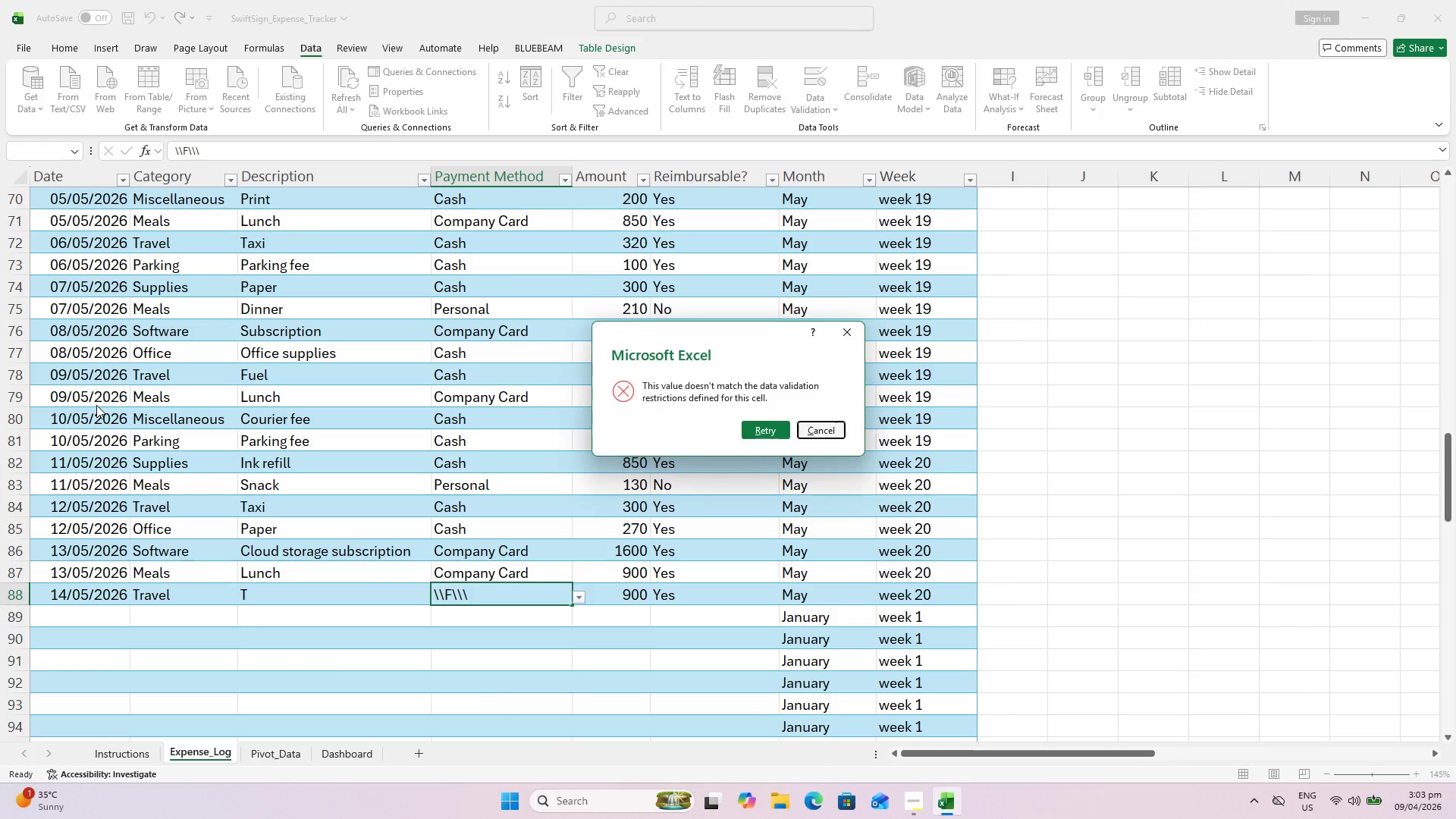 
key(ArrowLeft)
 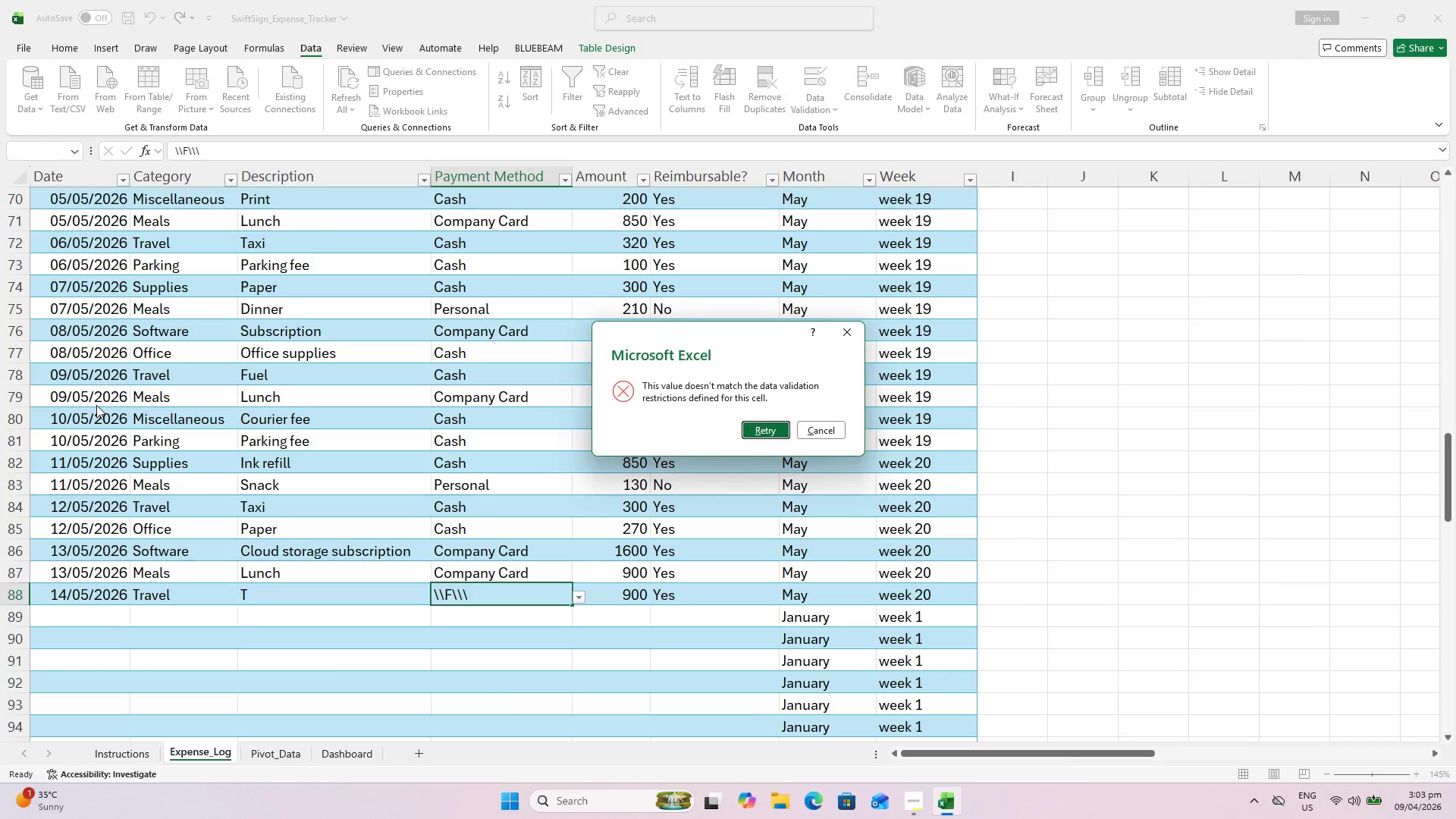 
key(Escape)
 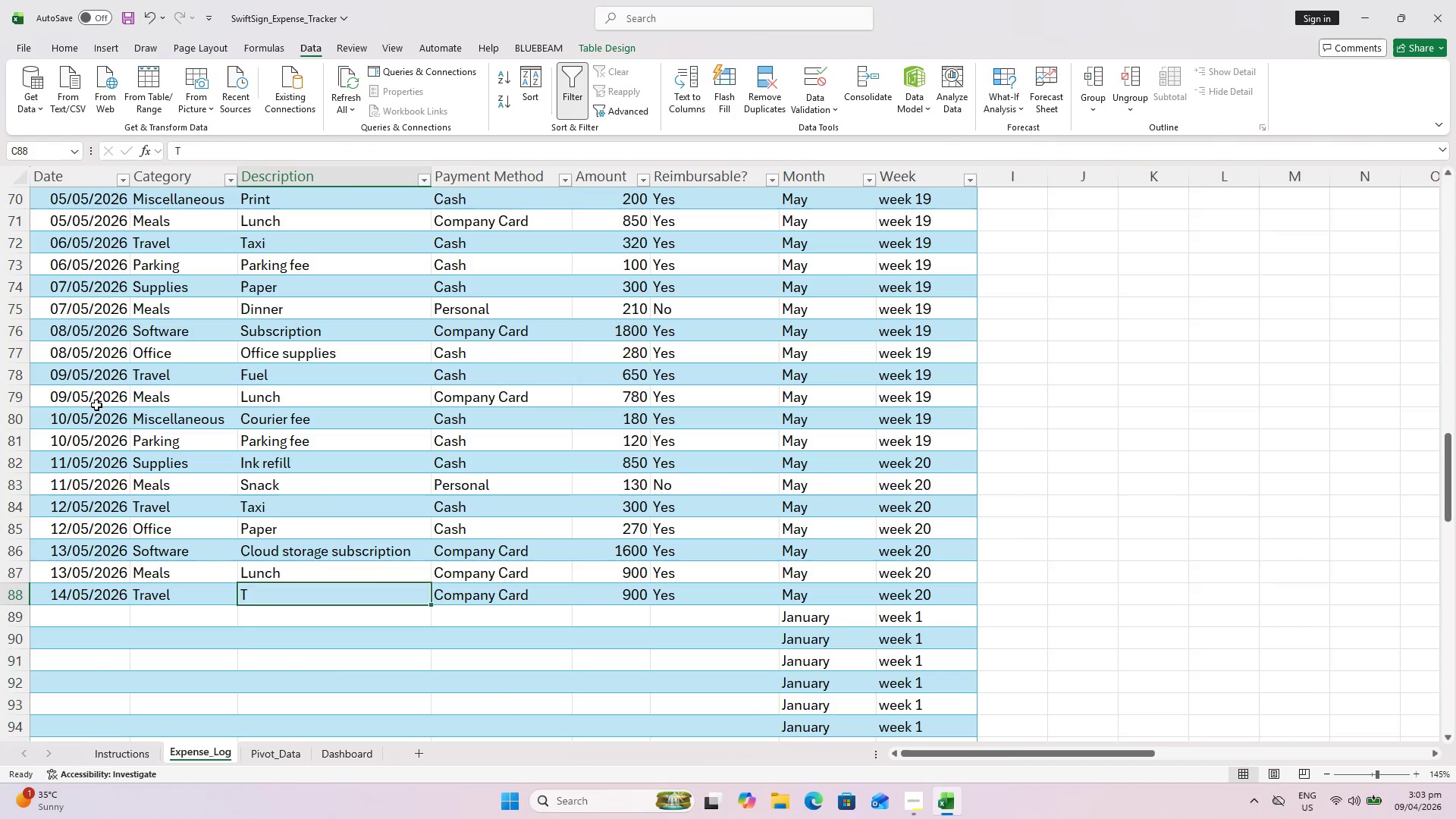 
key(ArrowLeft)
 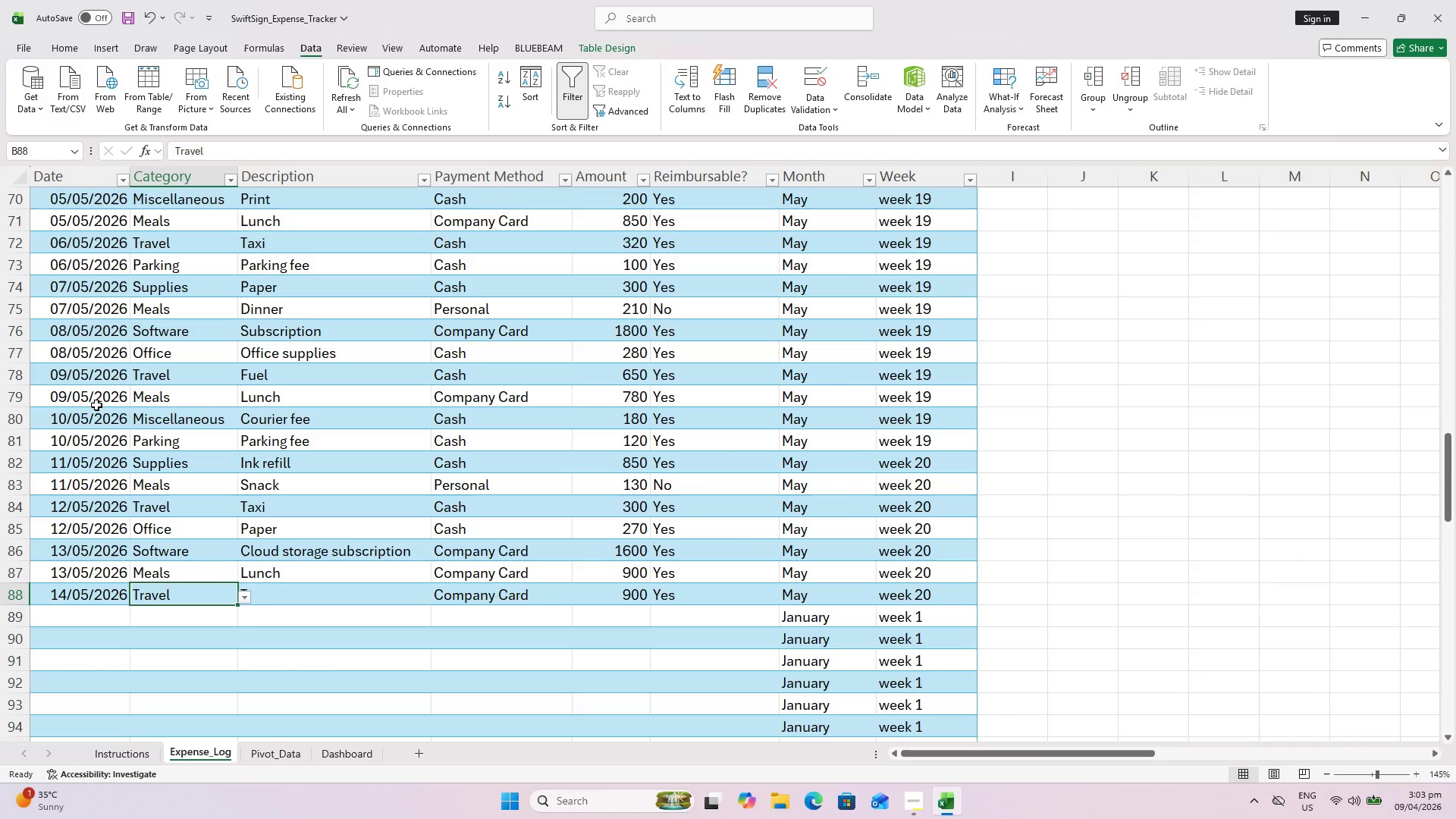 
key(Insert)
 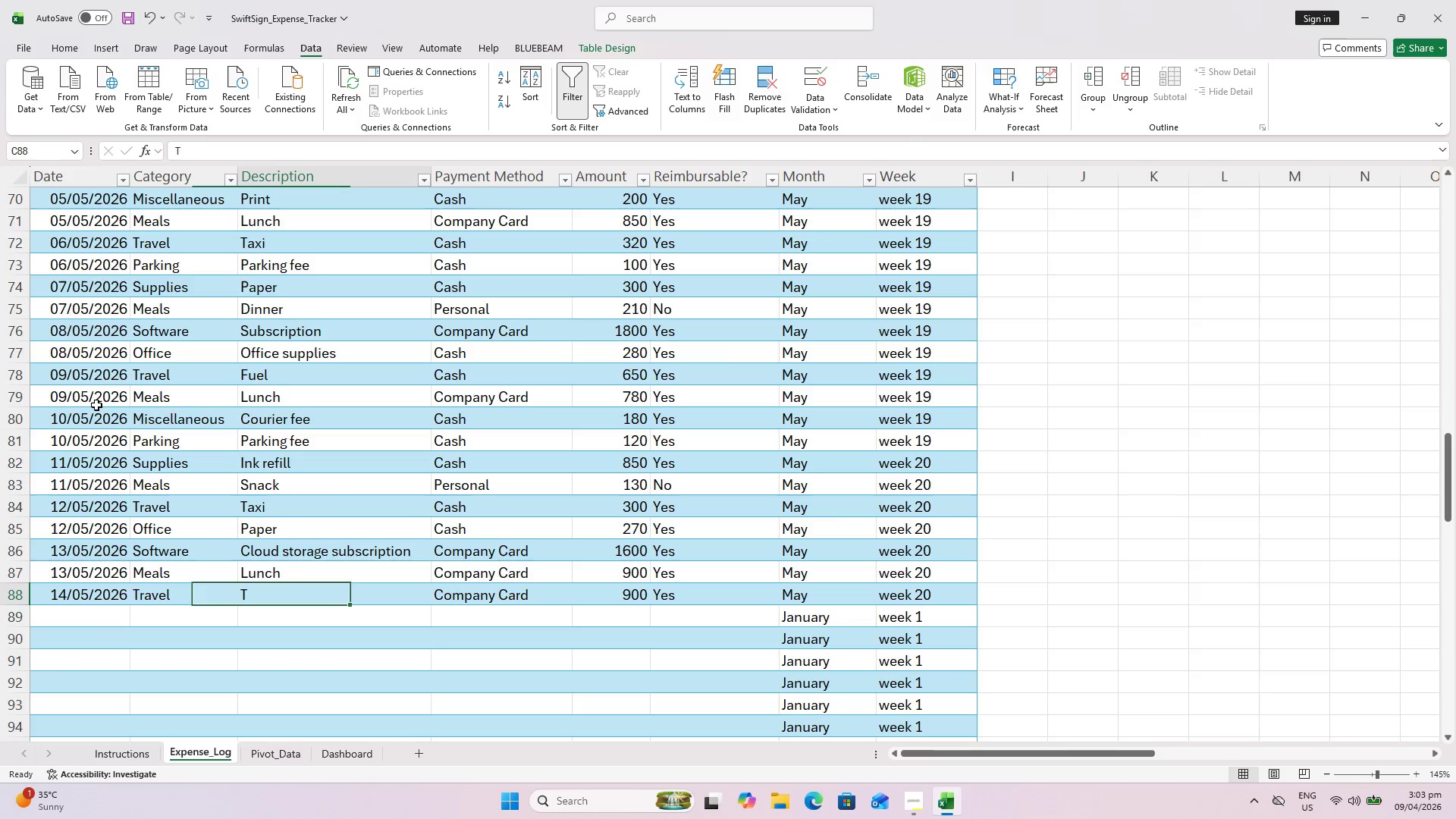 
key(ArrowRight)
 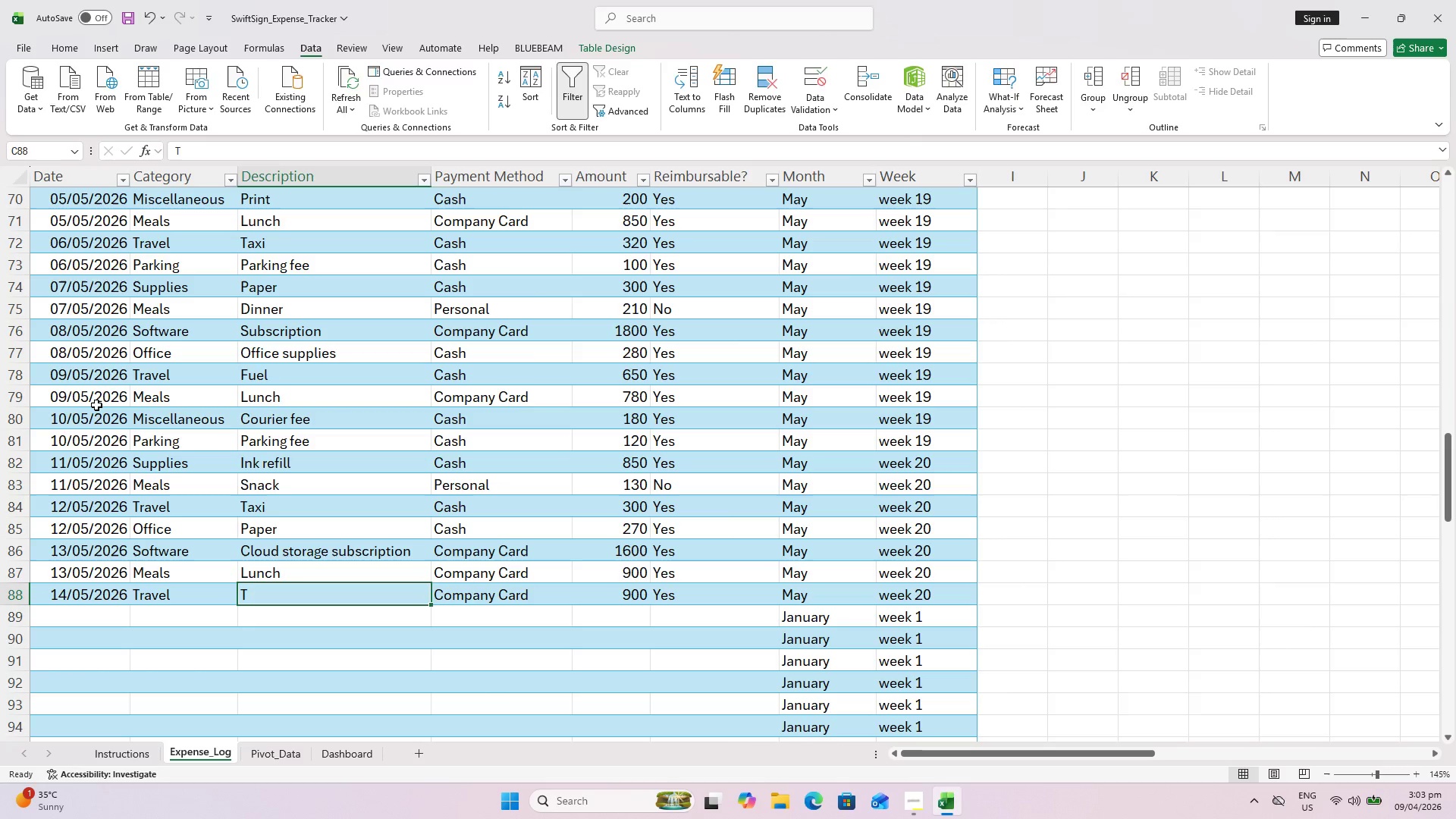 
type(Fue)
 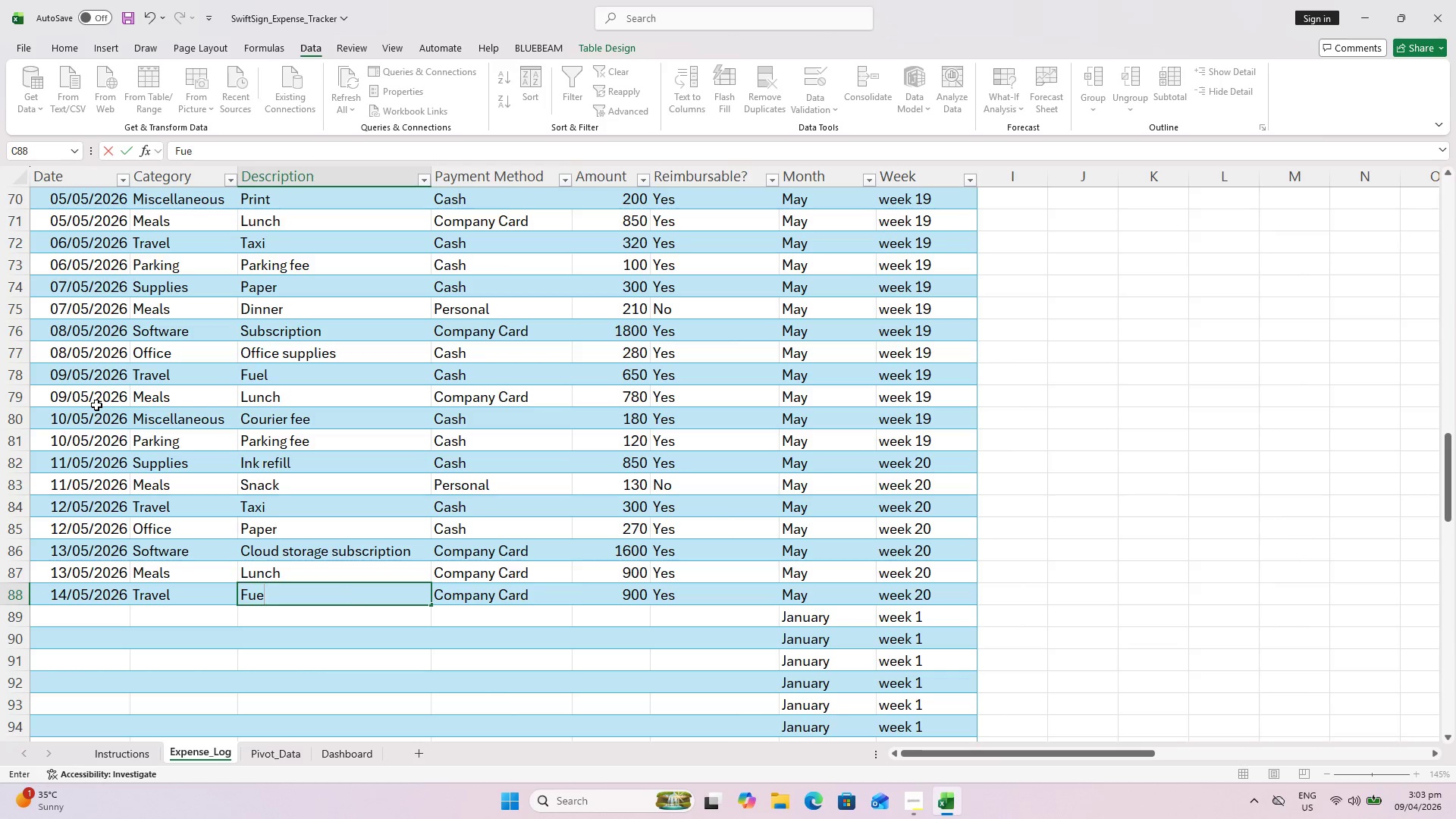 
key(ArrowRight)
 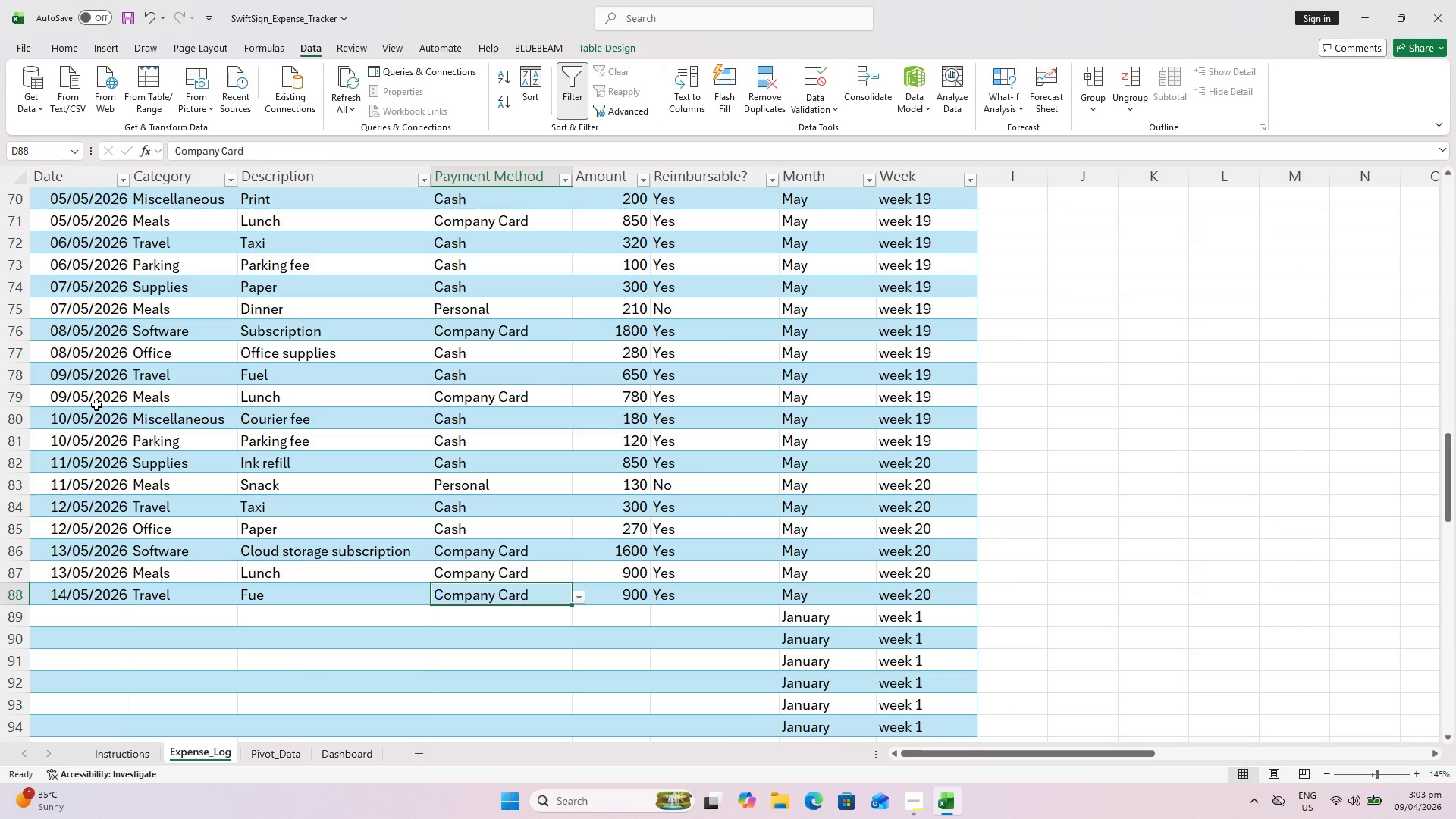 
key(ArrowLeft)
 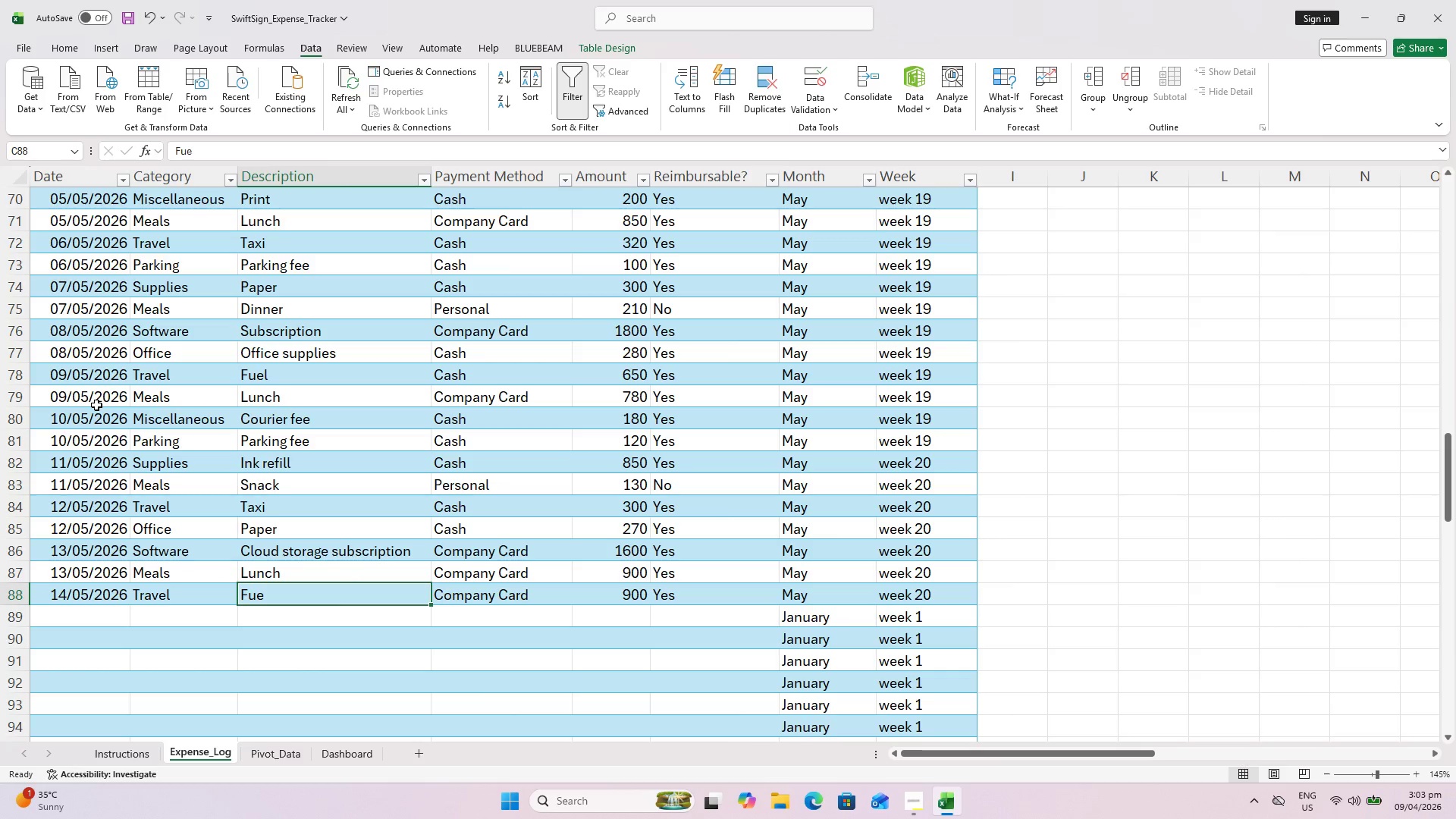 
type(Fuel)
 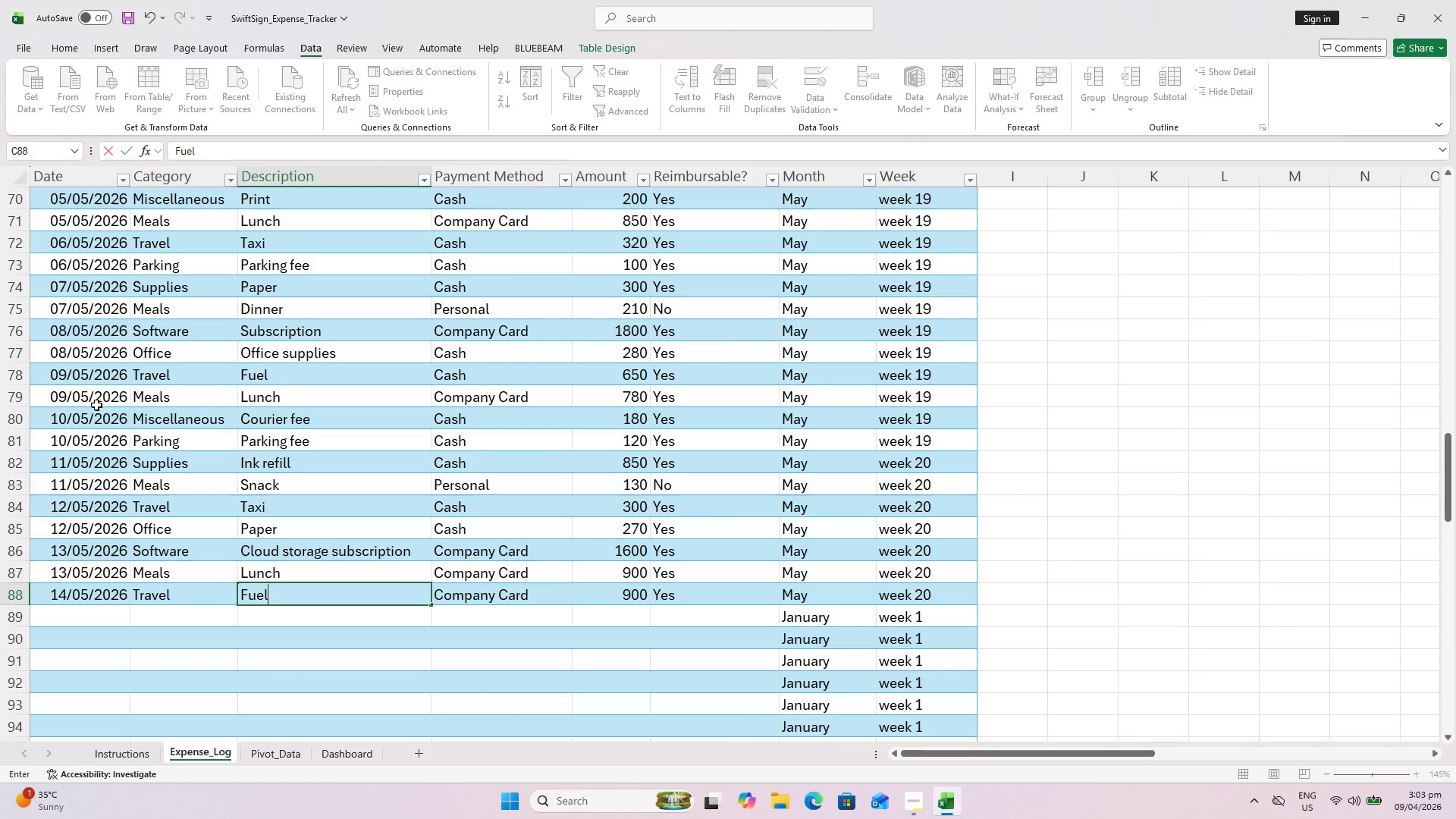 
key(ArrowRight)
 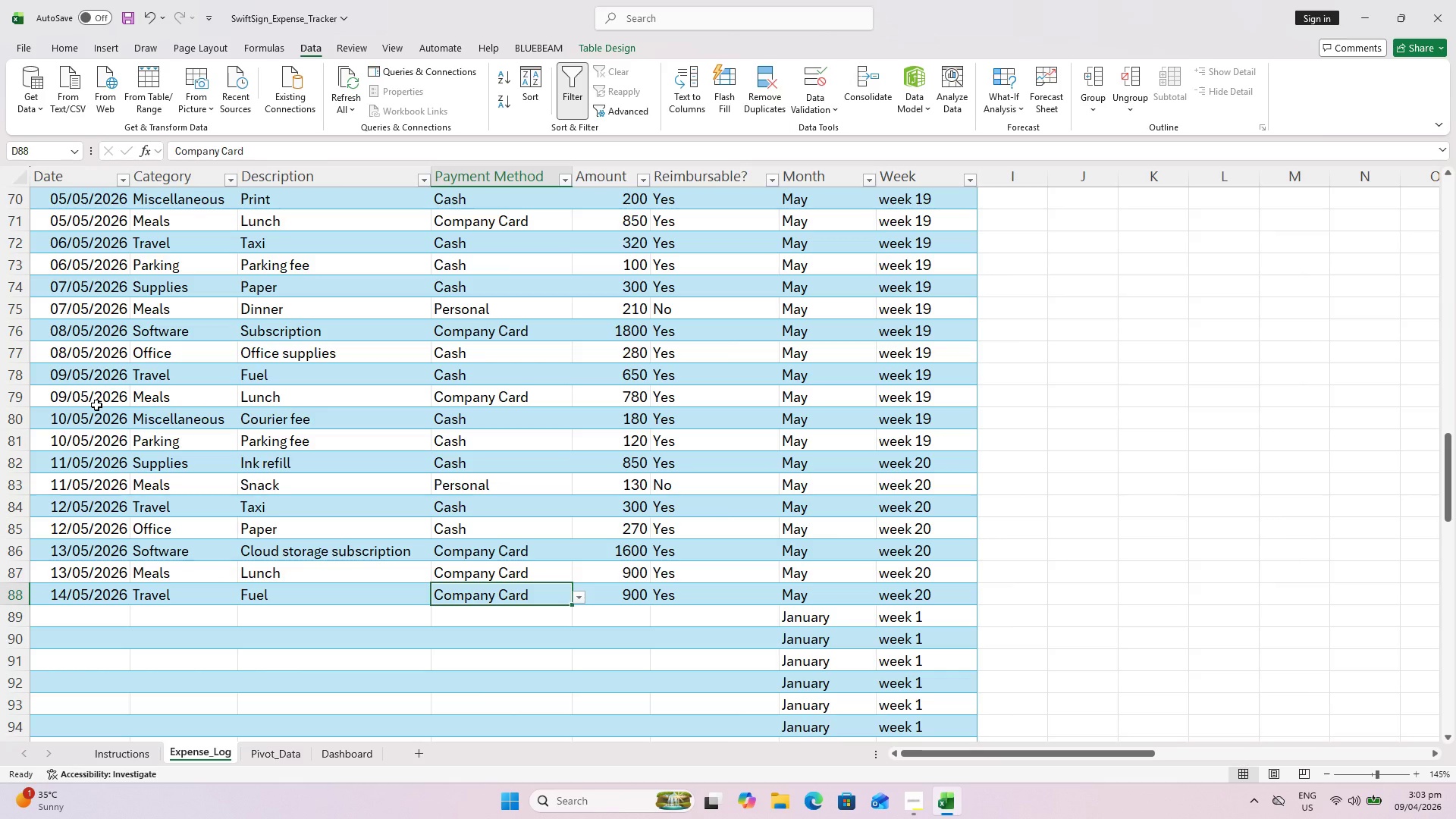 
key(Shift+ShiftLeft)
 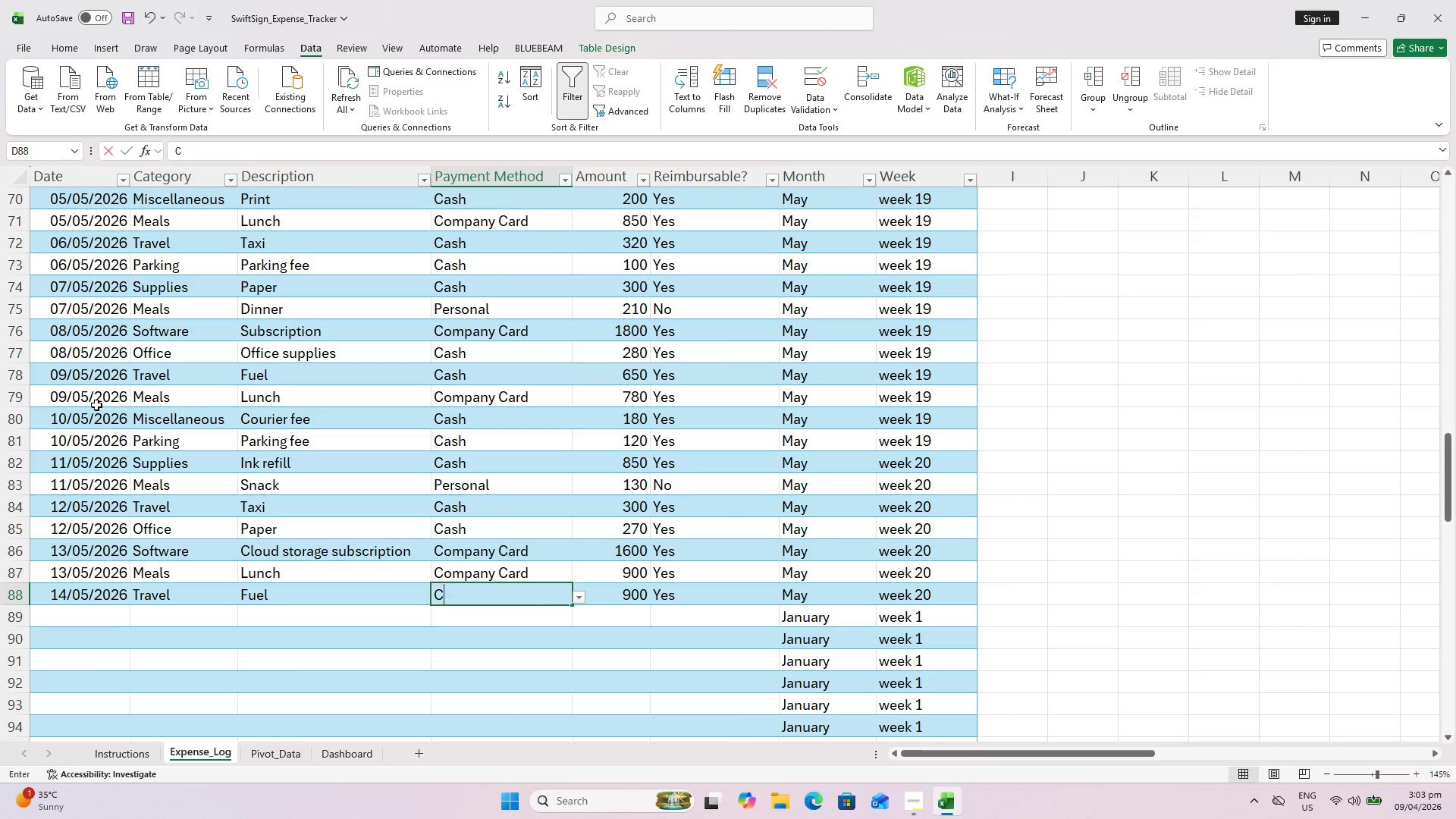 
key(Shift+C)
 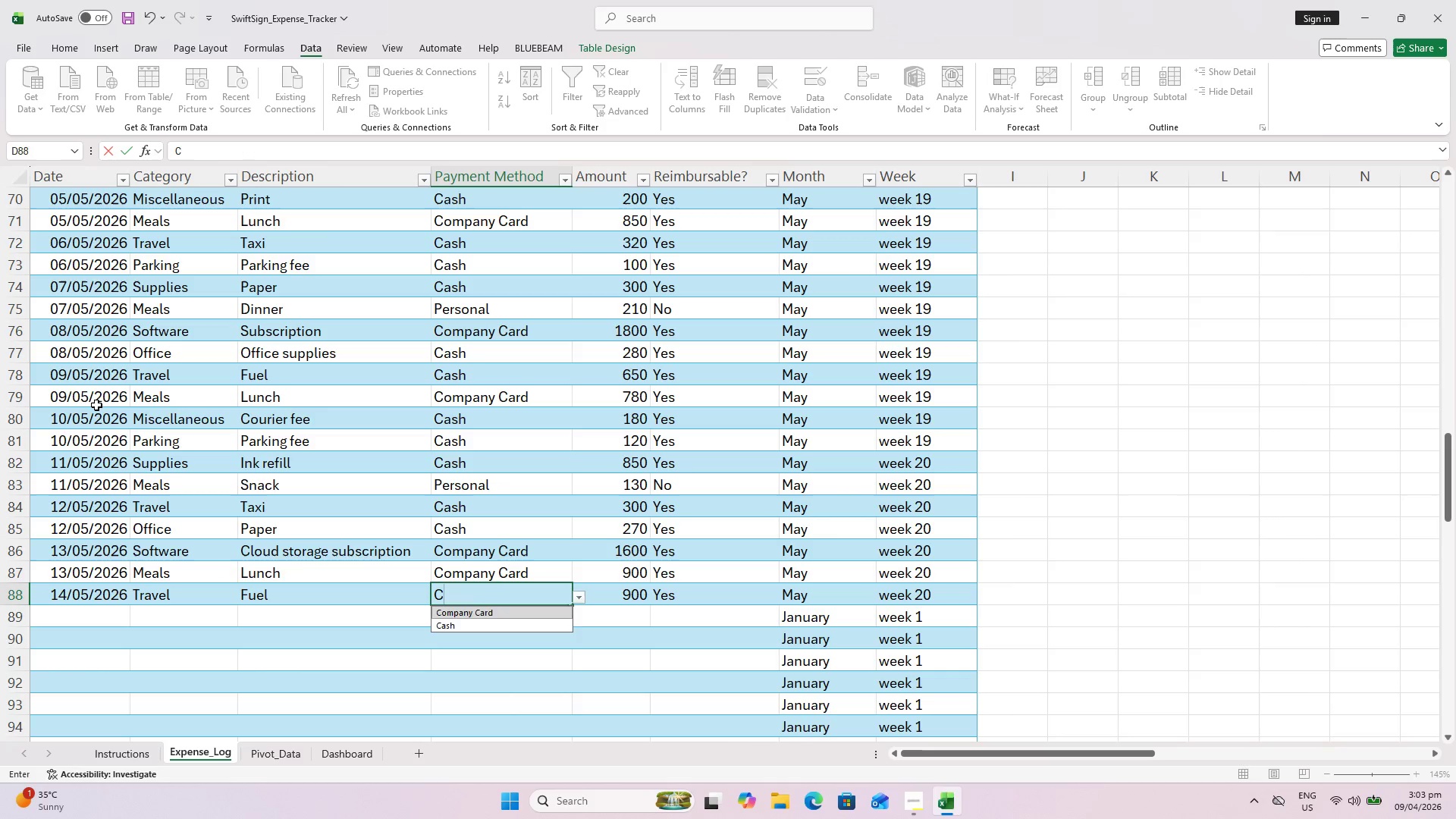 
key(ArrowDown)
 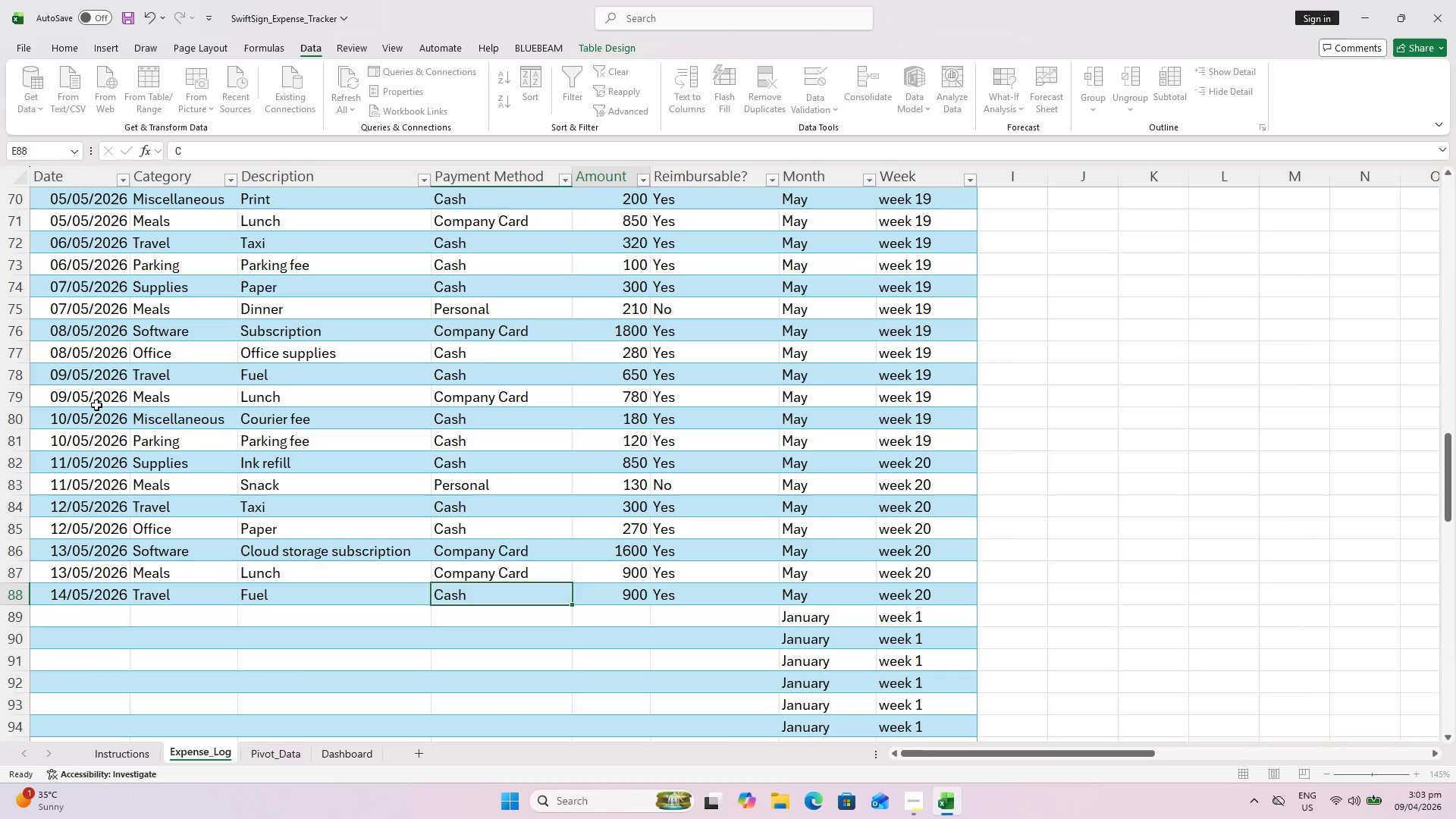 
key(ArrowRight)
 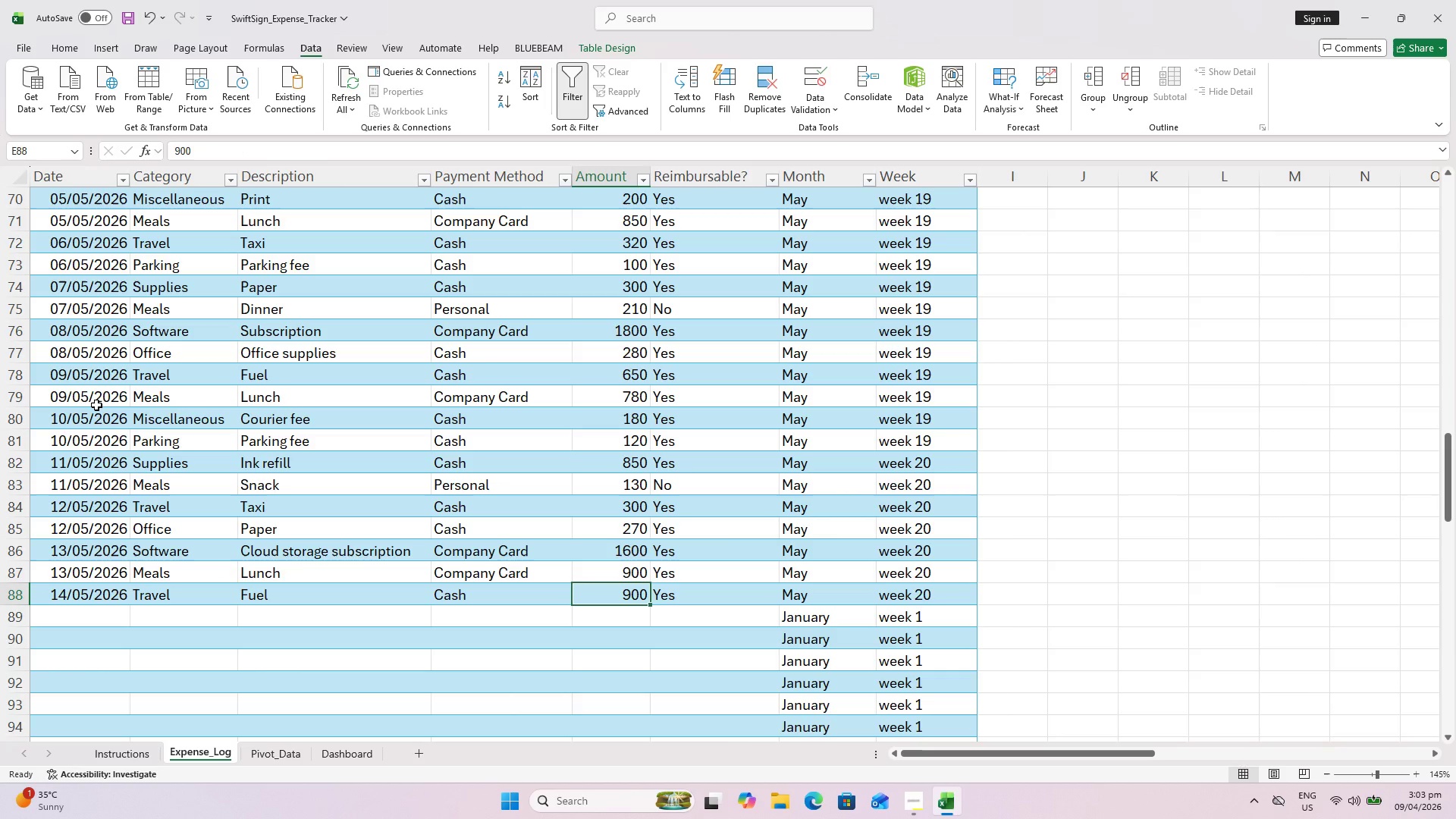 
type(750)
 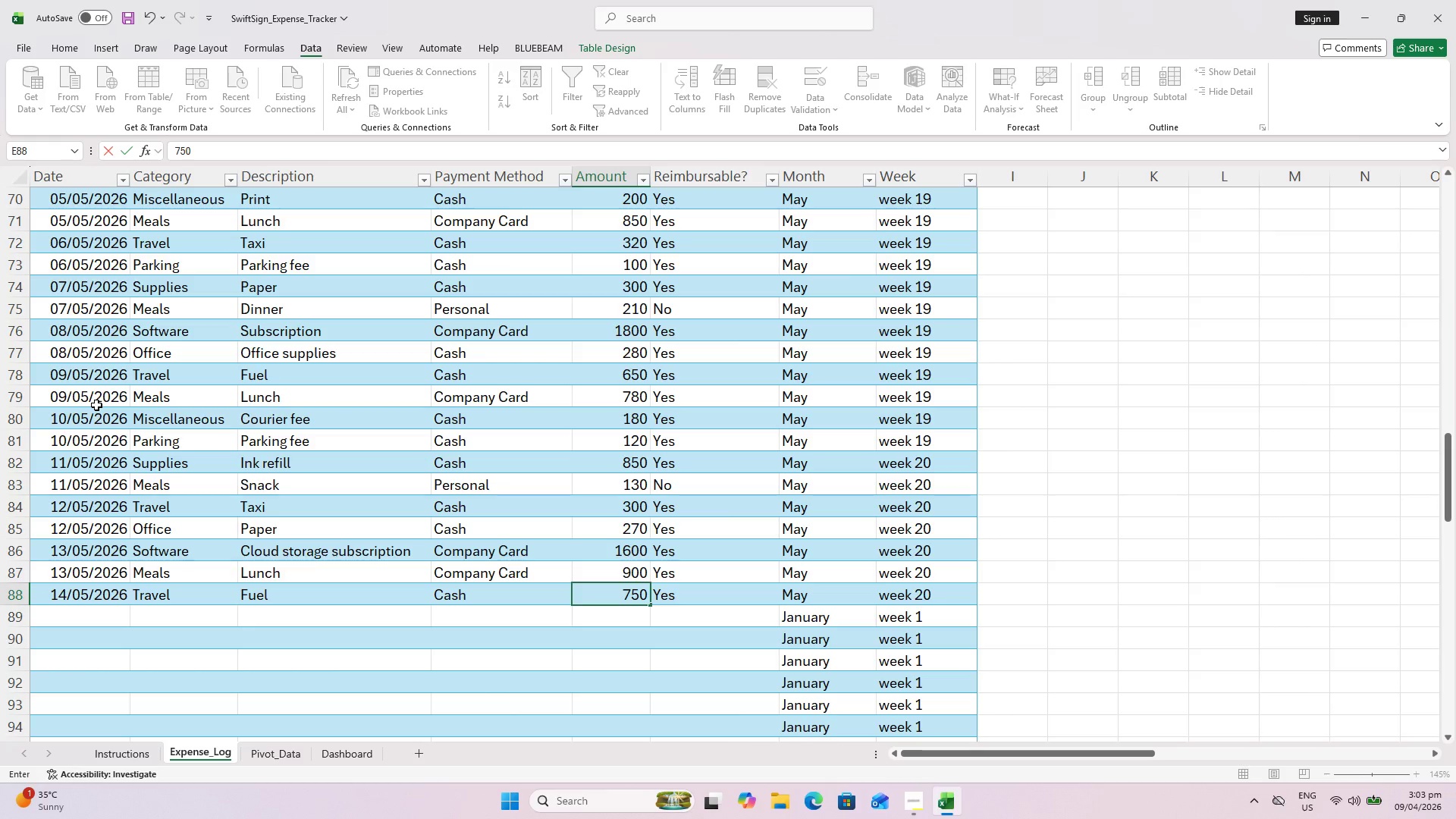 
key(Enter)
 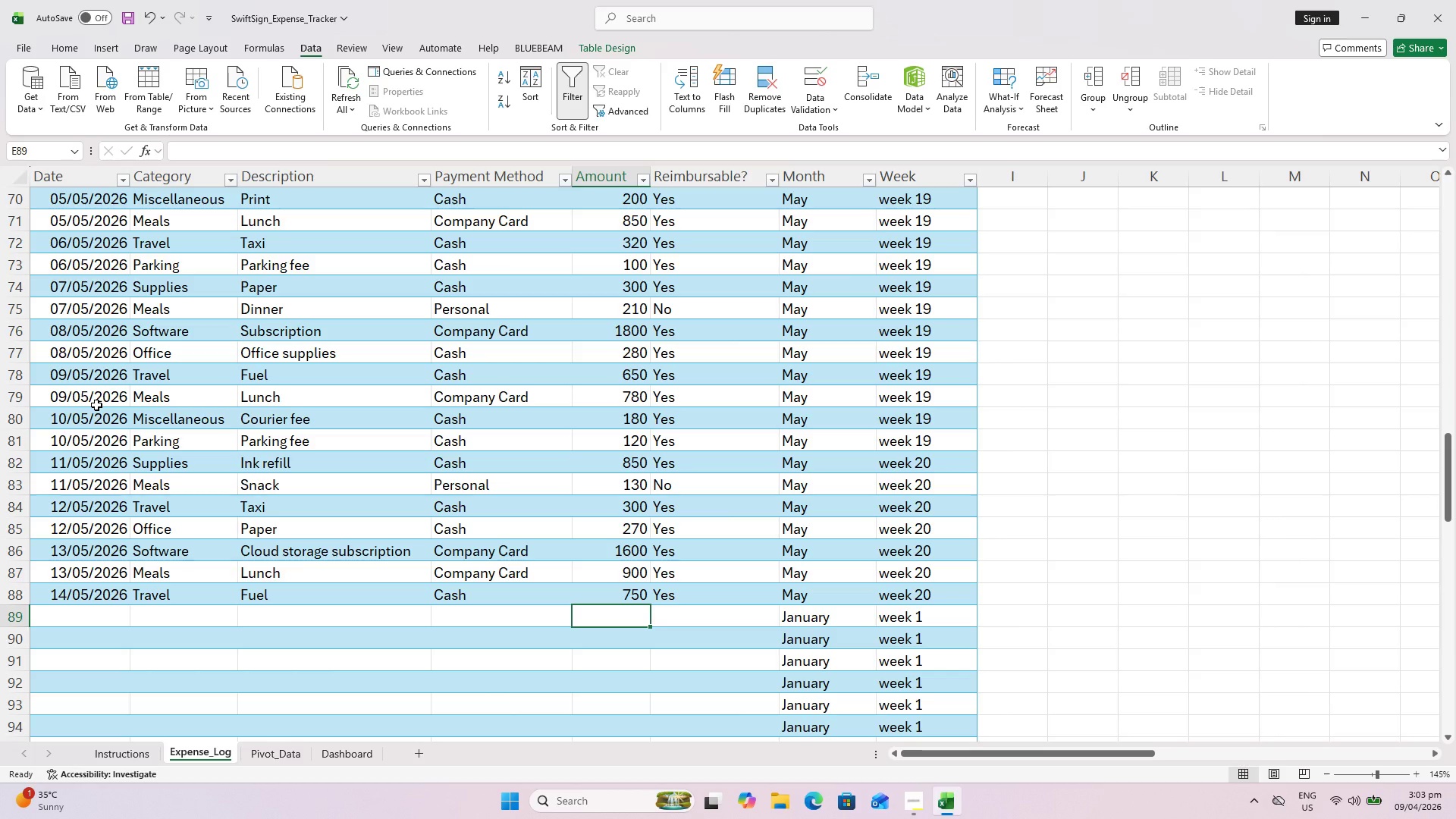 
key(Control+ControlLeft)
 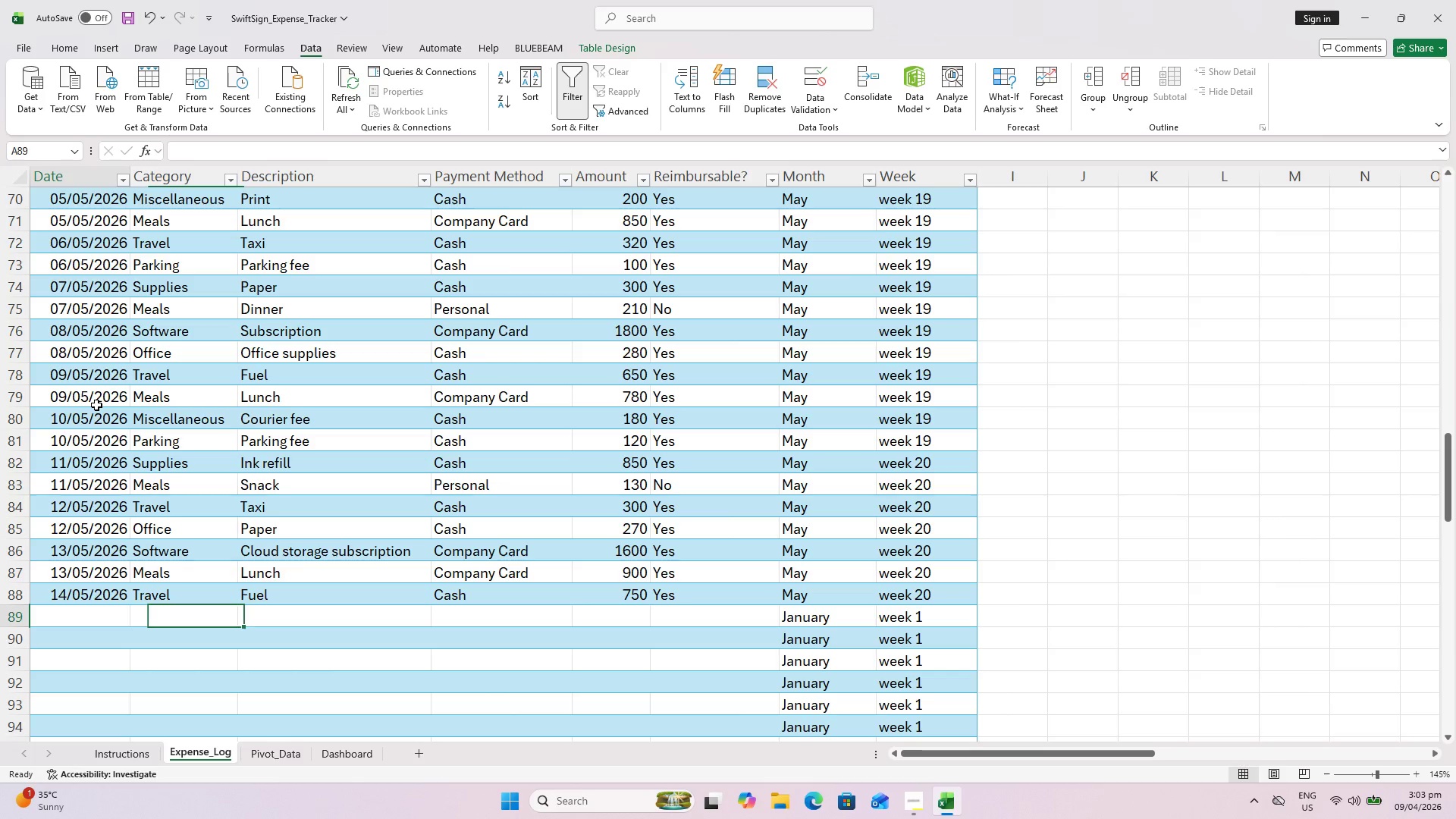 
key(Control+ArrowLeft)
 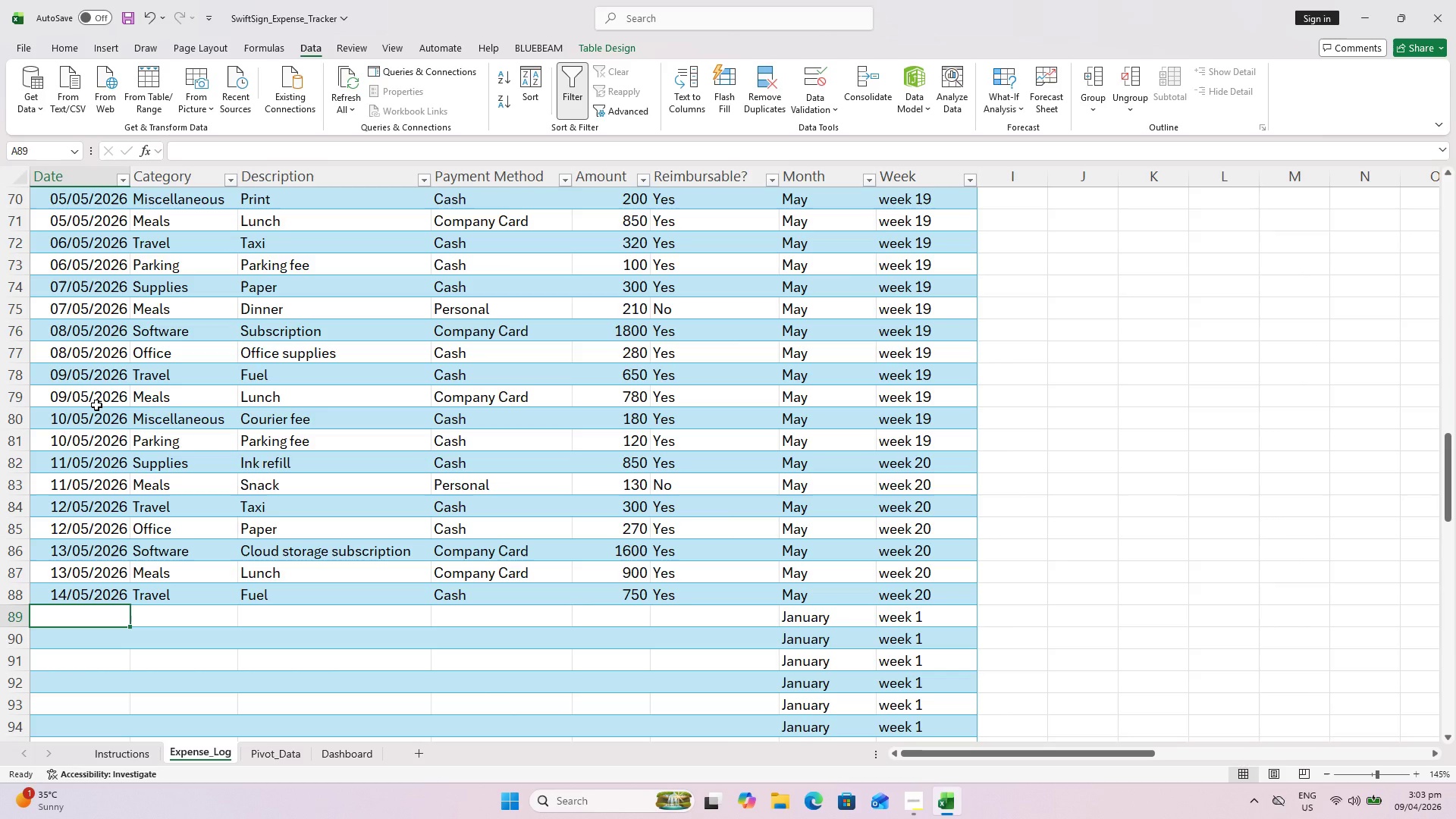 
wait(5.69)
 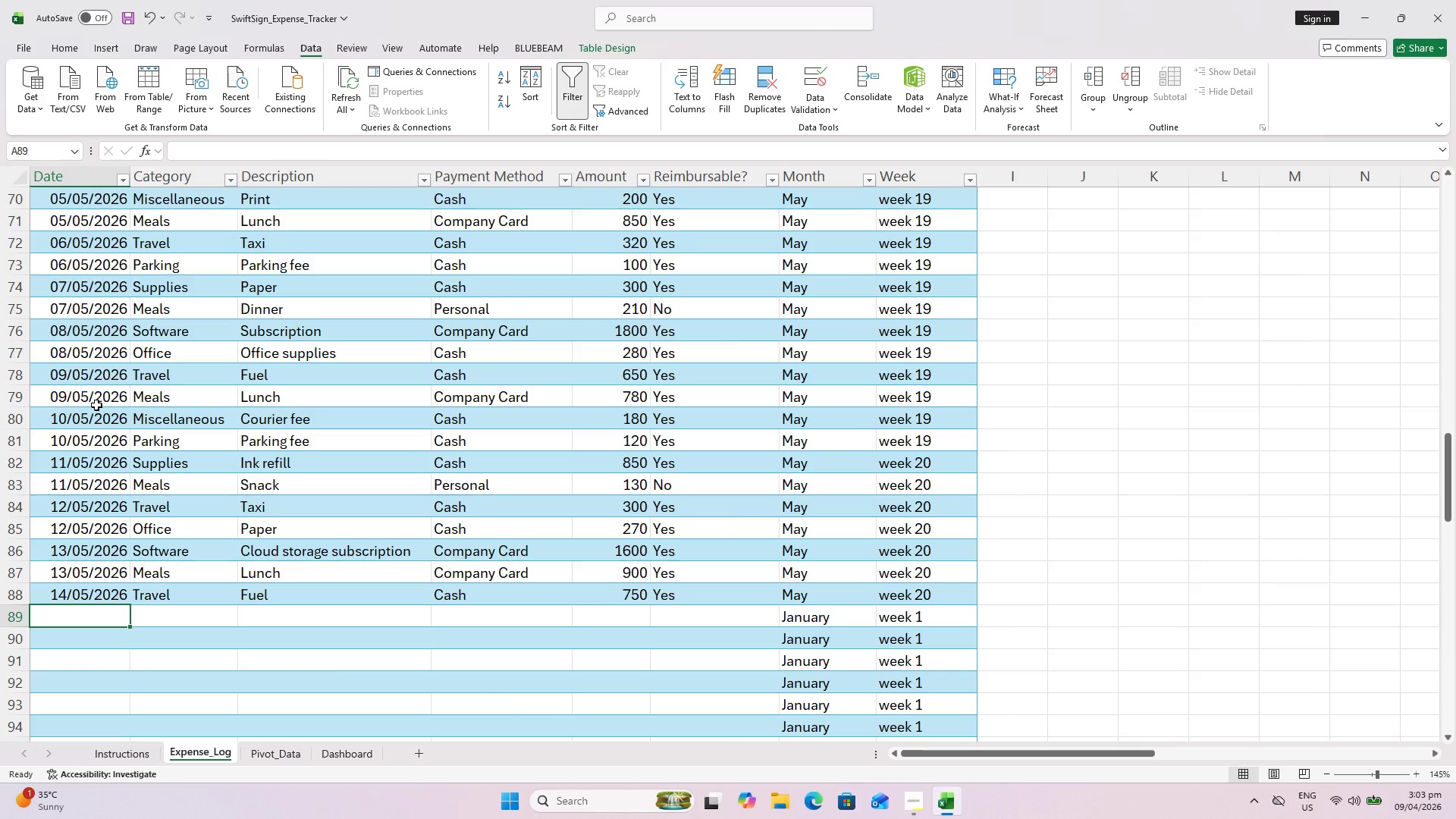 
type(14/5/26)
 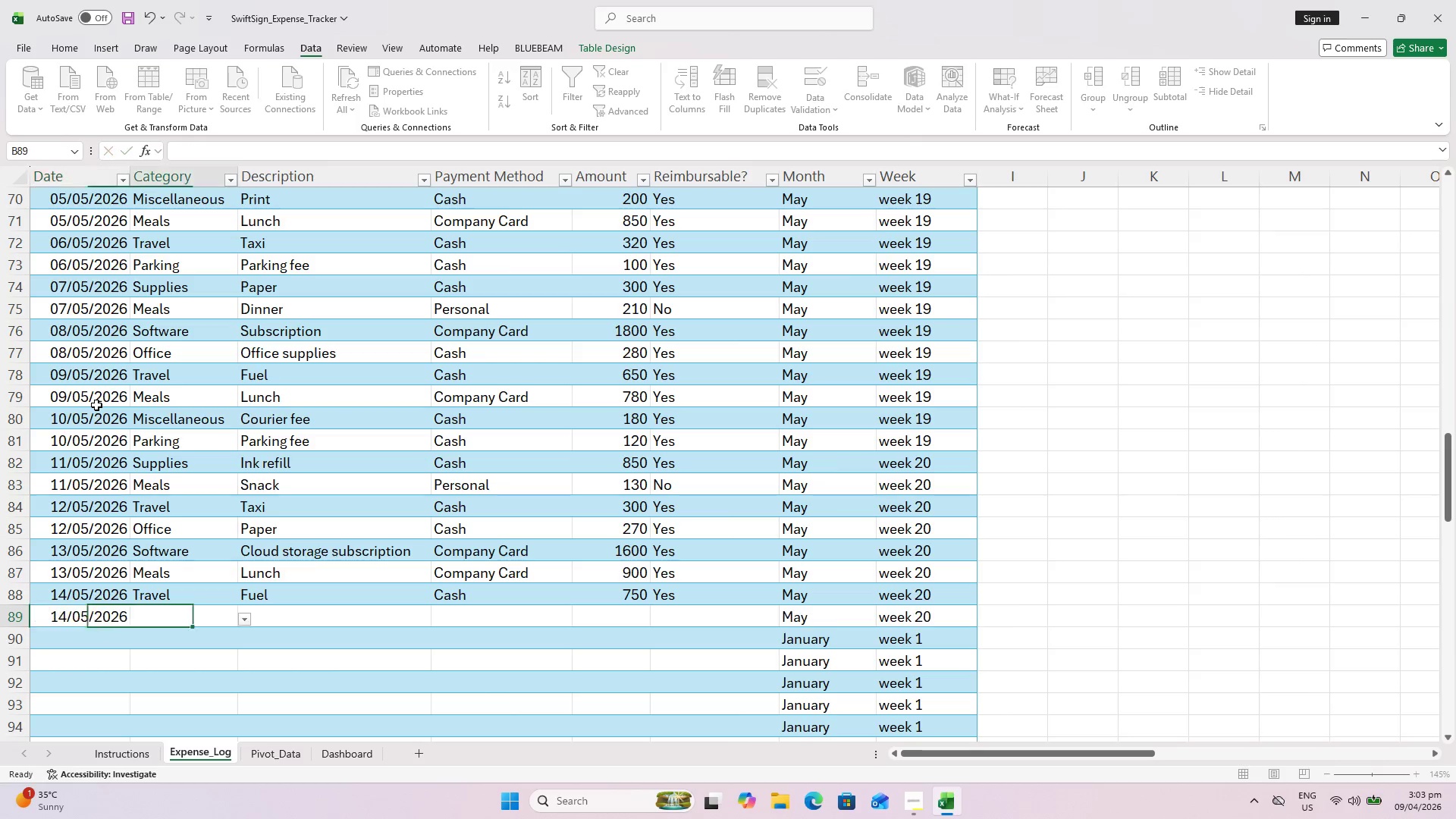 
key(ArrowRight)
 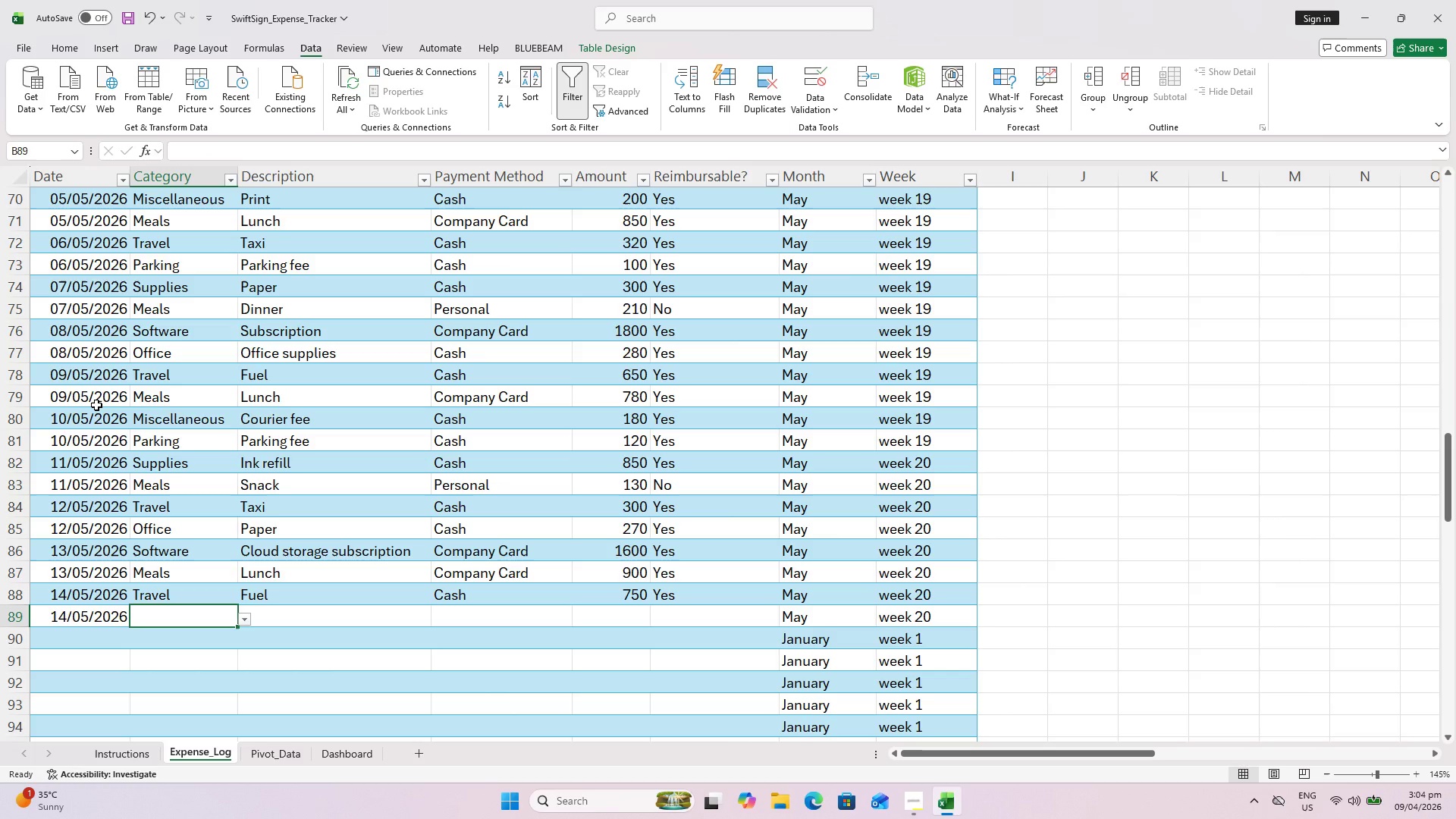 
type(Par)
 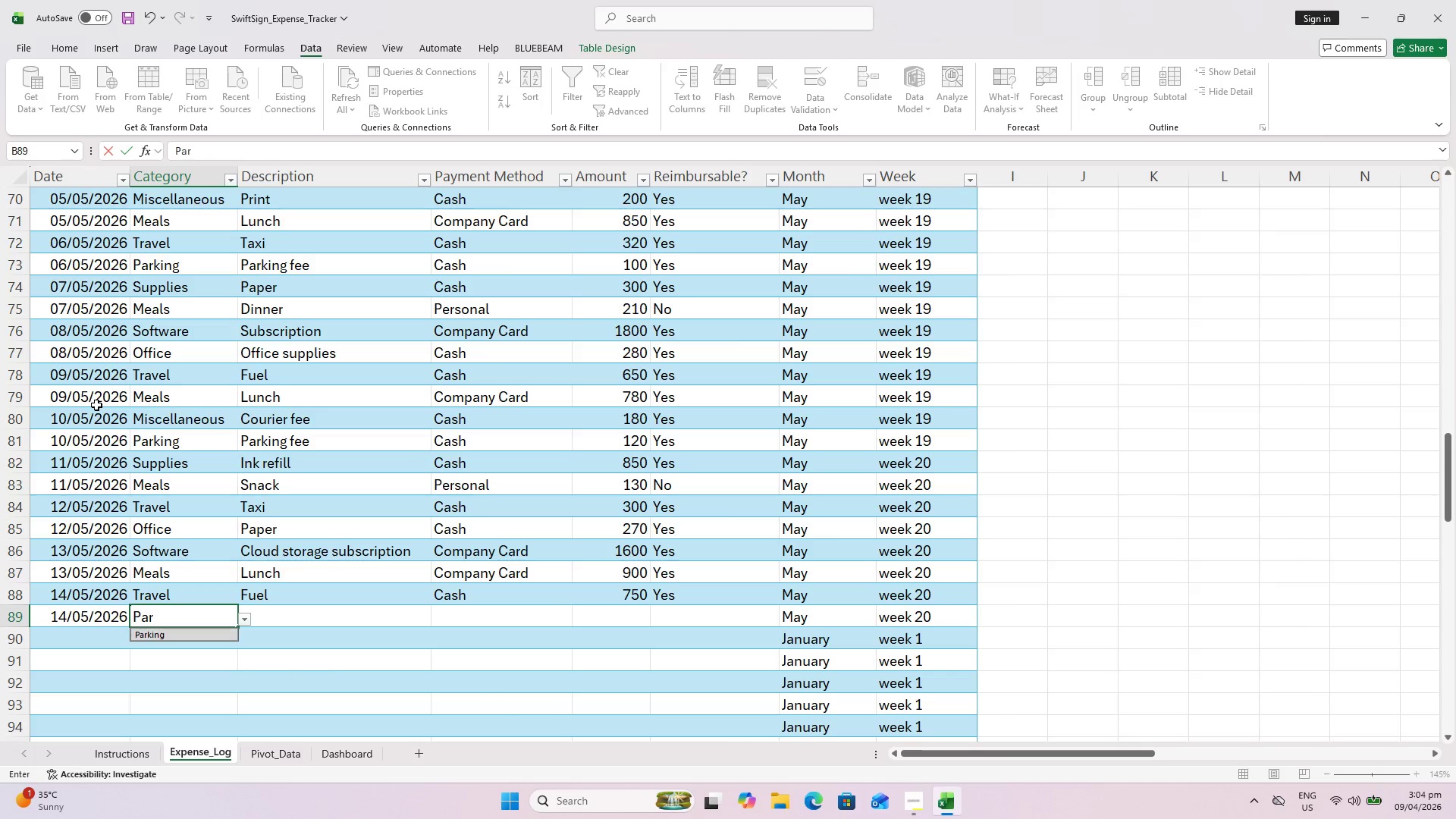 
key(ArrowRight)
 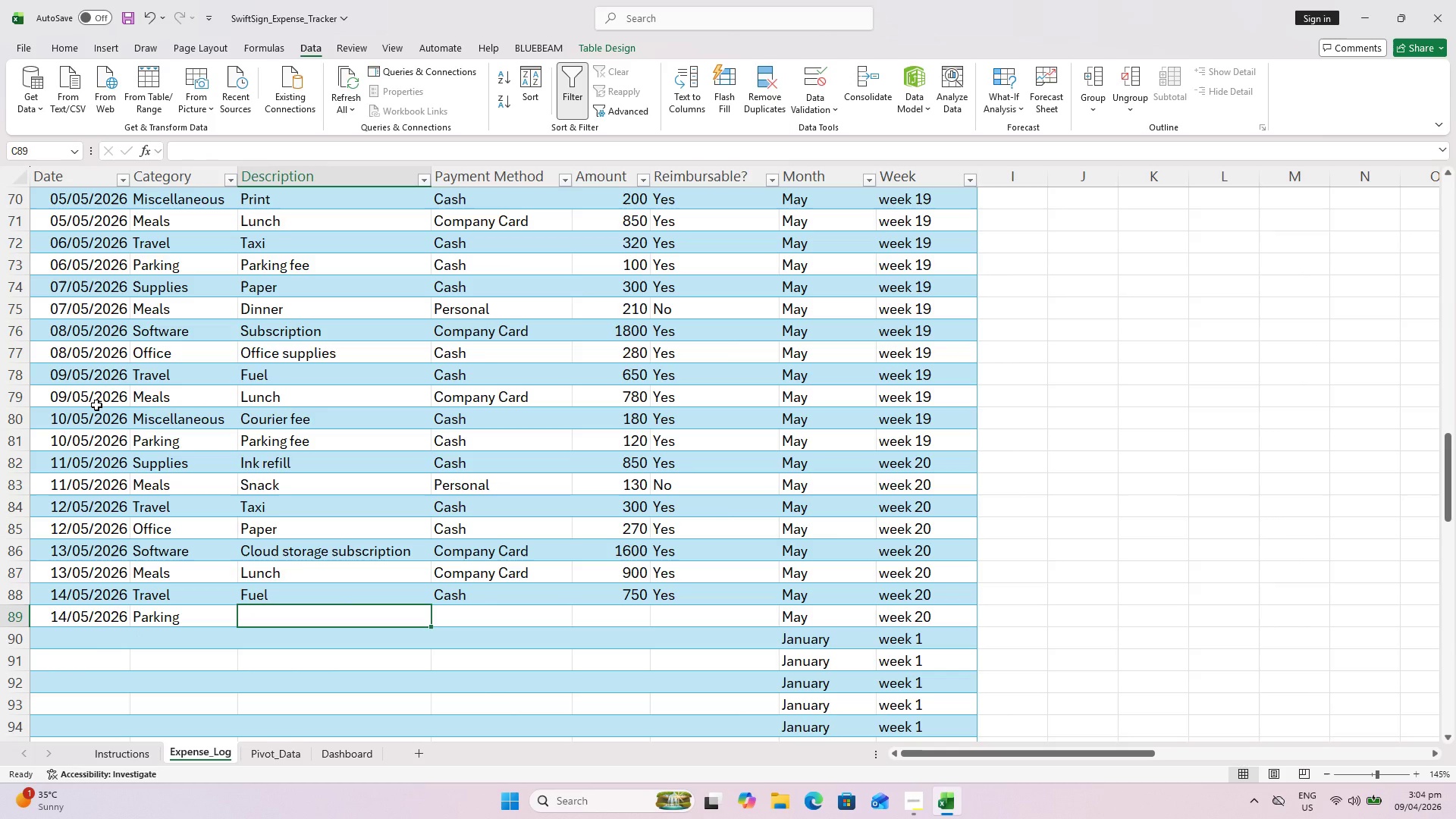 
type(Parking)
 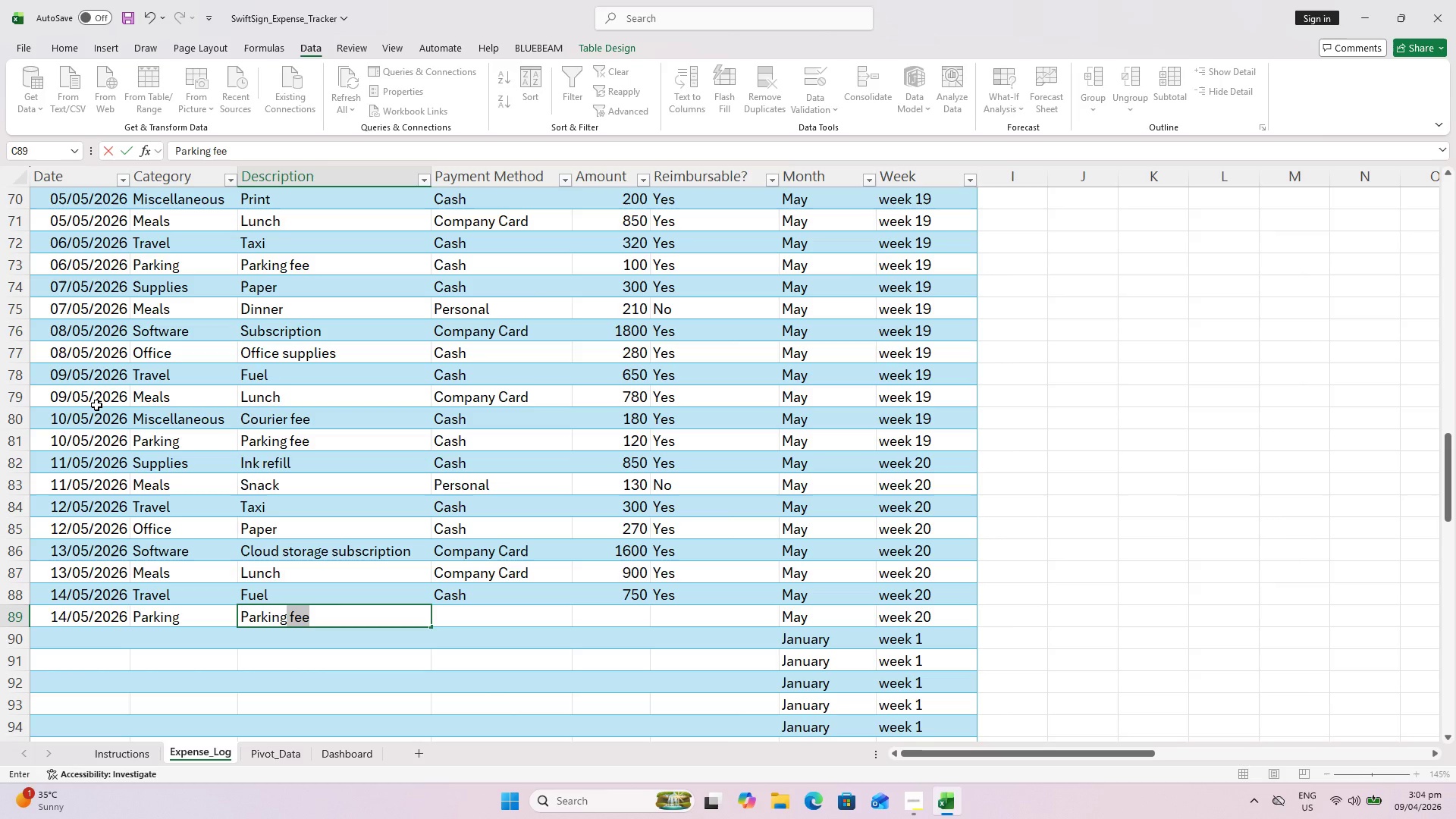 
key(ArrowRight)
 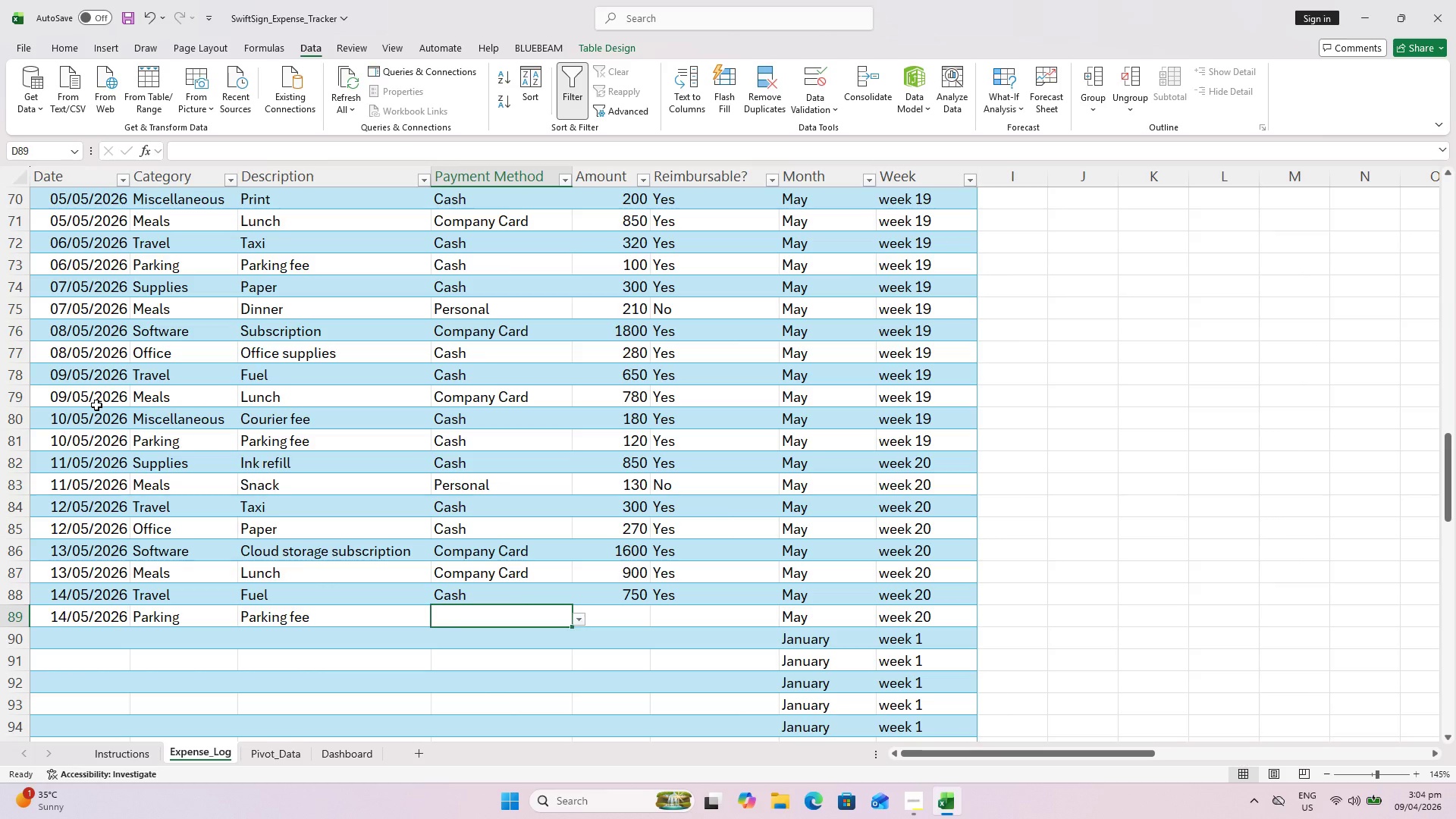 
key(Shift+ShiftLeft)
 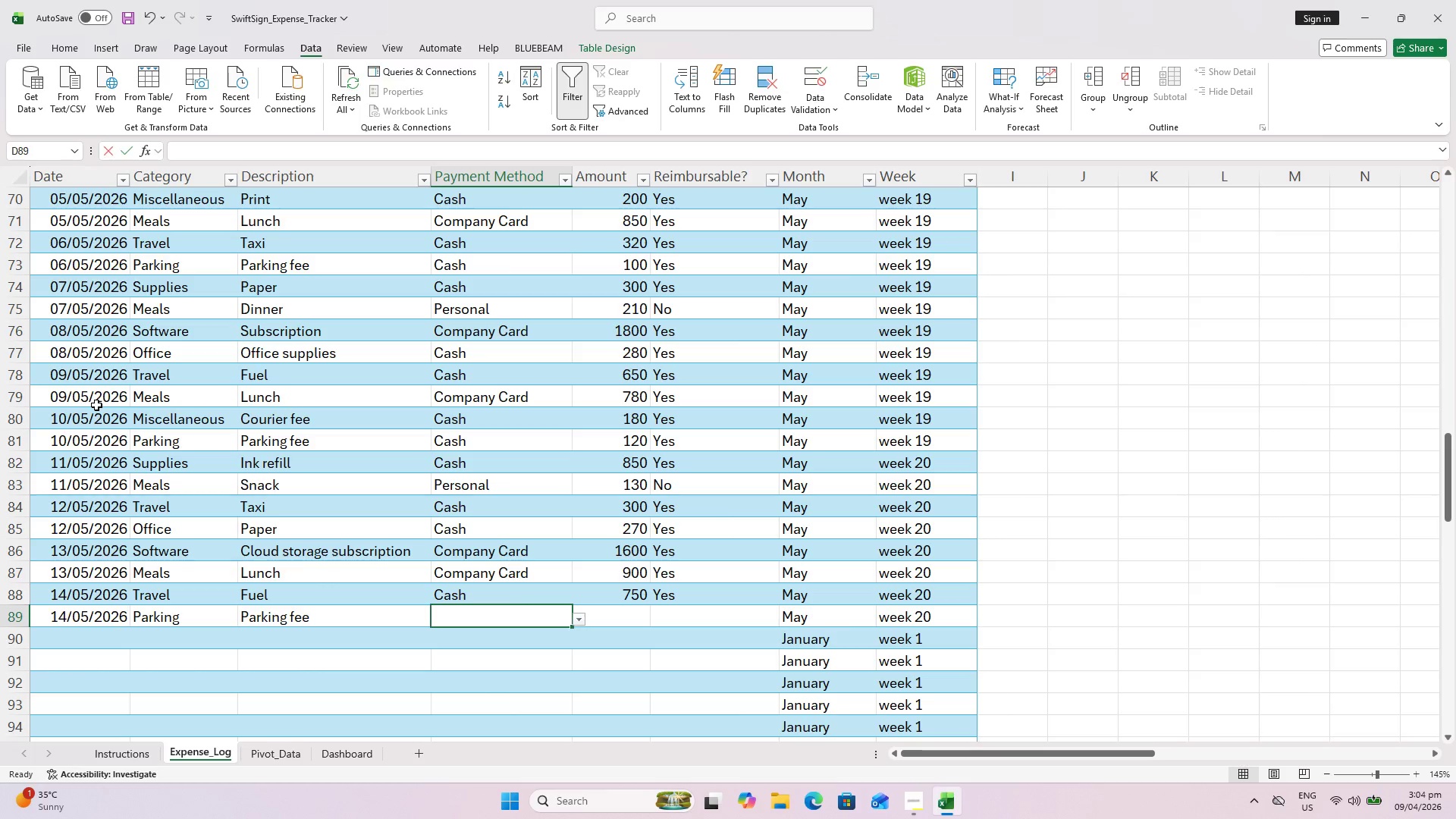 
key(Shift+C)
 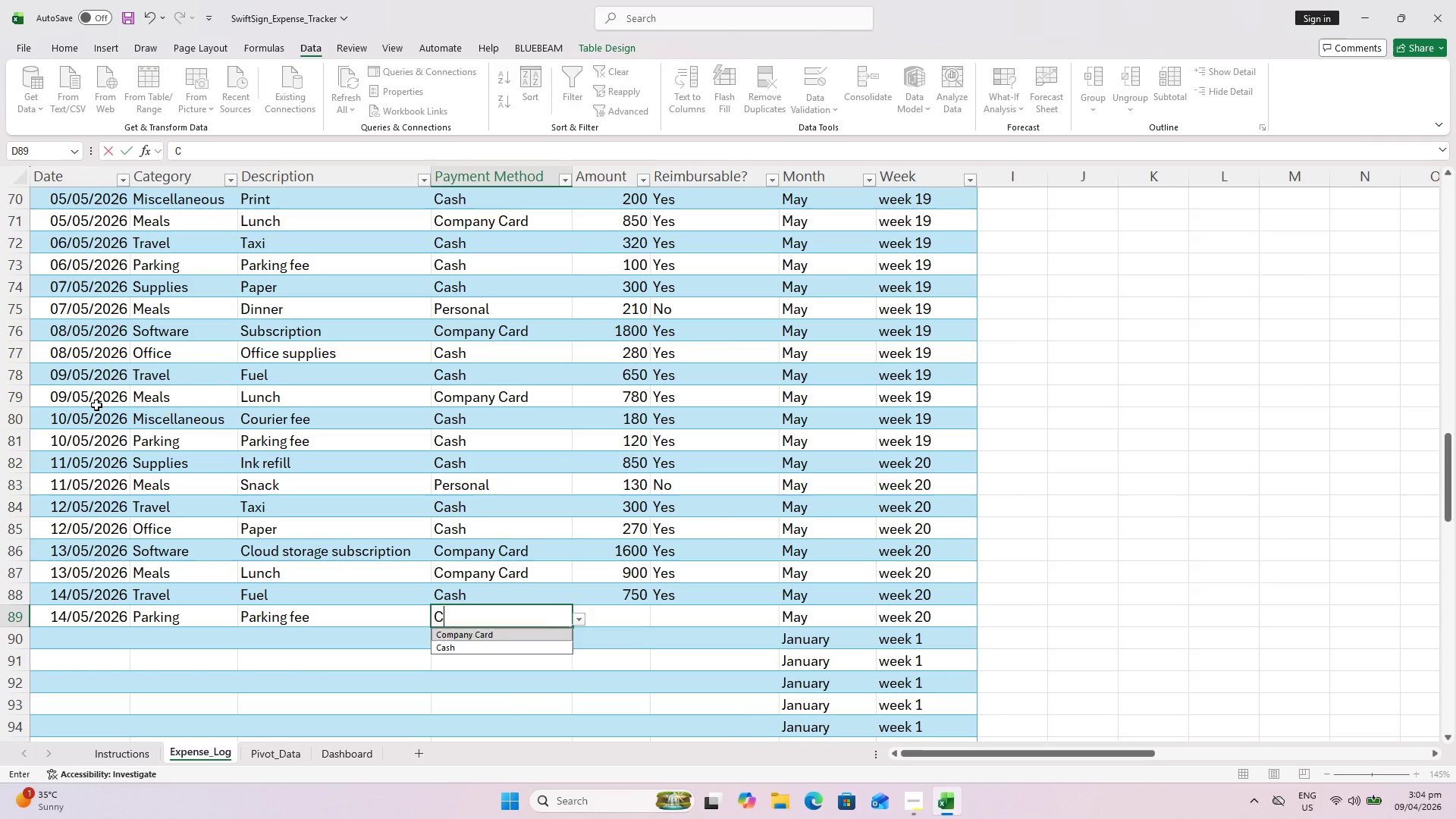 
key(ArrowRight)
 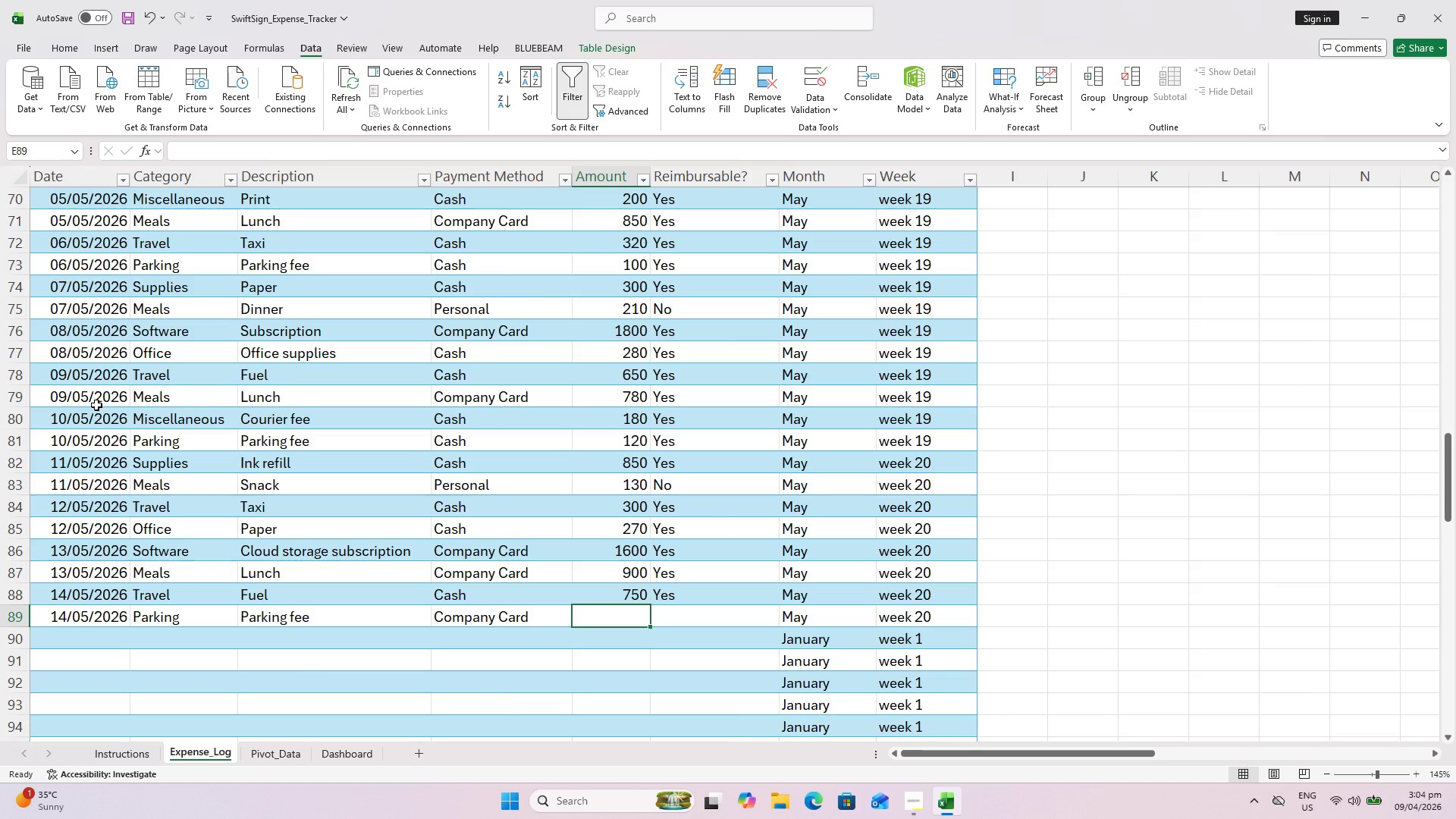 
key(ArrowLeft)
 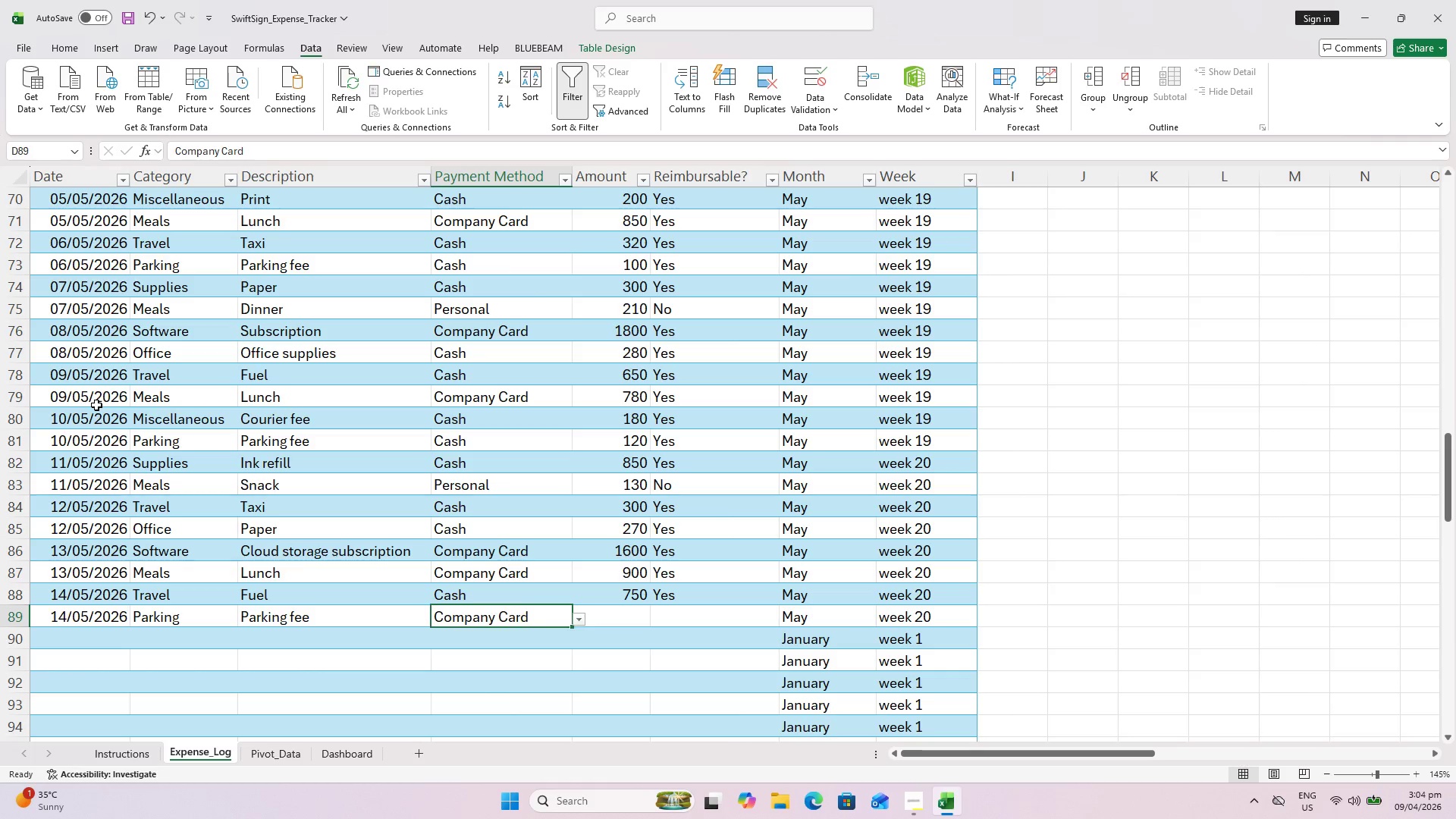 
key(Shift+ShiftLeft)
 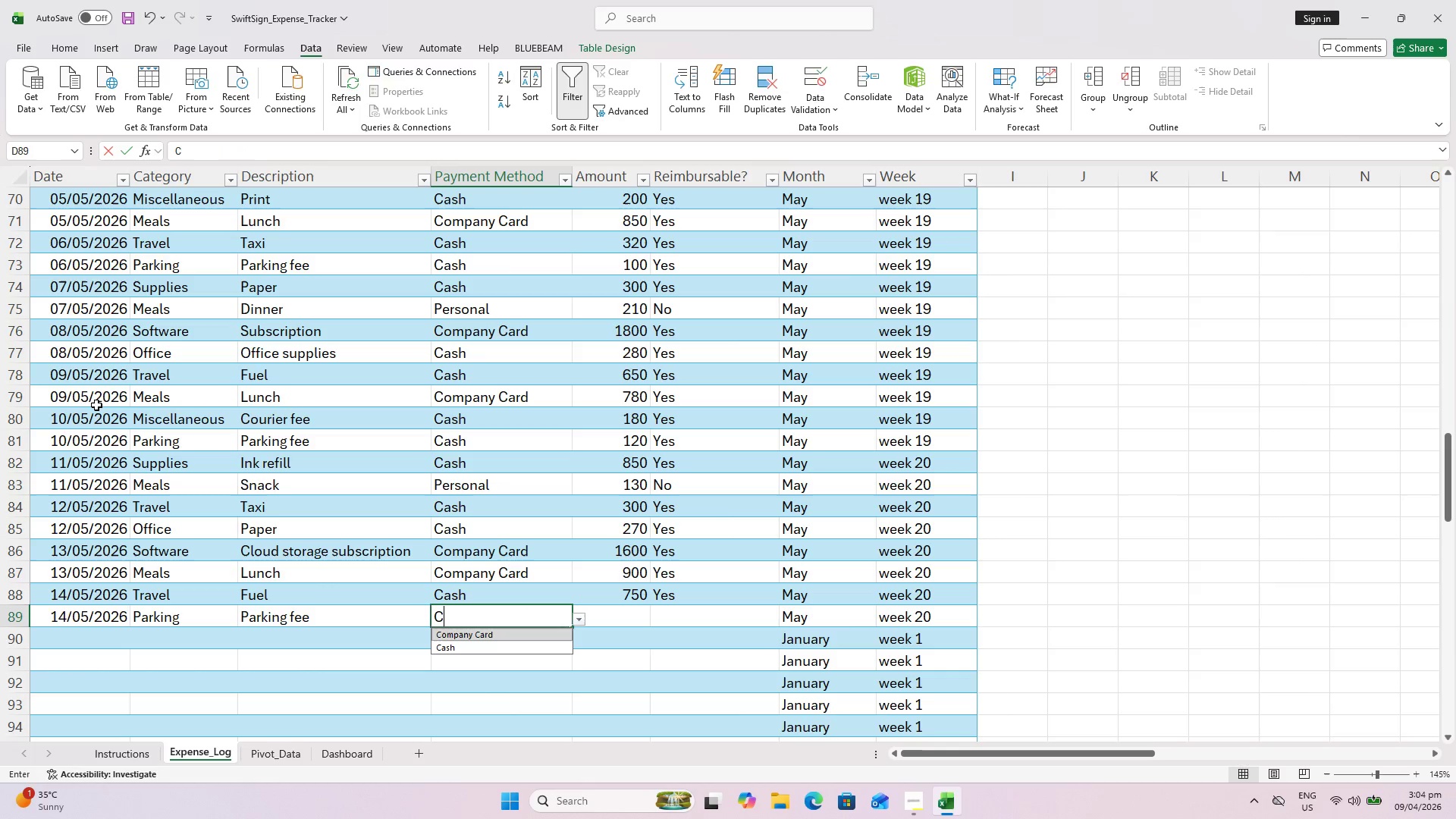 
key(Shift+C)
 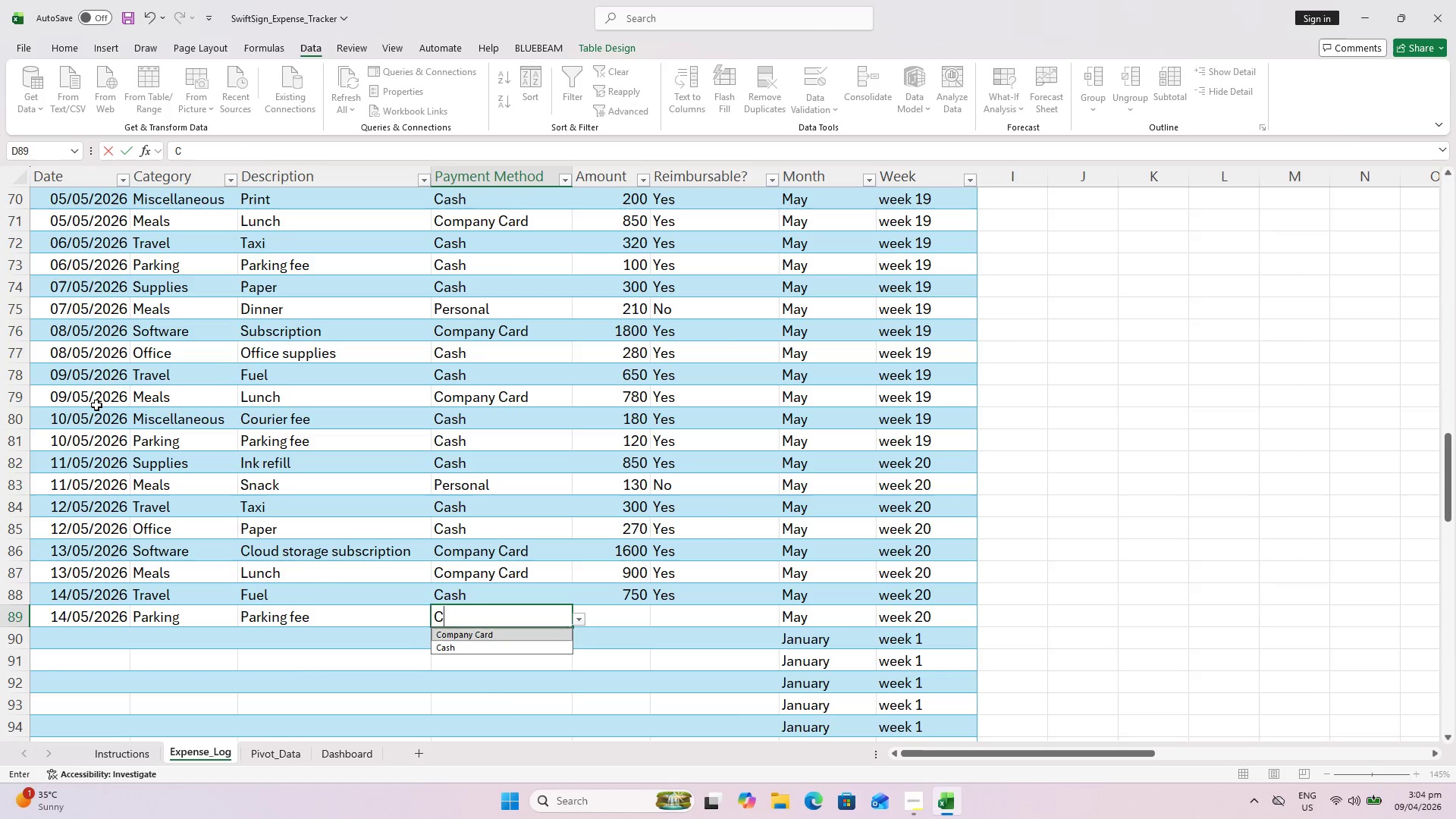 
key(ArrowDown)
 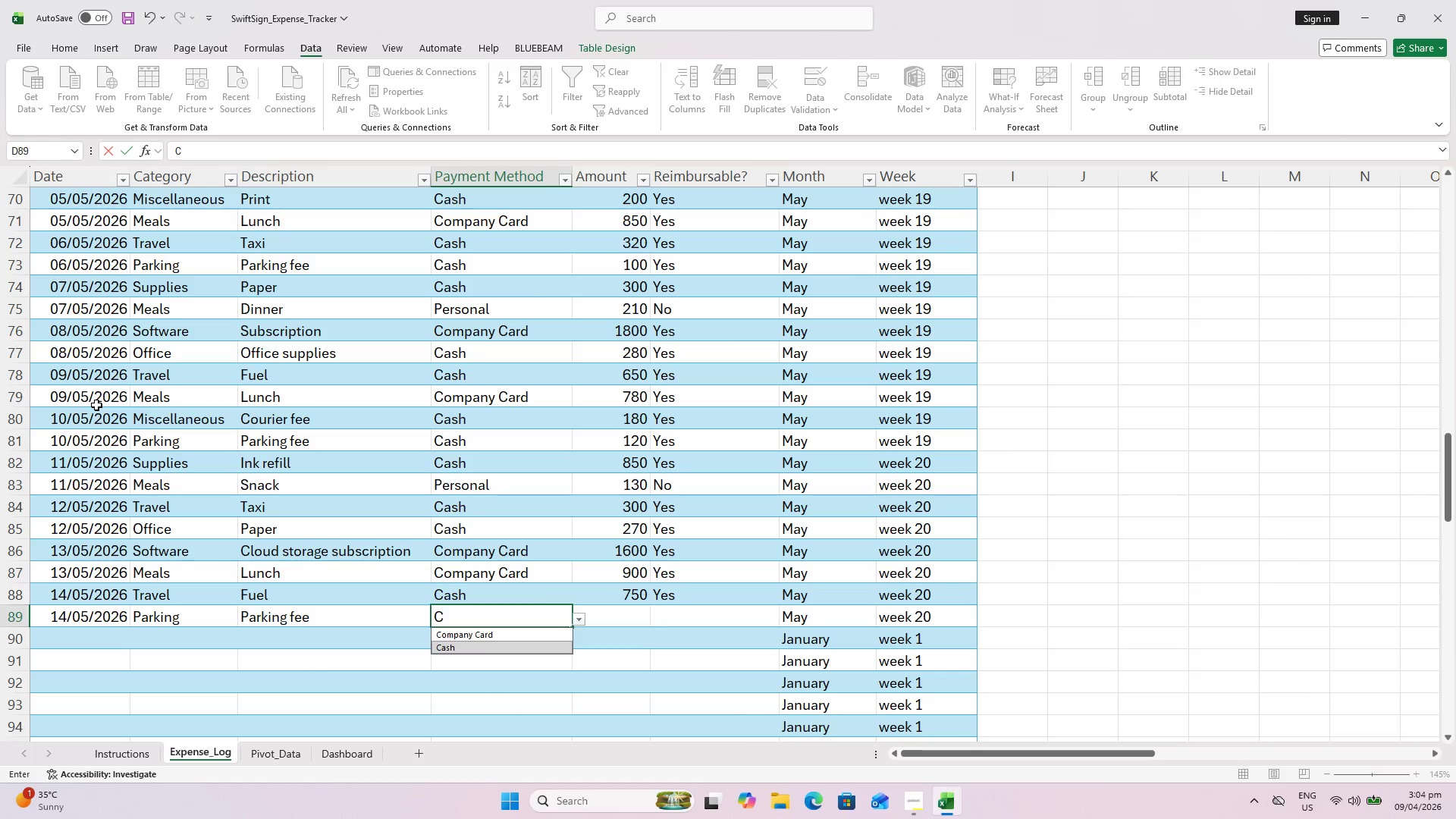 
key(ArrowRight)
 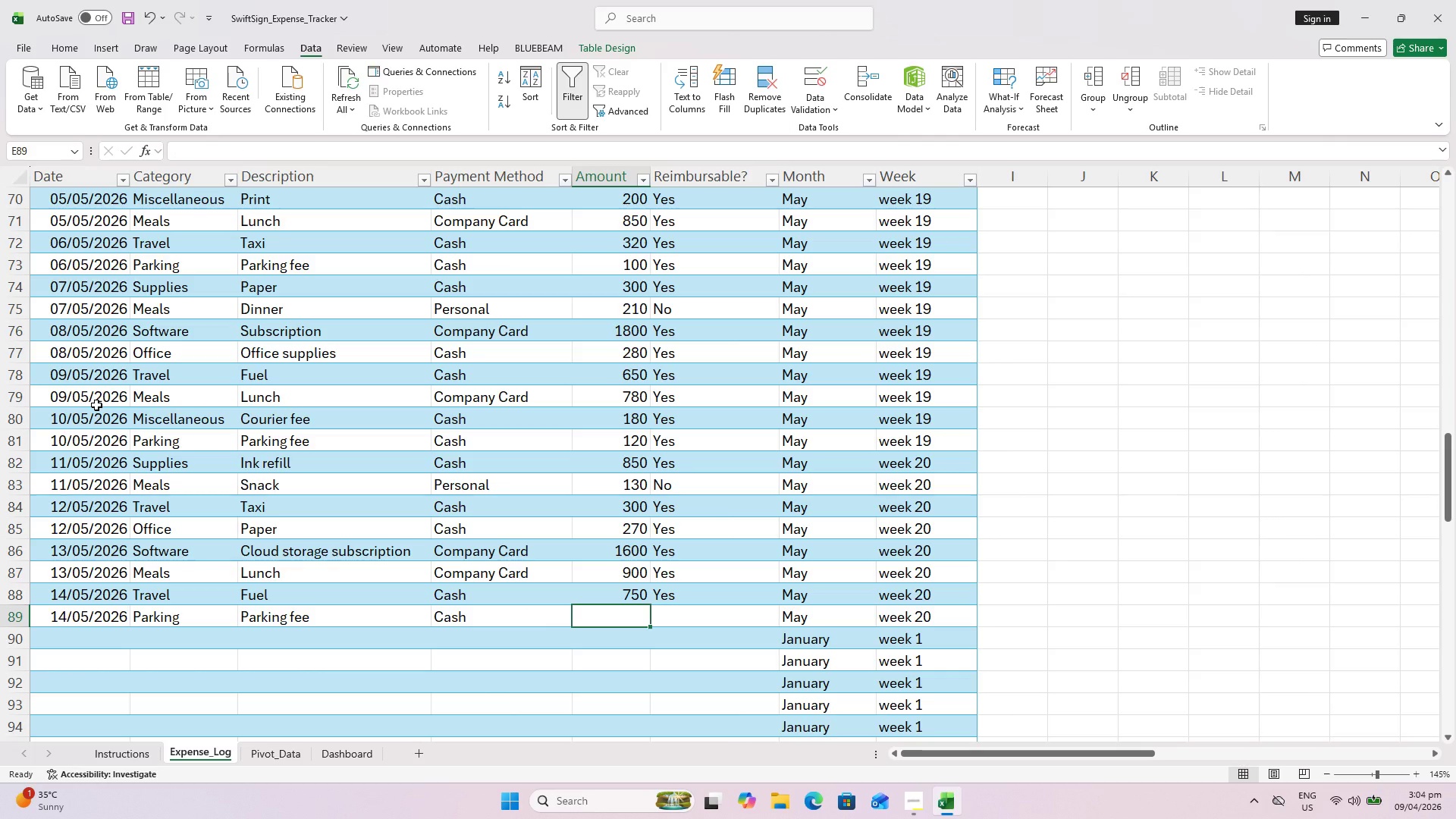 
type(110)
 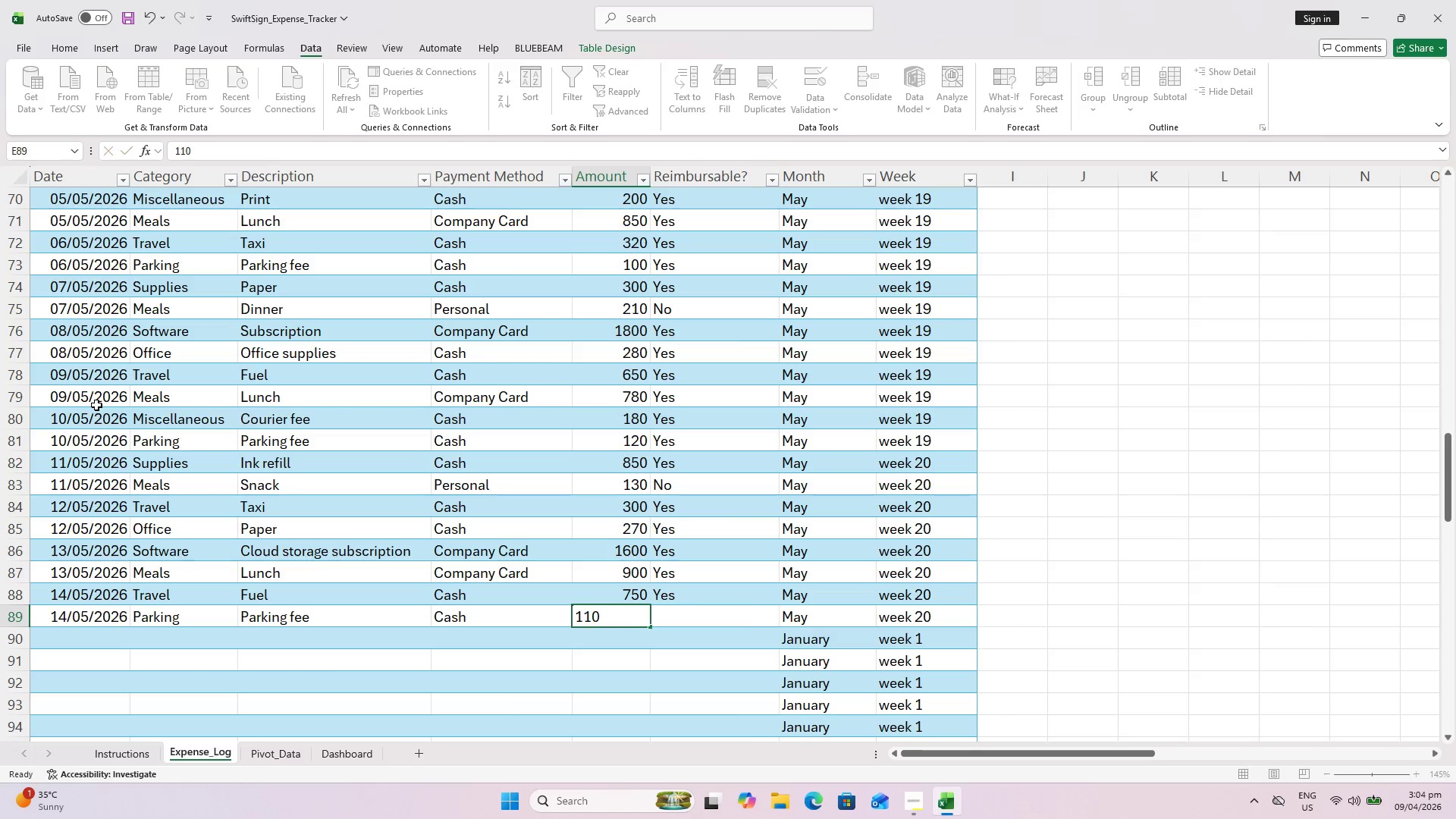 
key(ArrowRight)
 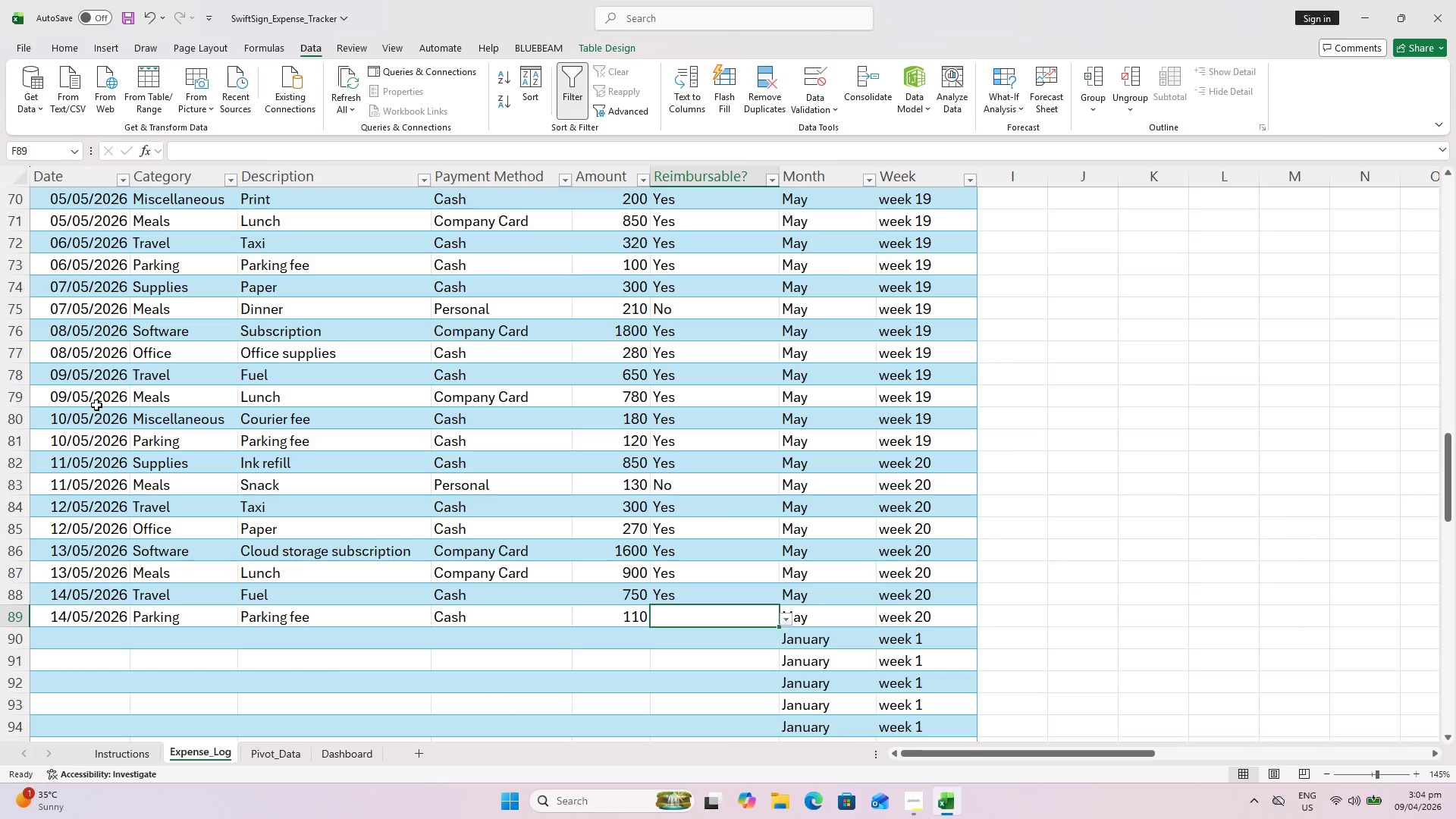 
key(Shift+Y)
 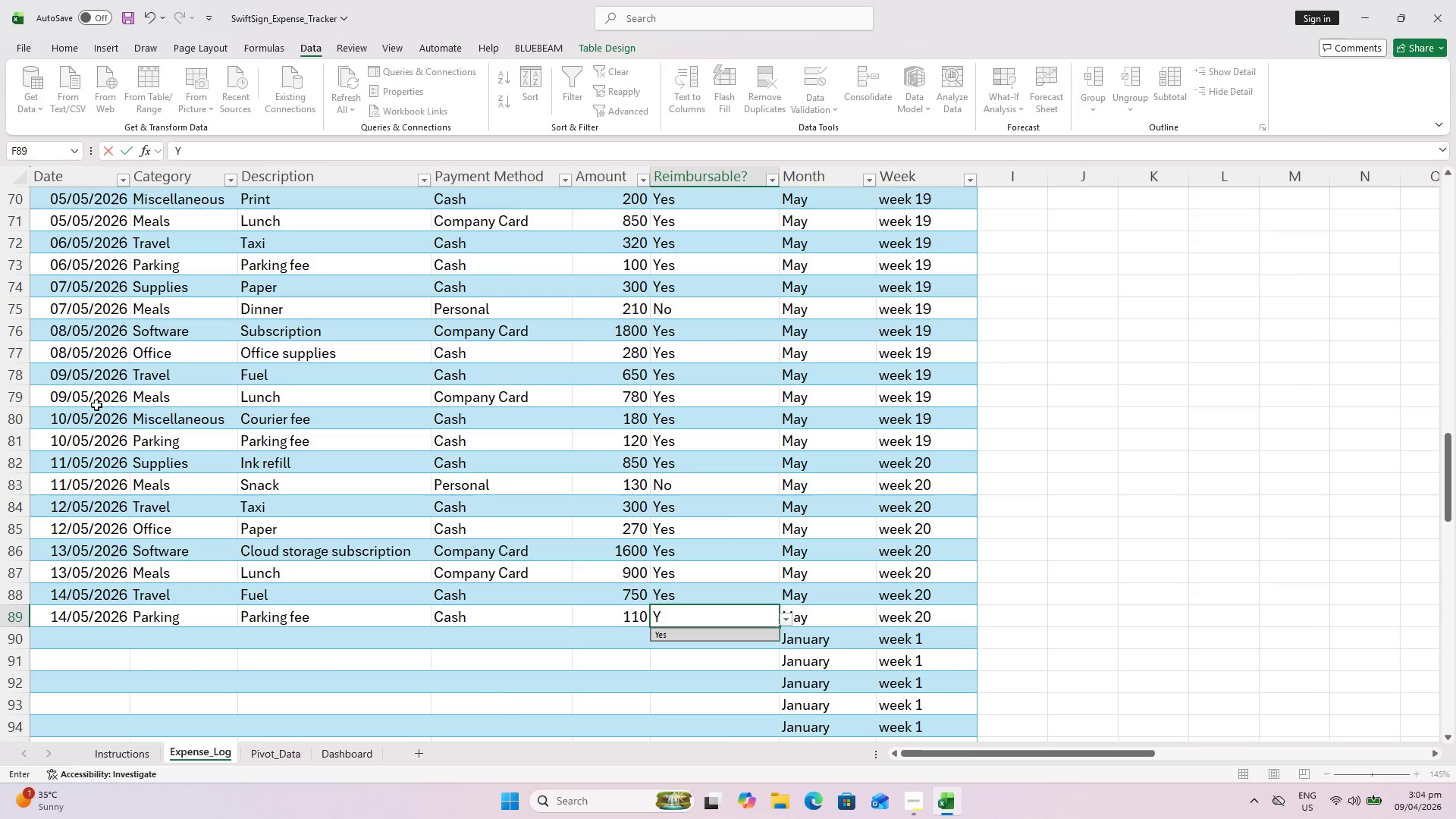 
key(ArrowUp)
 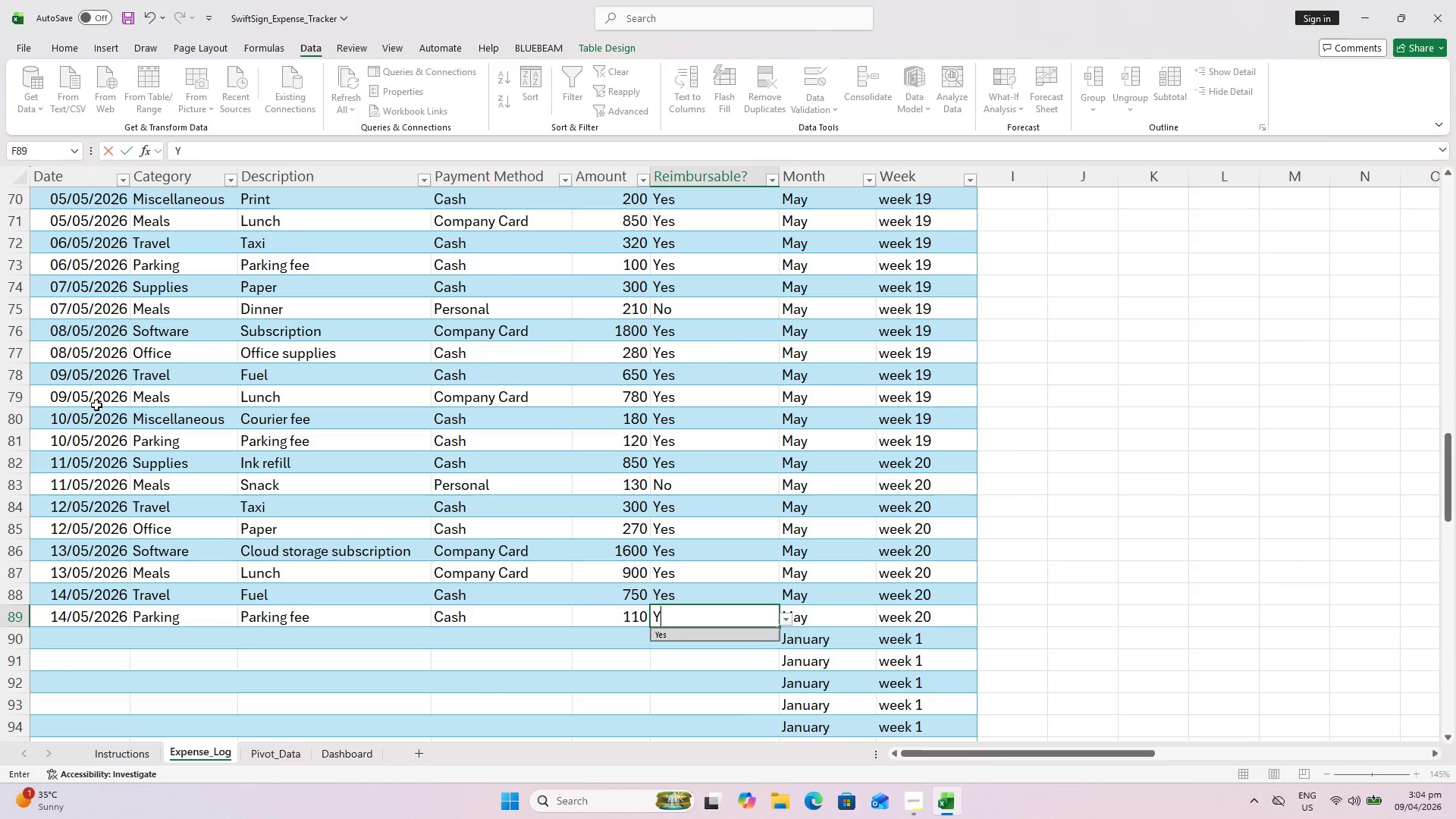 
key(Enter)
 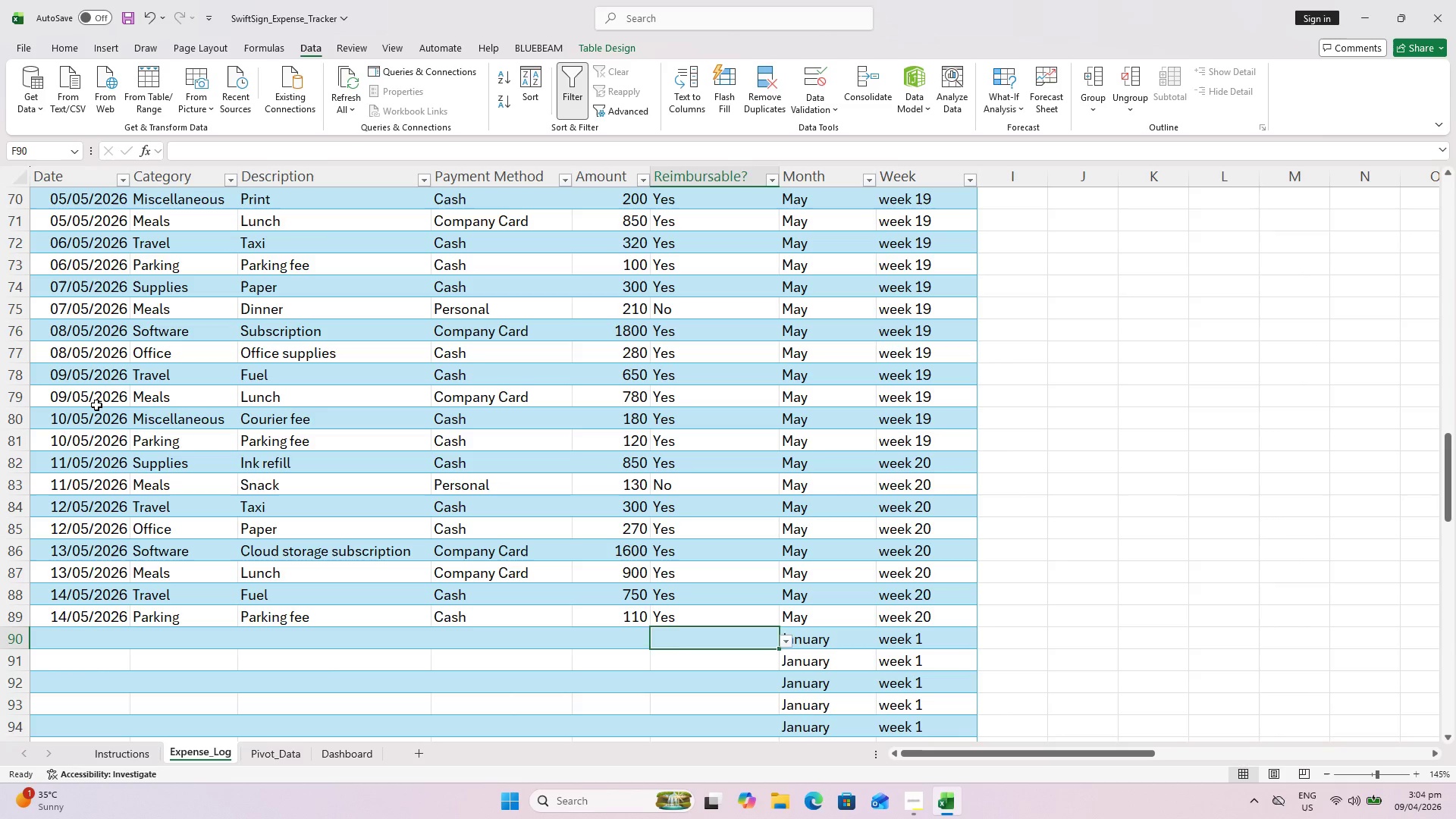 
key(ArrowLeft)
 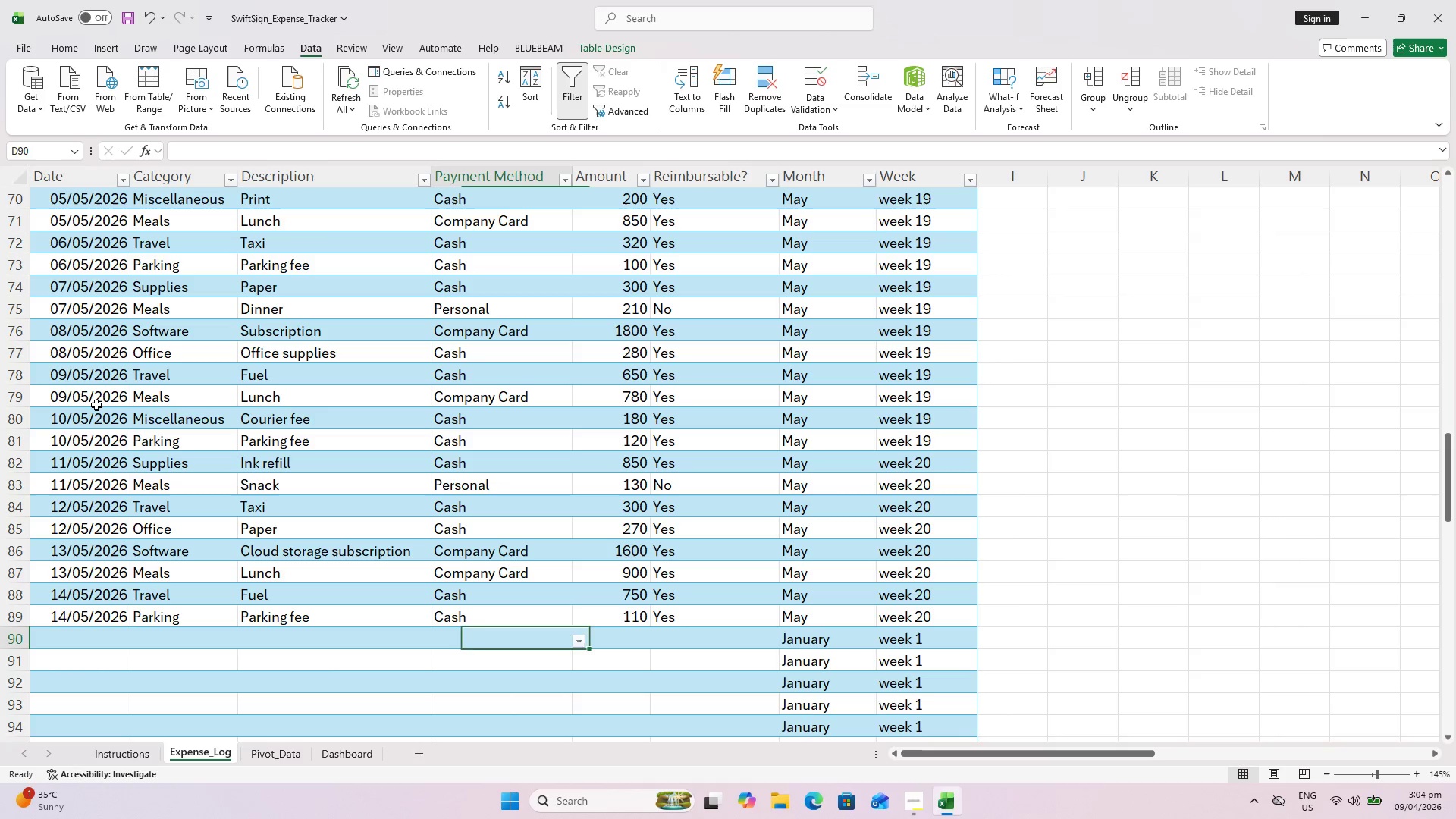 
hold_key(key=ArrowLeft, duration=0.86)
 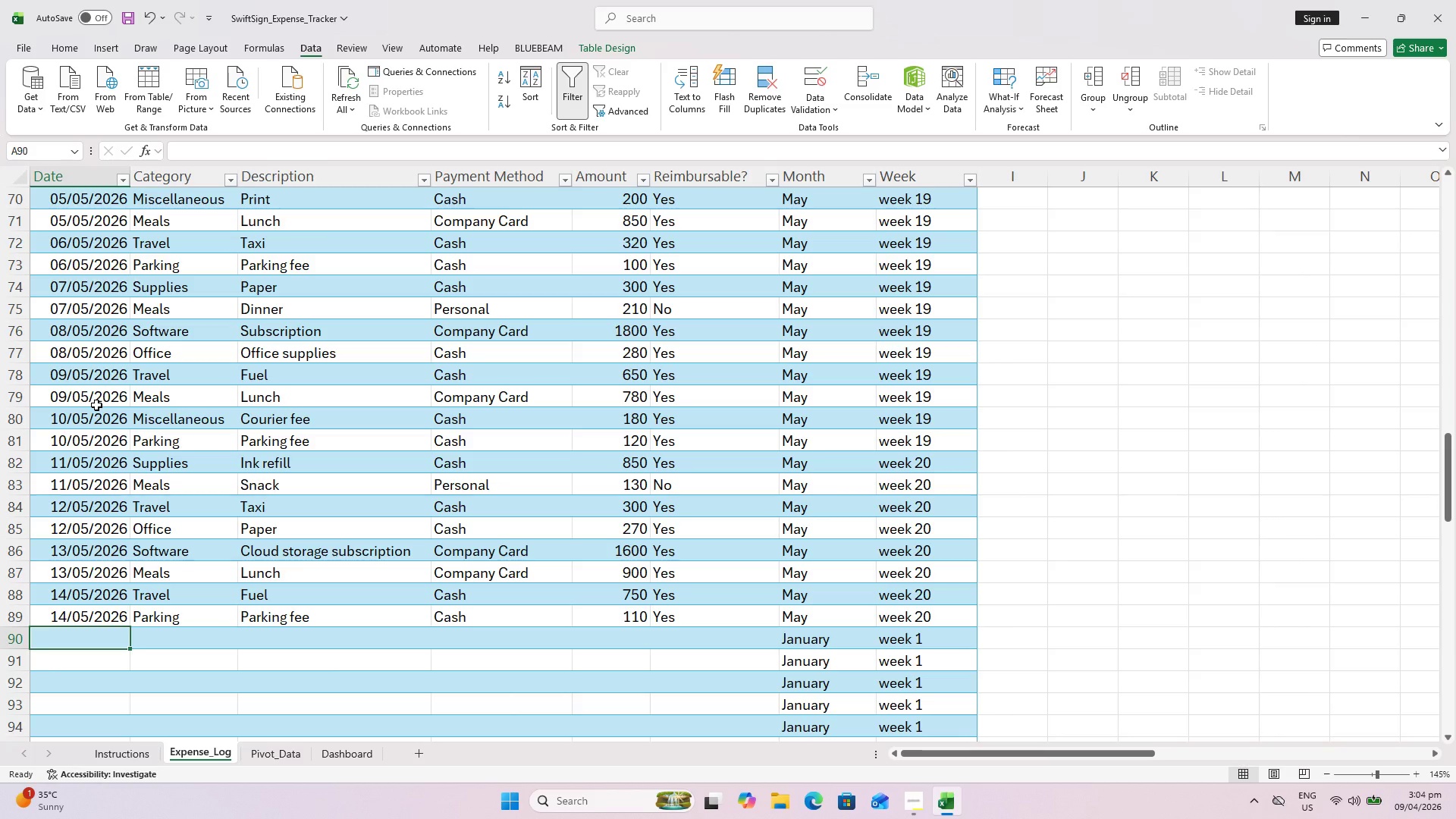 
wait(13.97)
 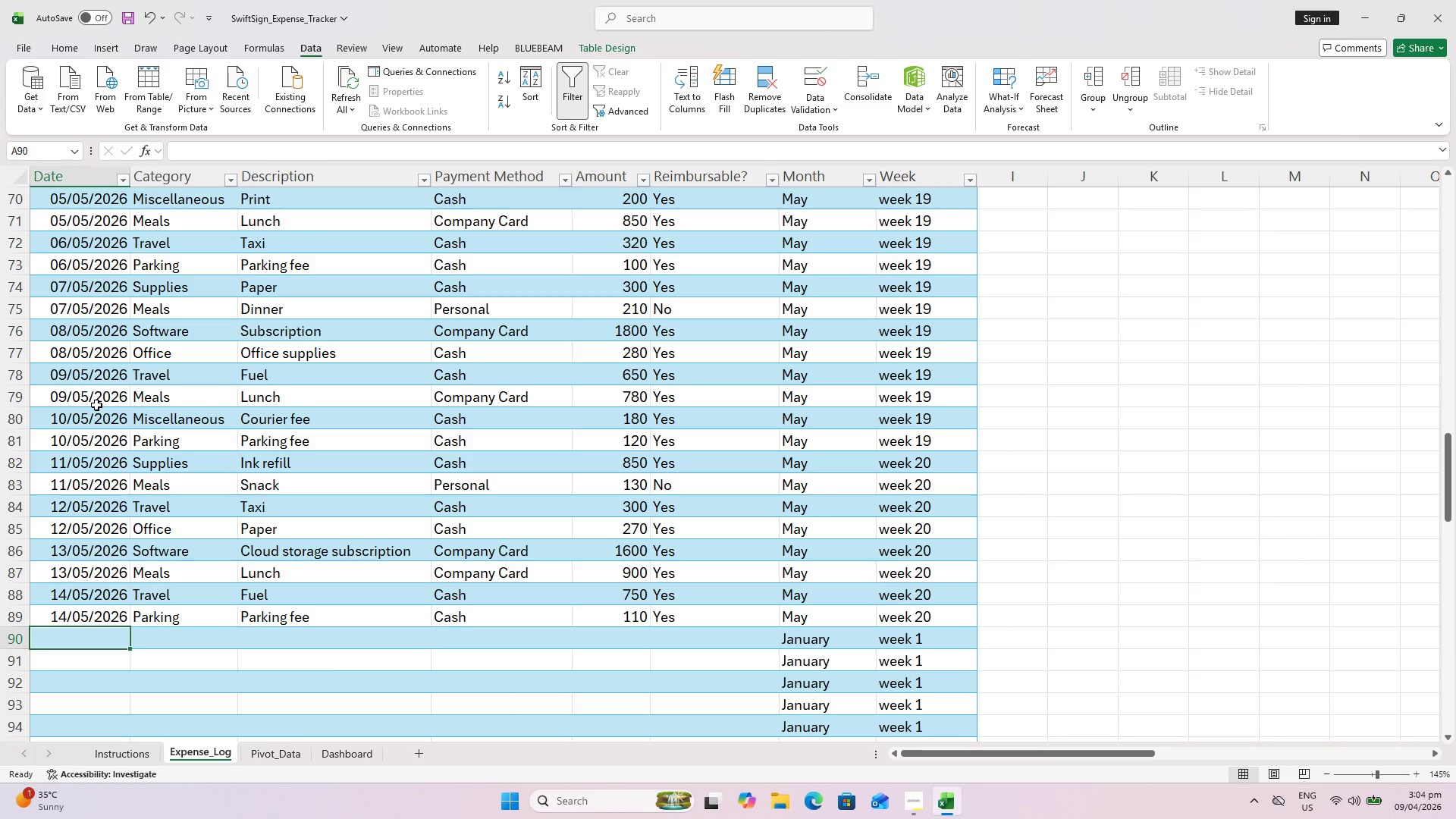 
type(15/5/26)
 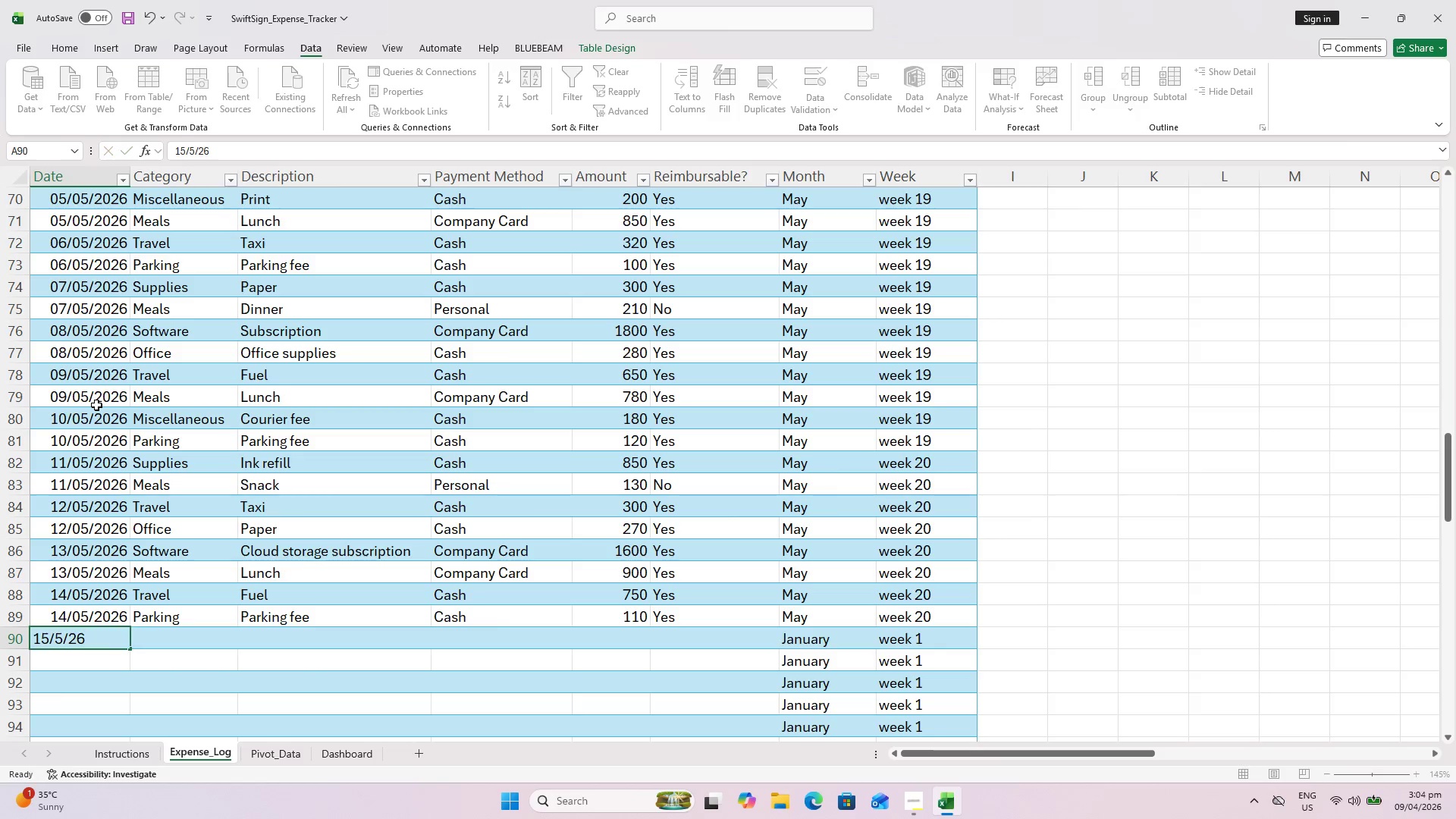 
key(ArrowRight)
 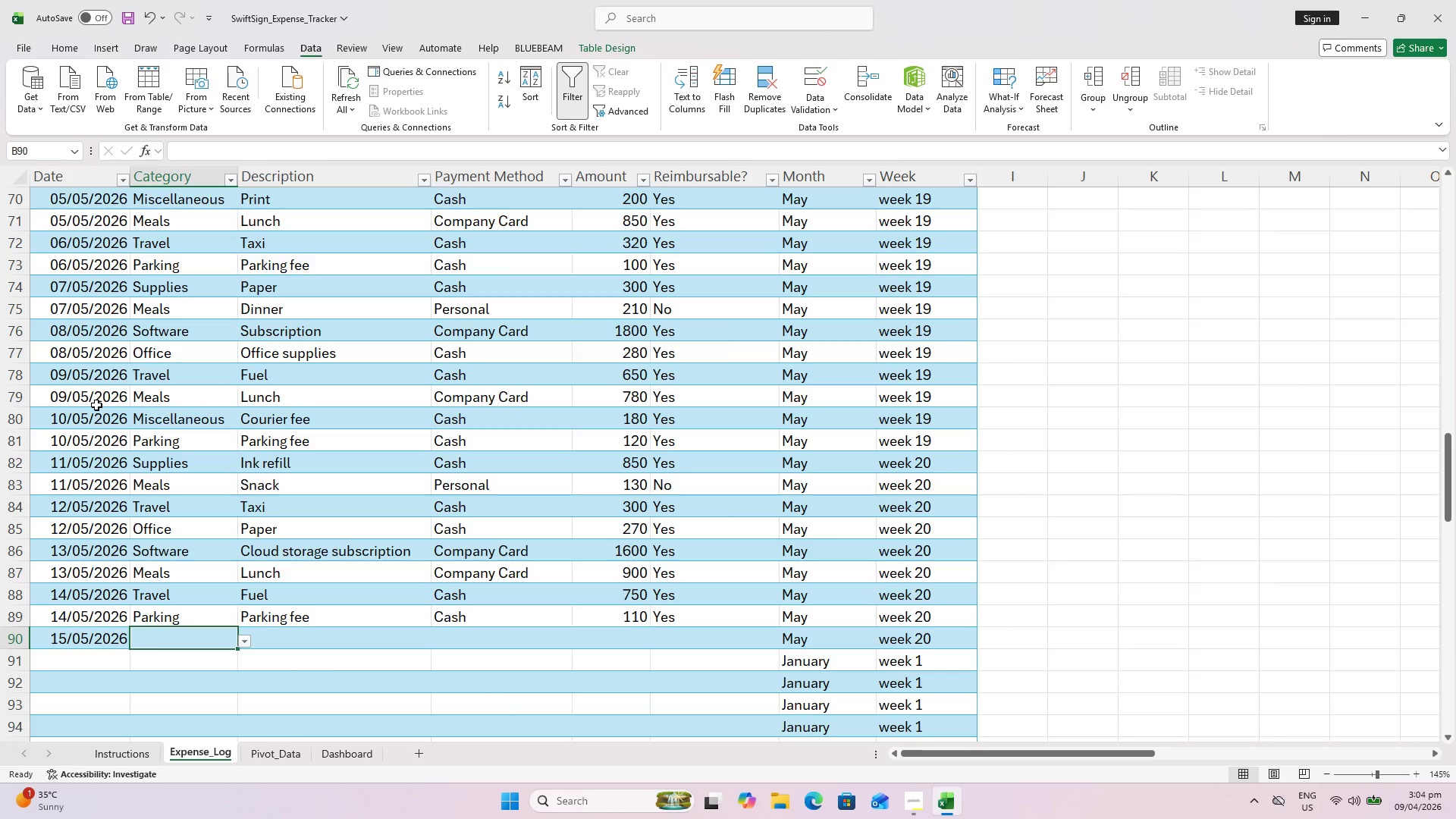 
key(Shift+S)
 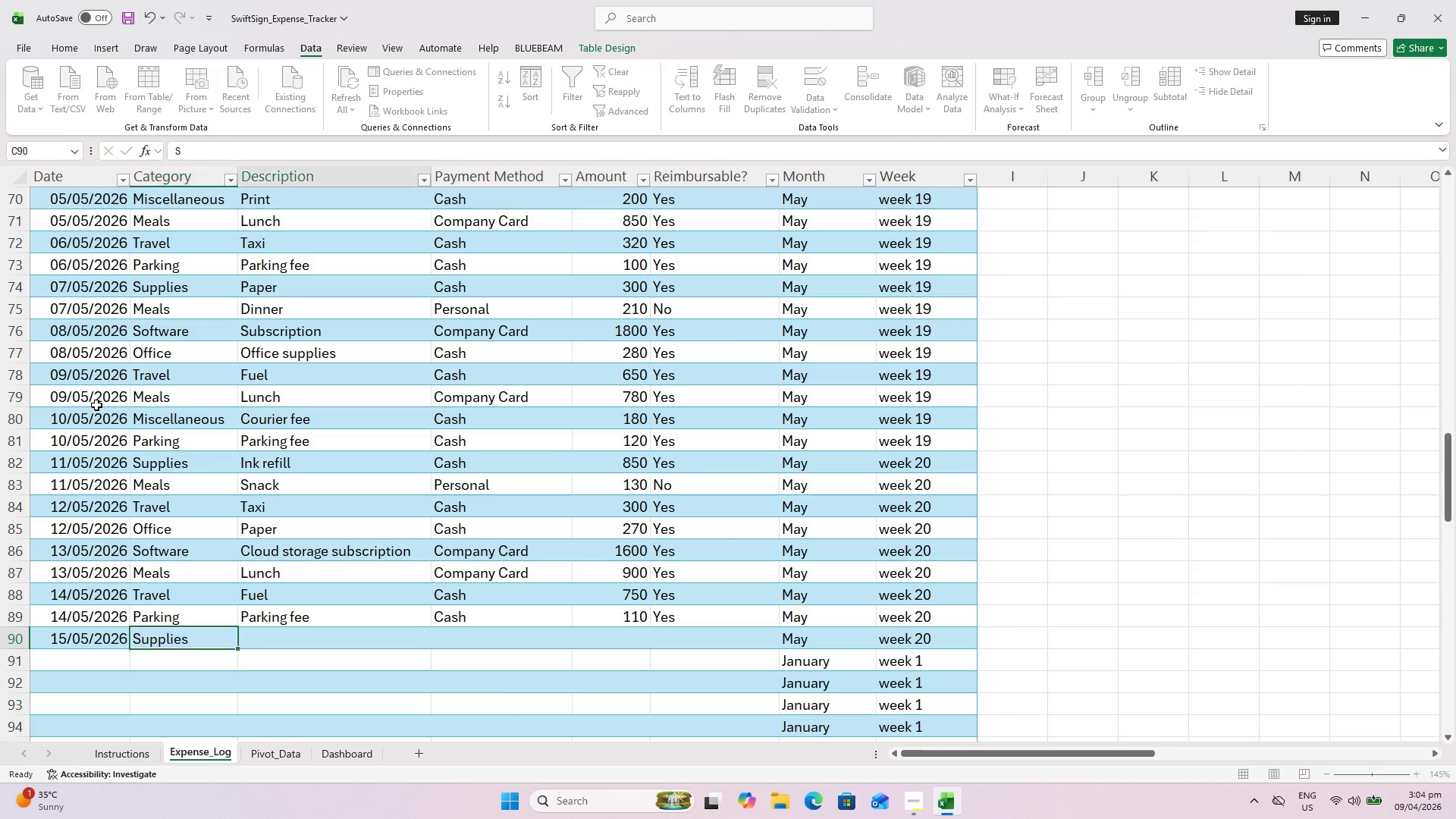 
key(ArrowRight)
 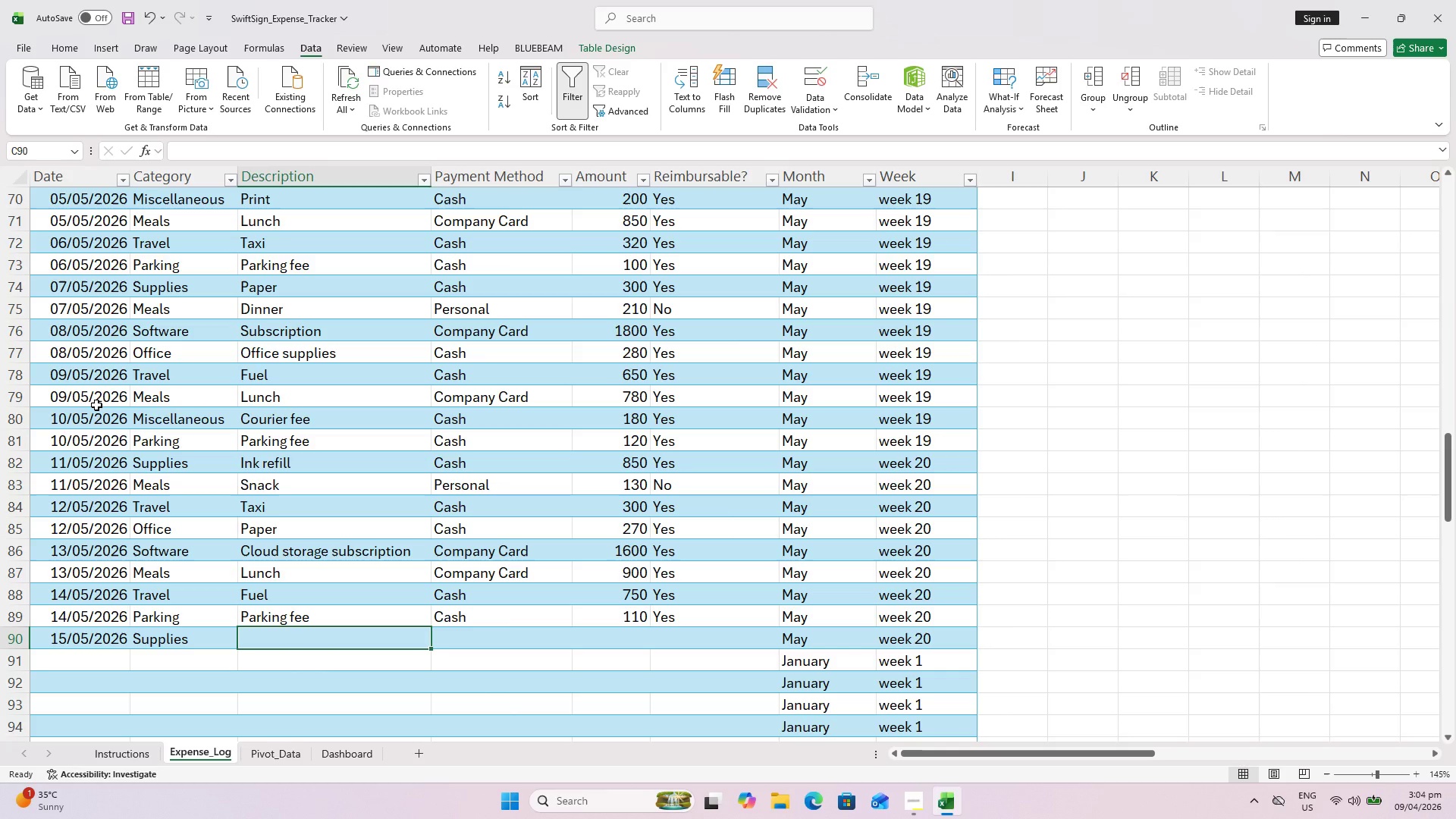 
key(I)
 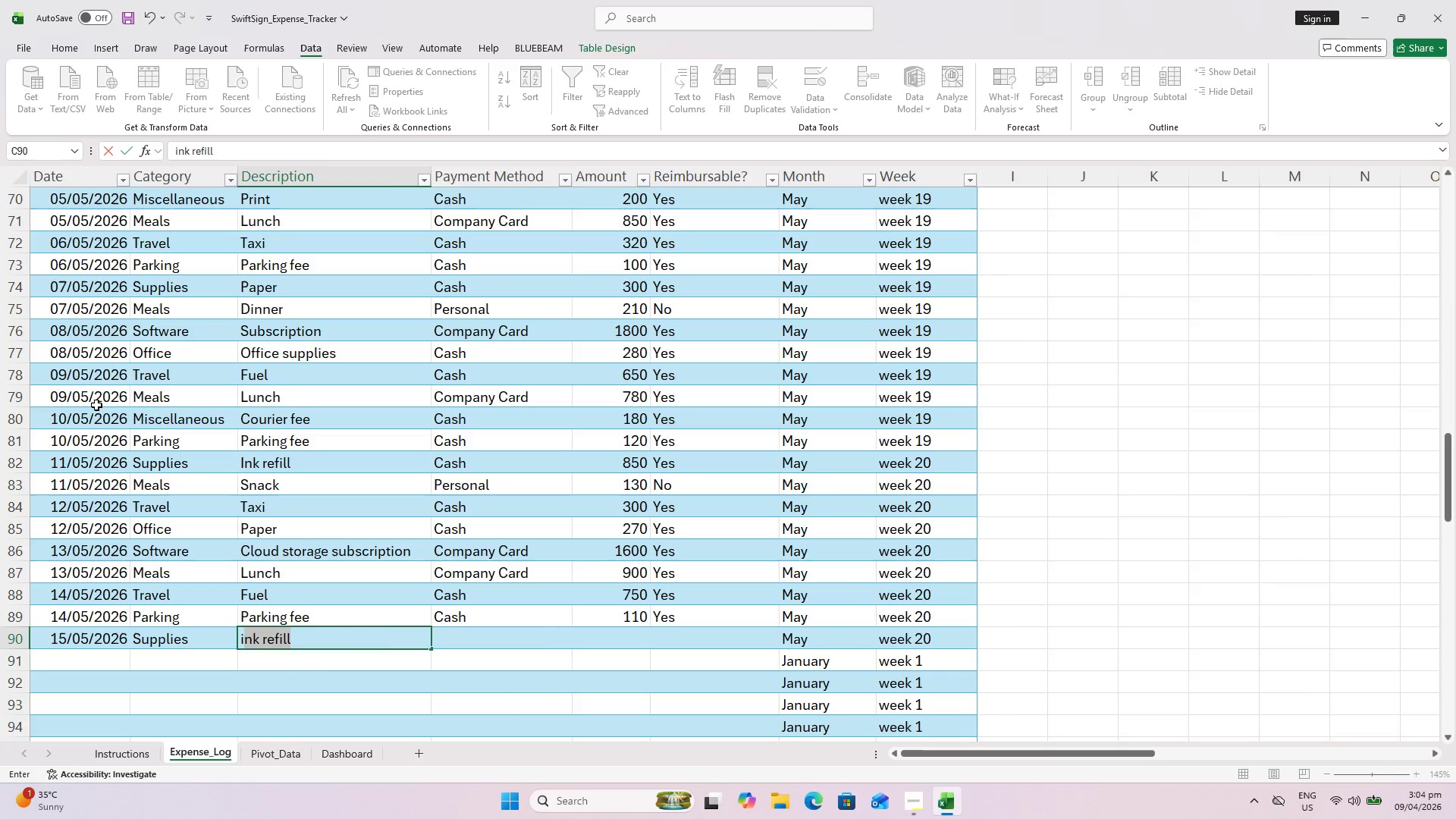 
key(ArrowRight)
 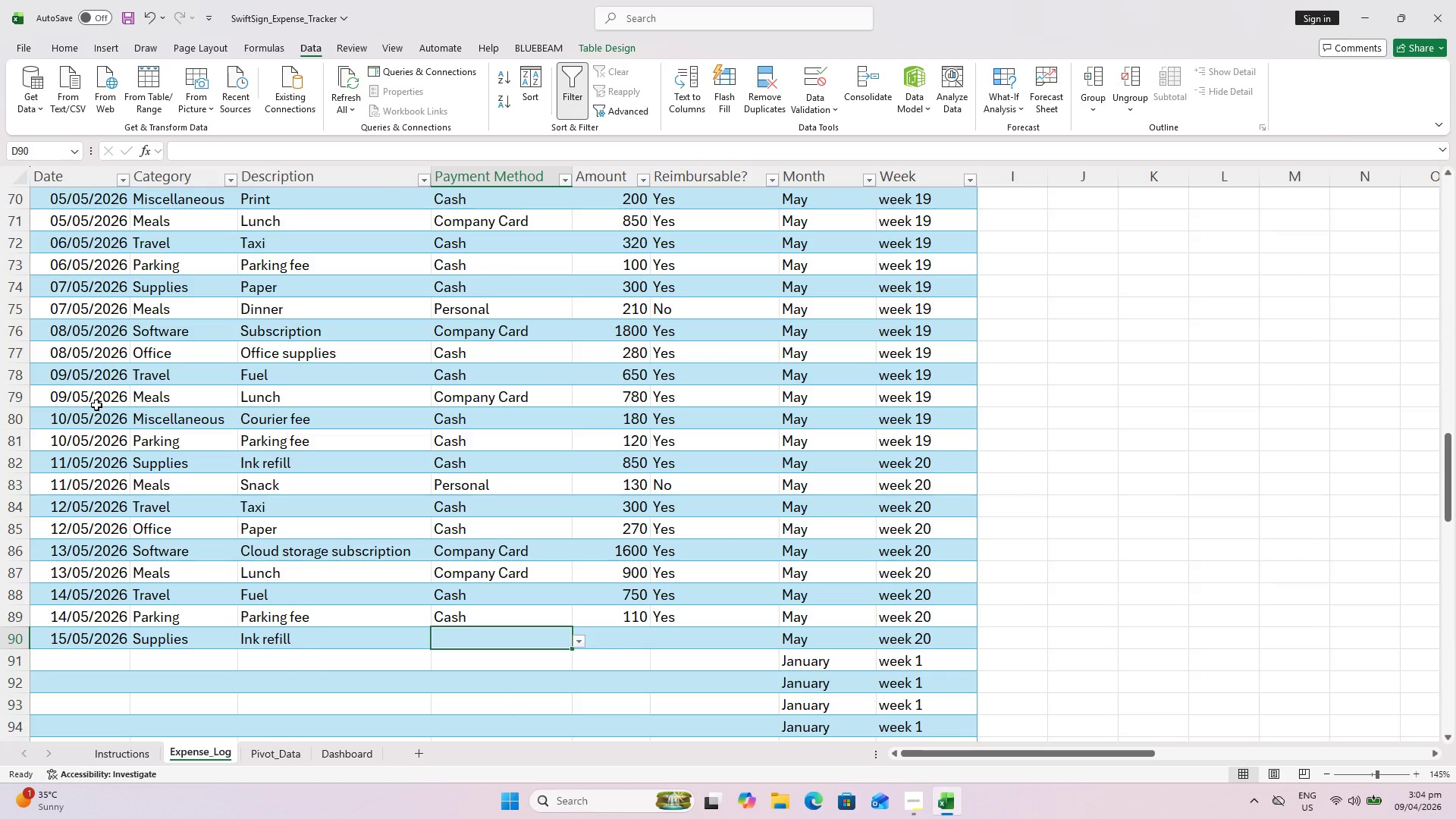 
key(Shift+ShiftLeft)
 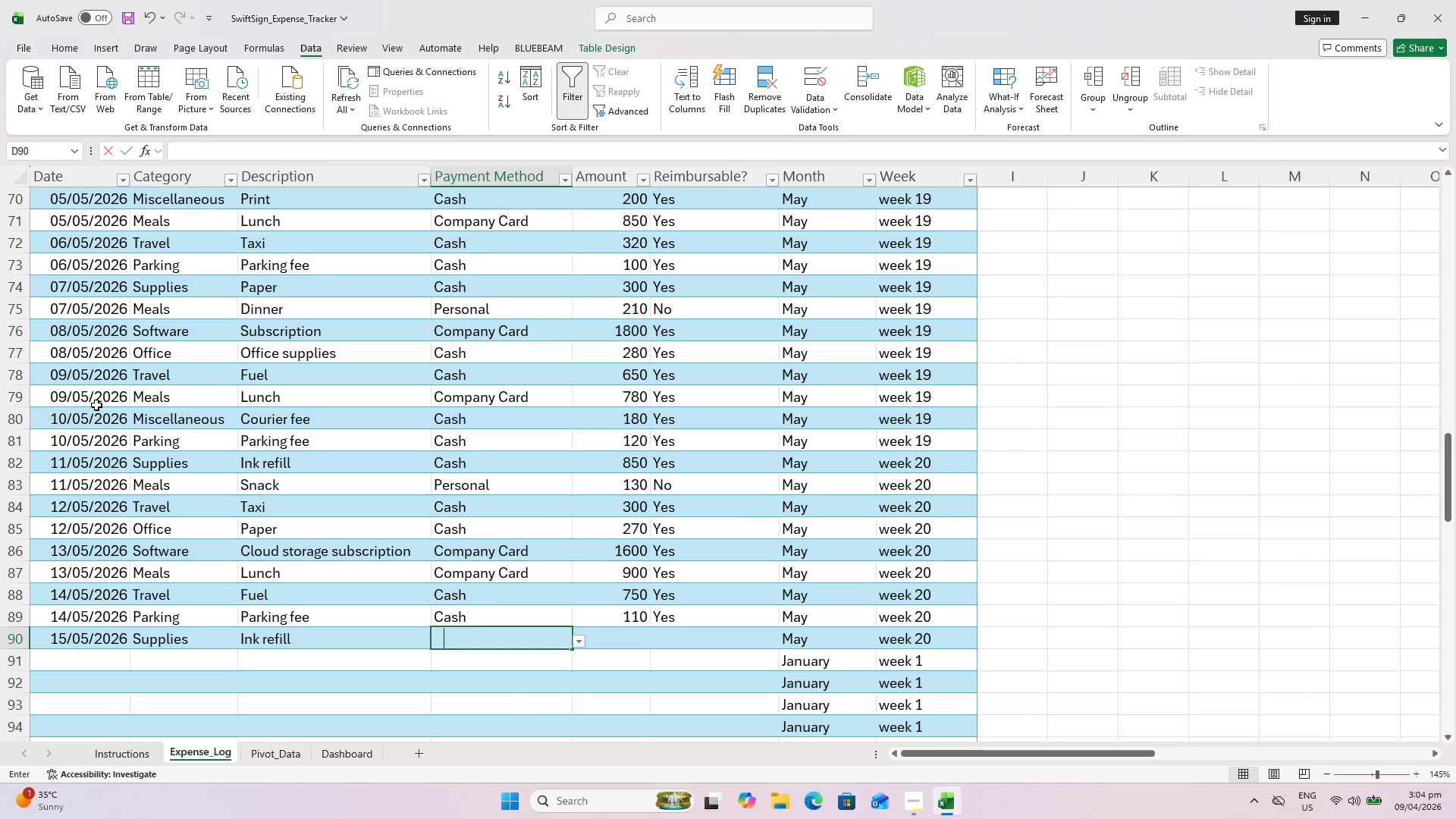 
key(Shift+C)
 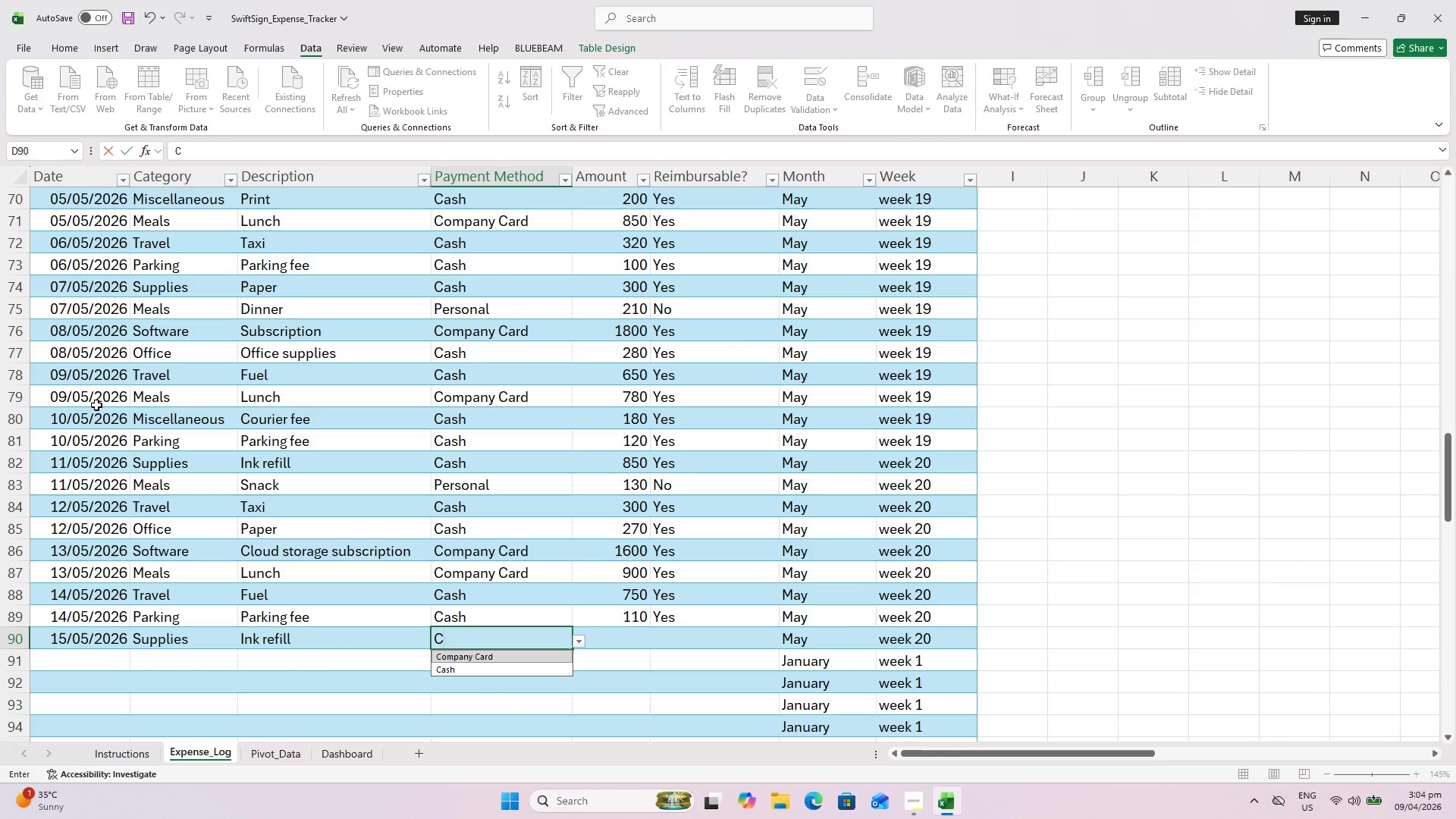 
key(ArrowDown)
 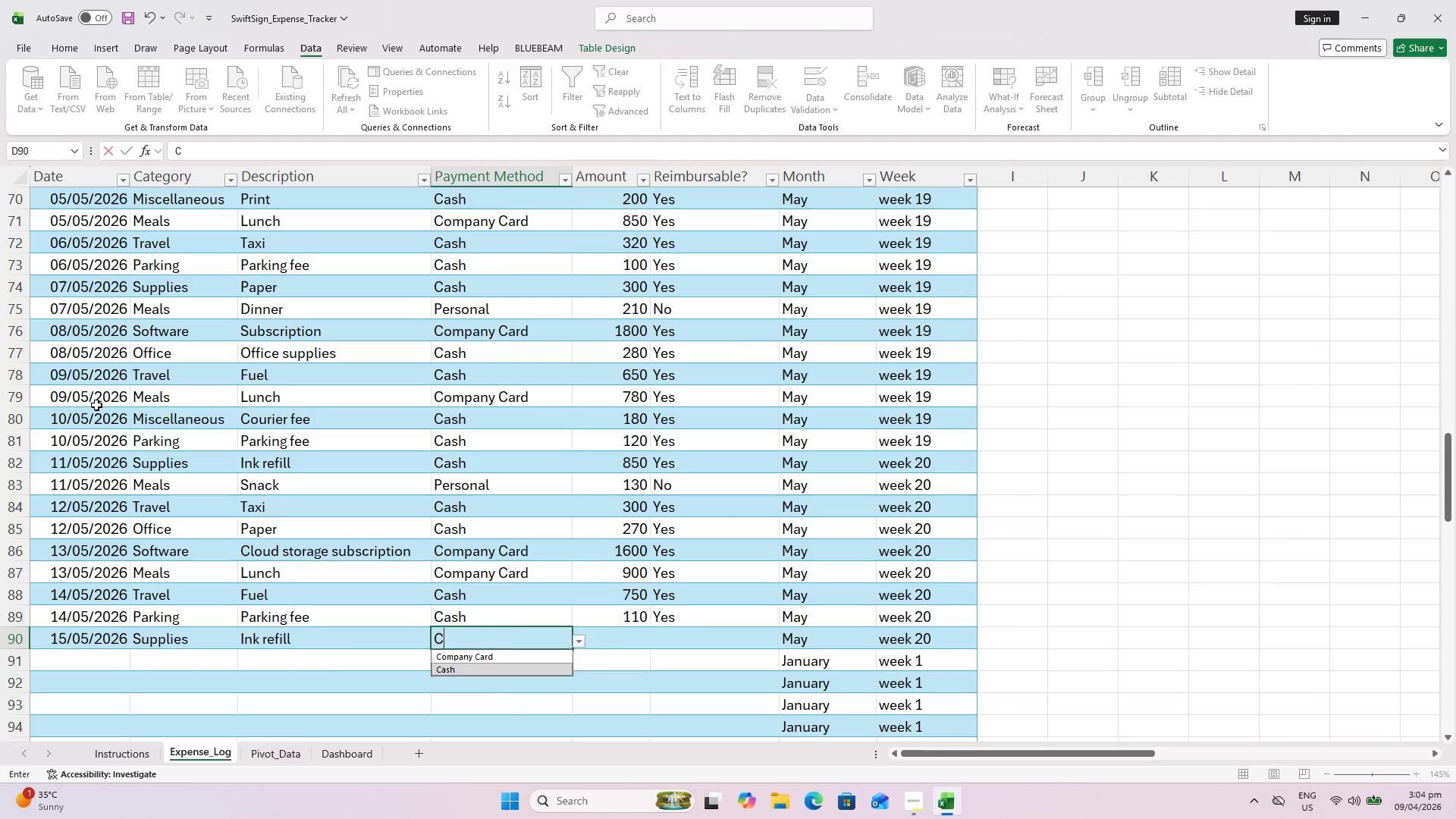 
key(ArrowRight)
 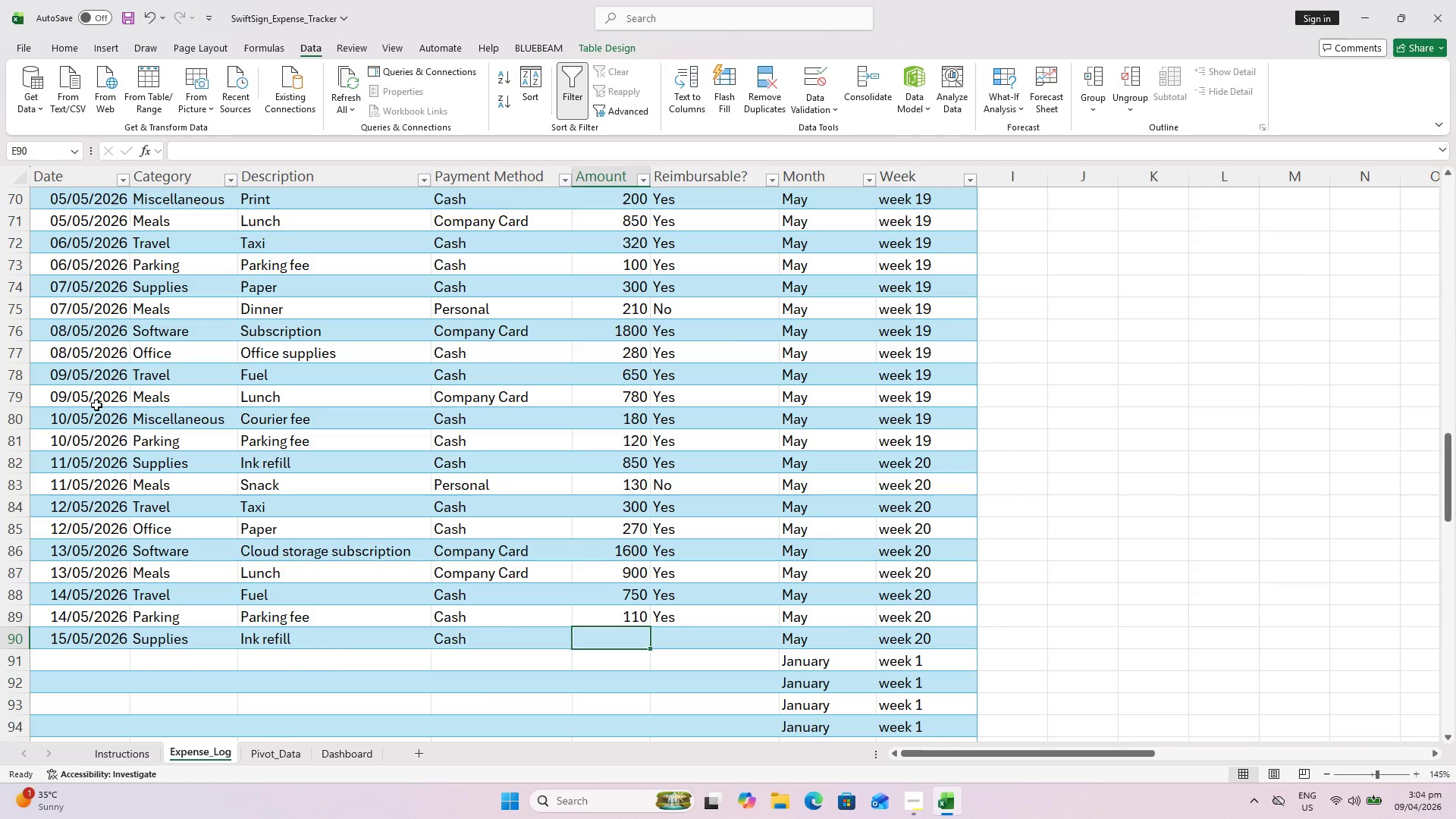 
type(920)
 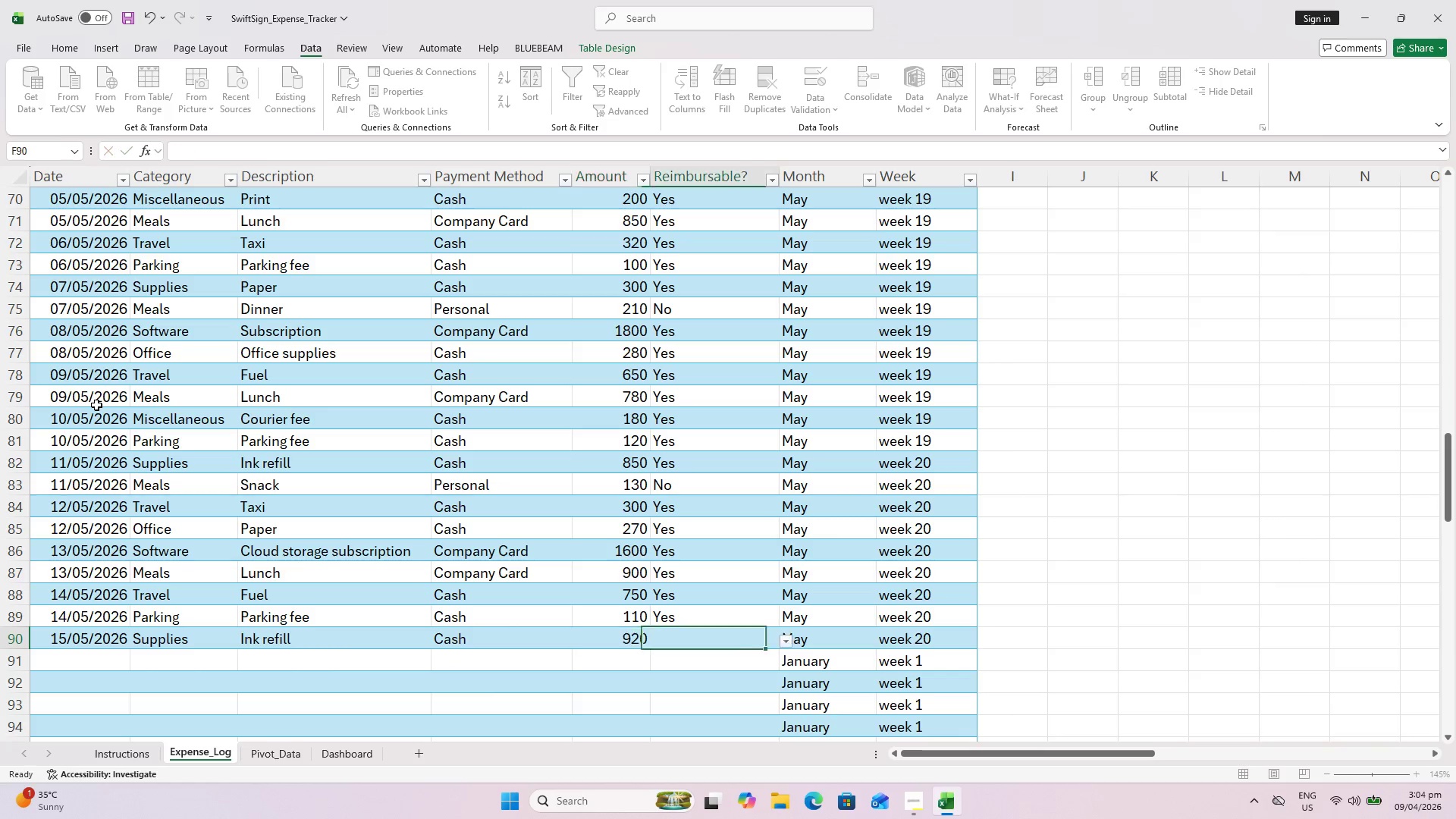 
key(ArrowRight)
 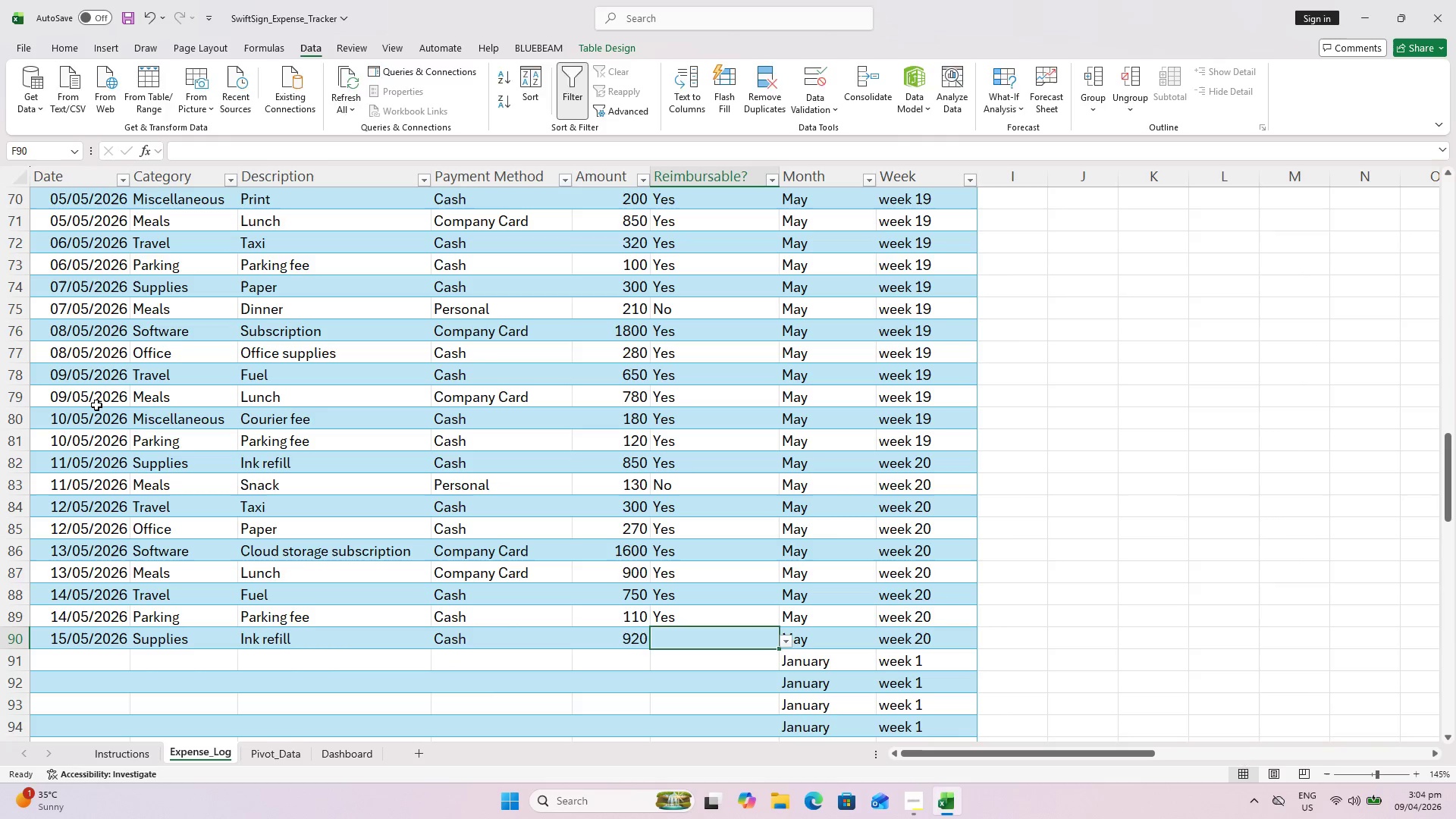 
key(Y)
 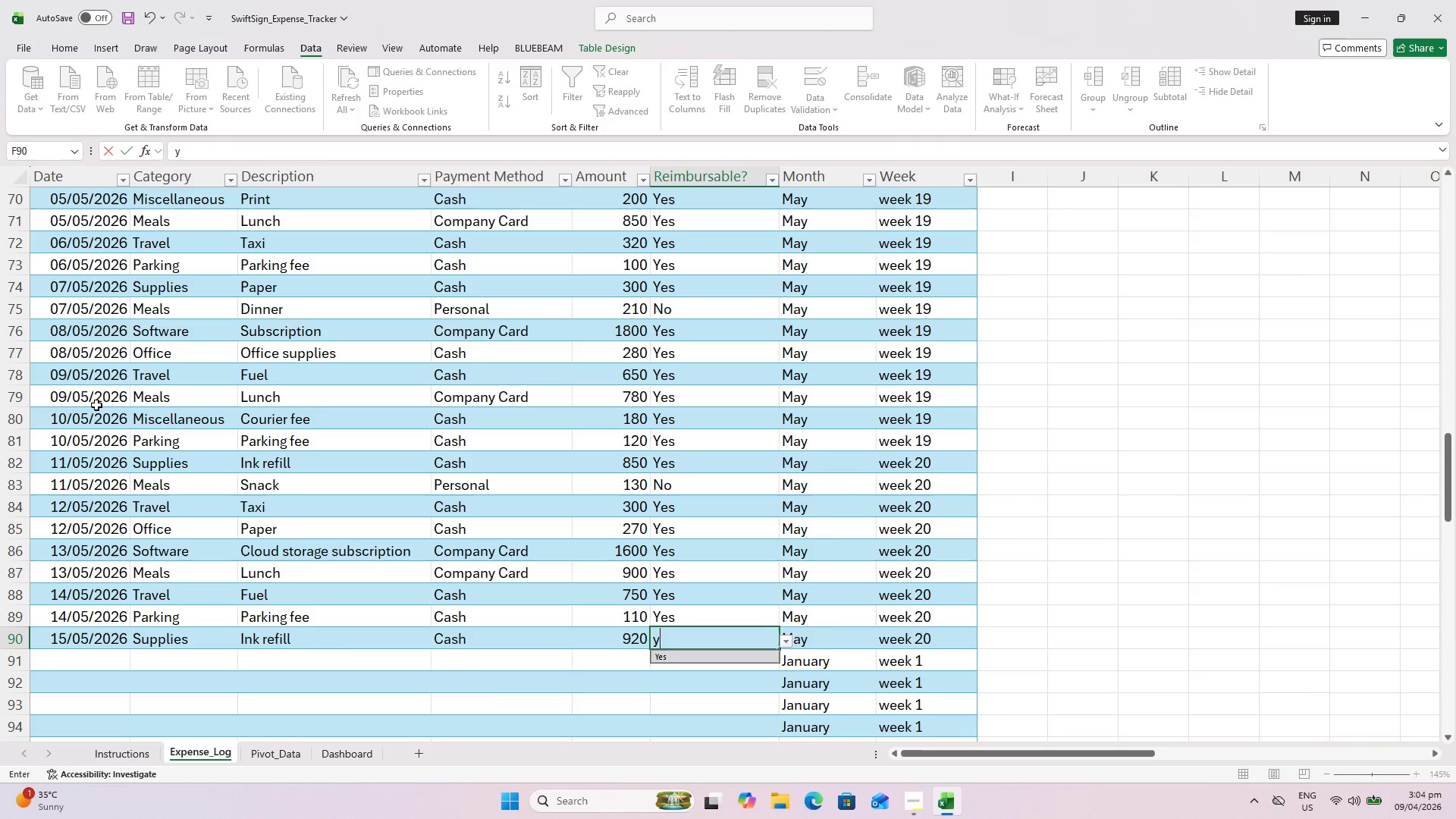 
key(Enter)
 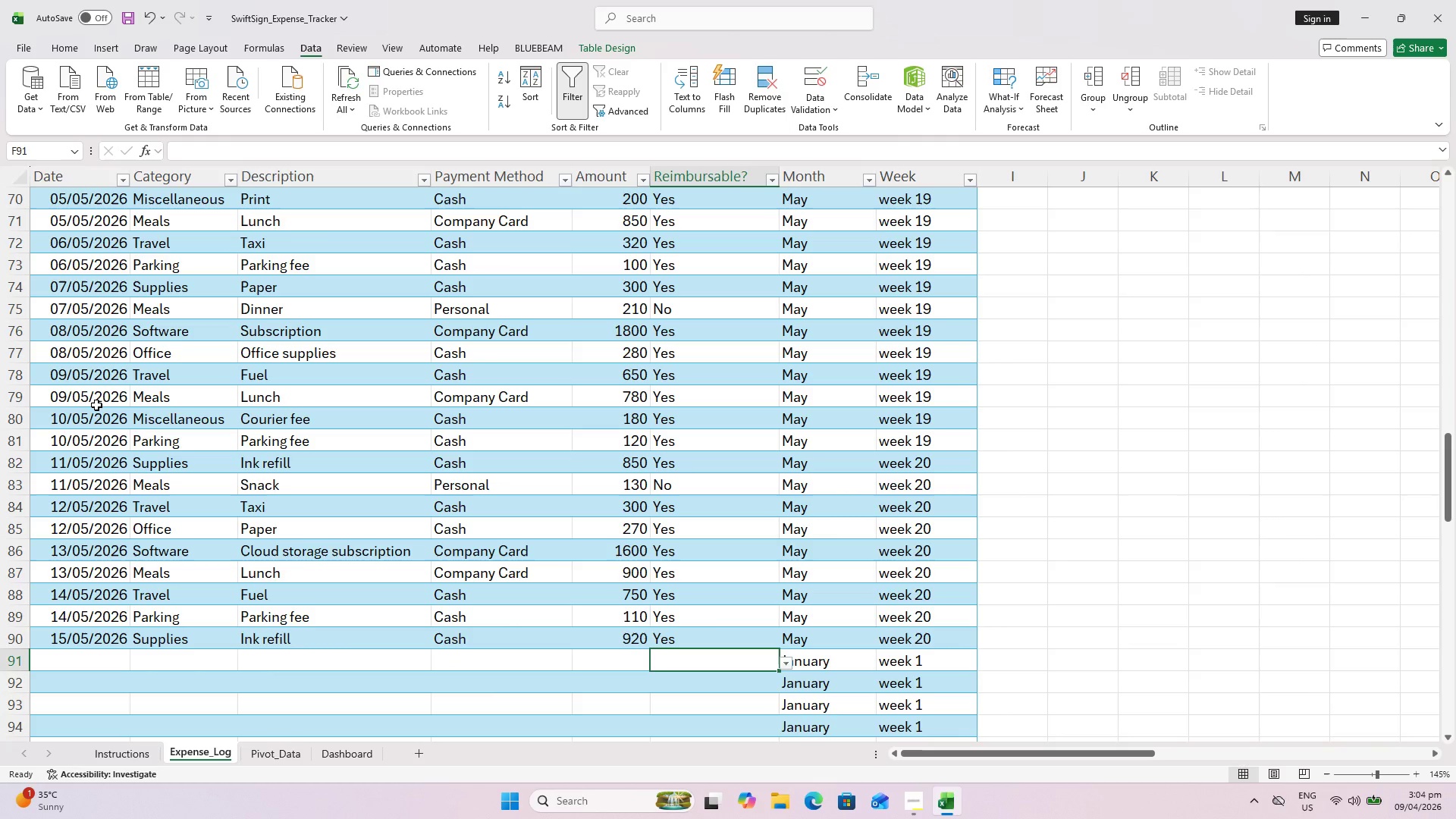 
key(Control+ArrowLeft)
 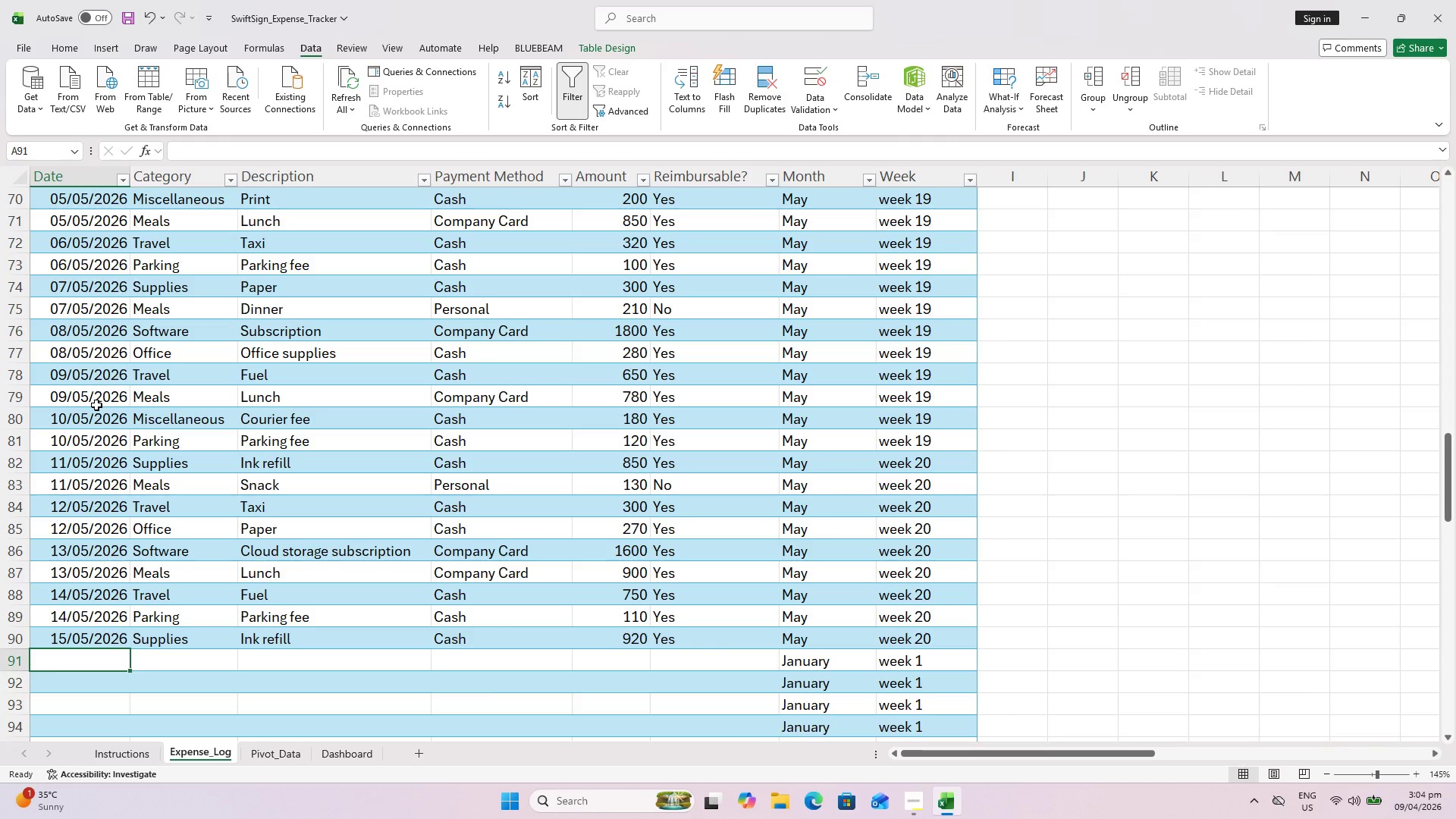 
type(15/5/26)
 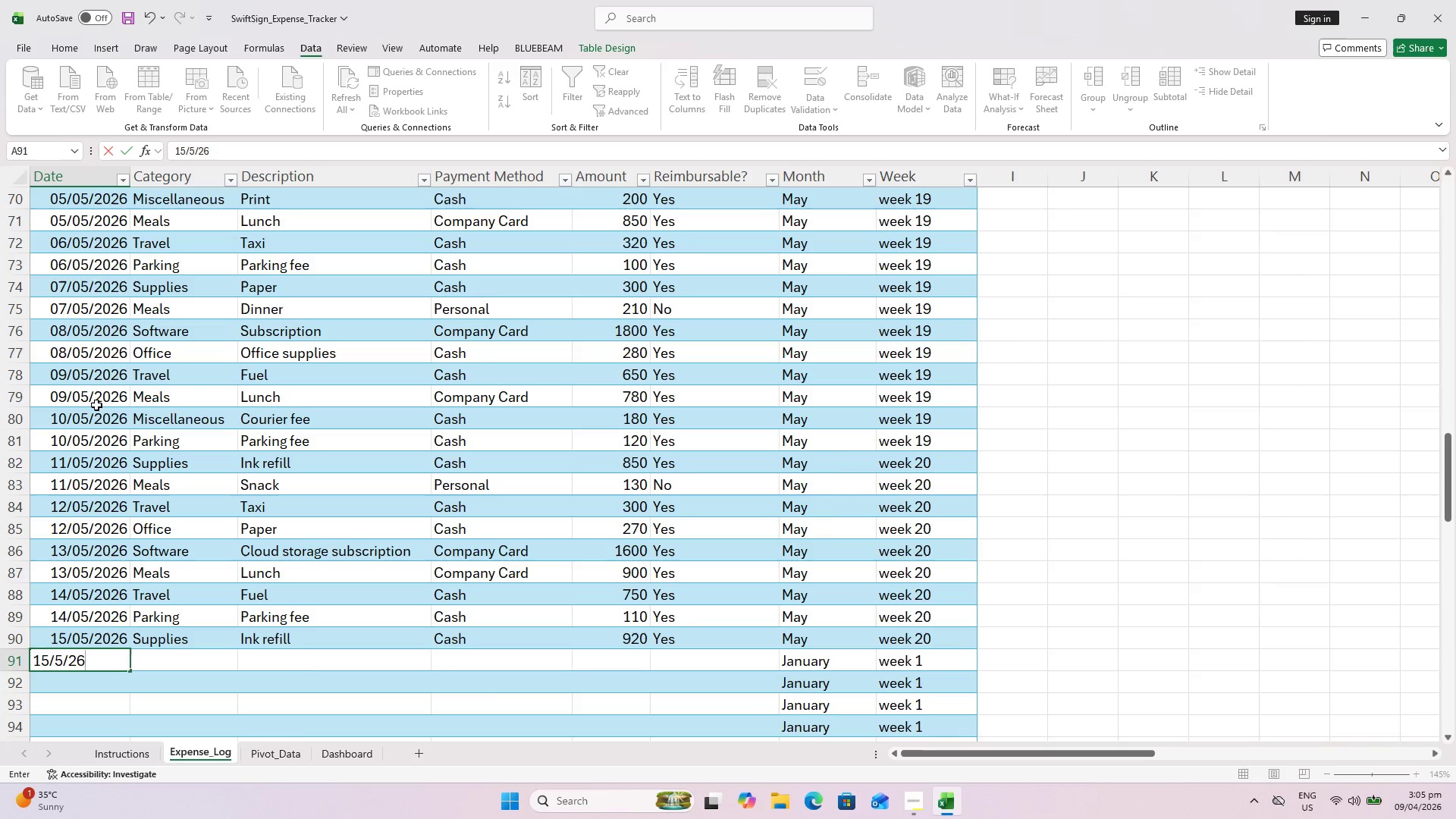 
key(ArrowRight)
 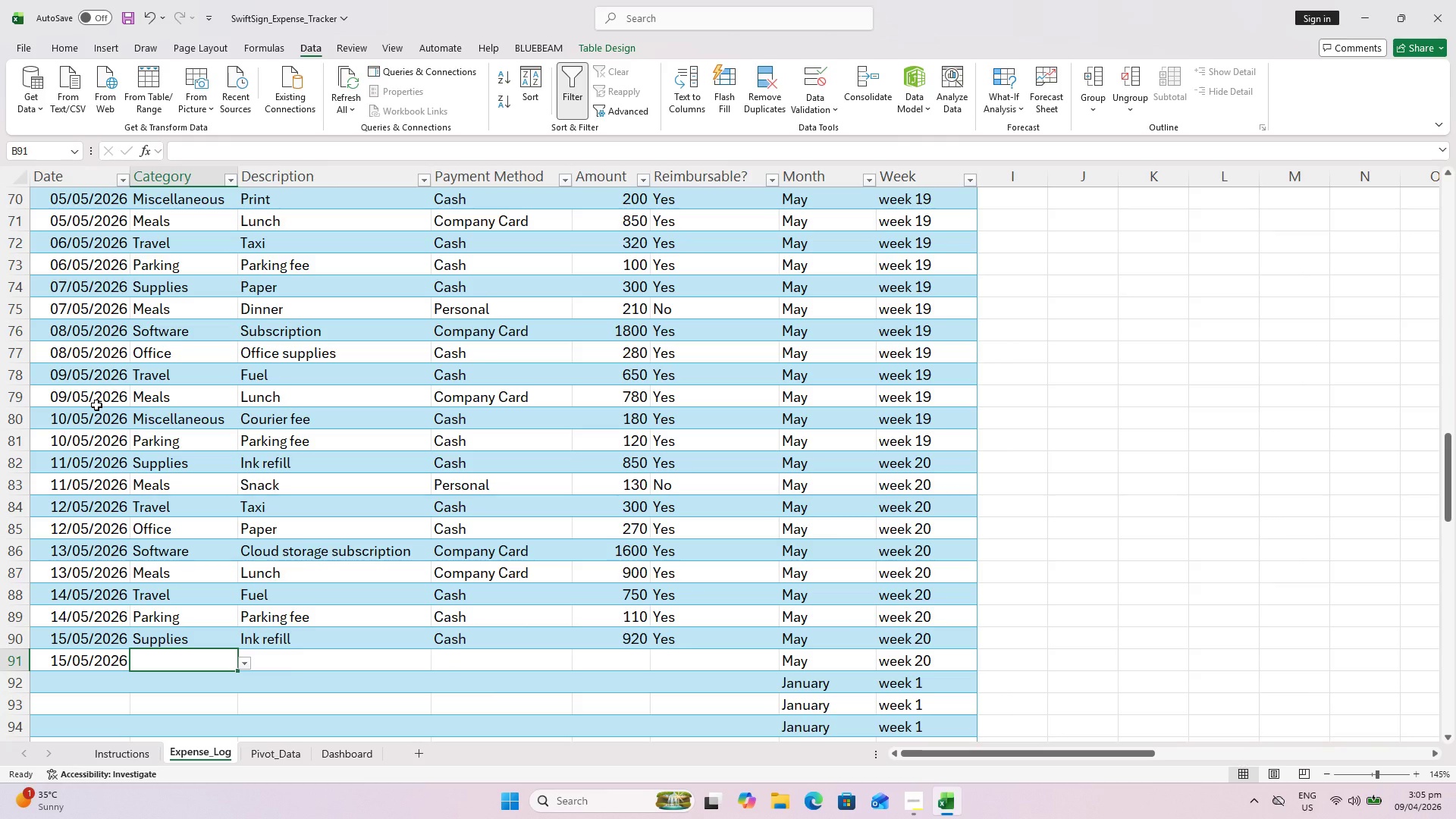 
key(Shift+M)
 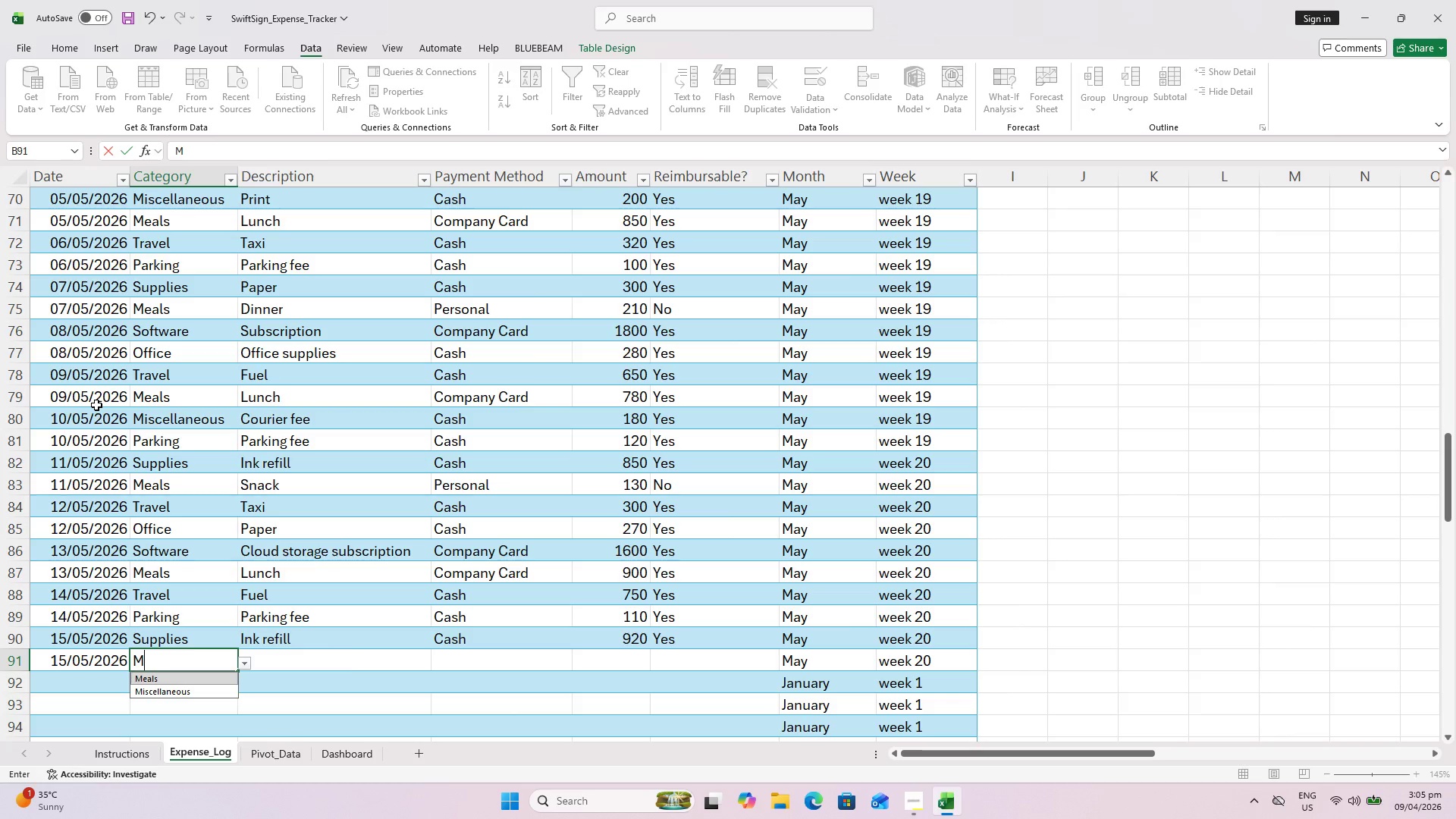 
key(ArrowRight)
 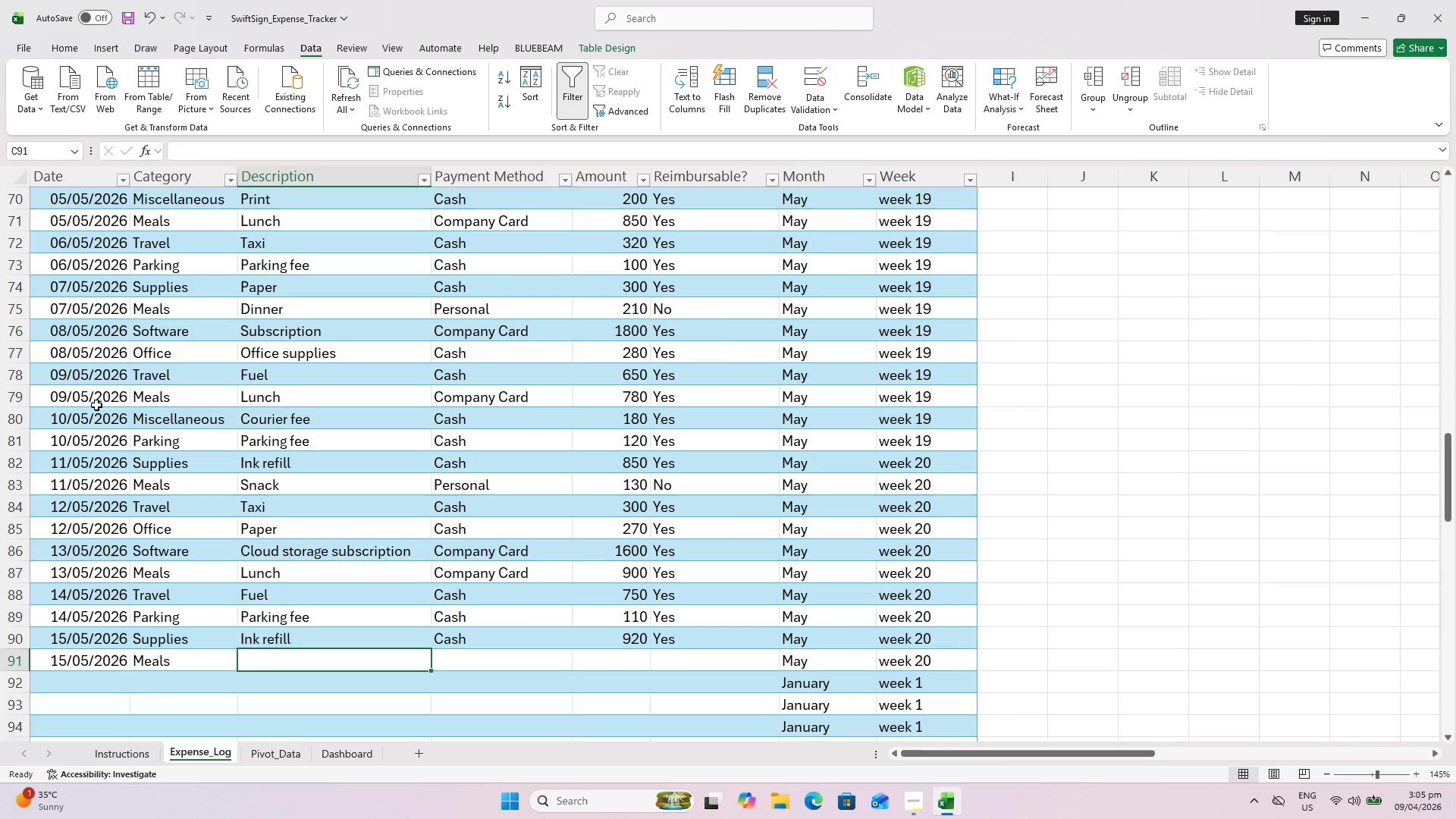 
type(Din[Delete])
key(Backspace)
type(n)
 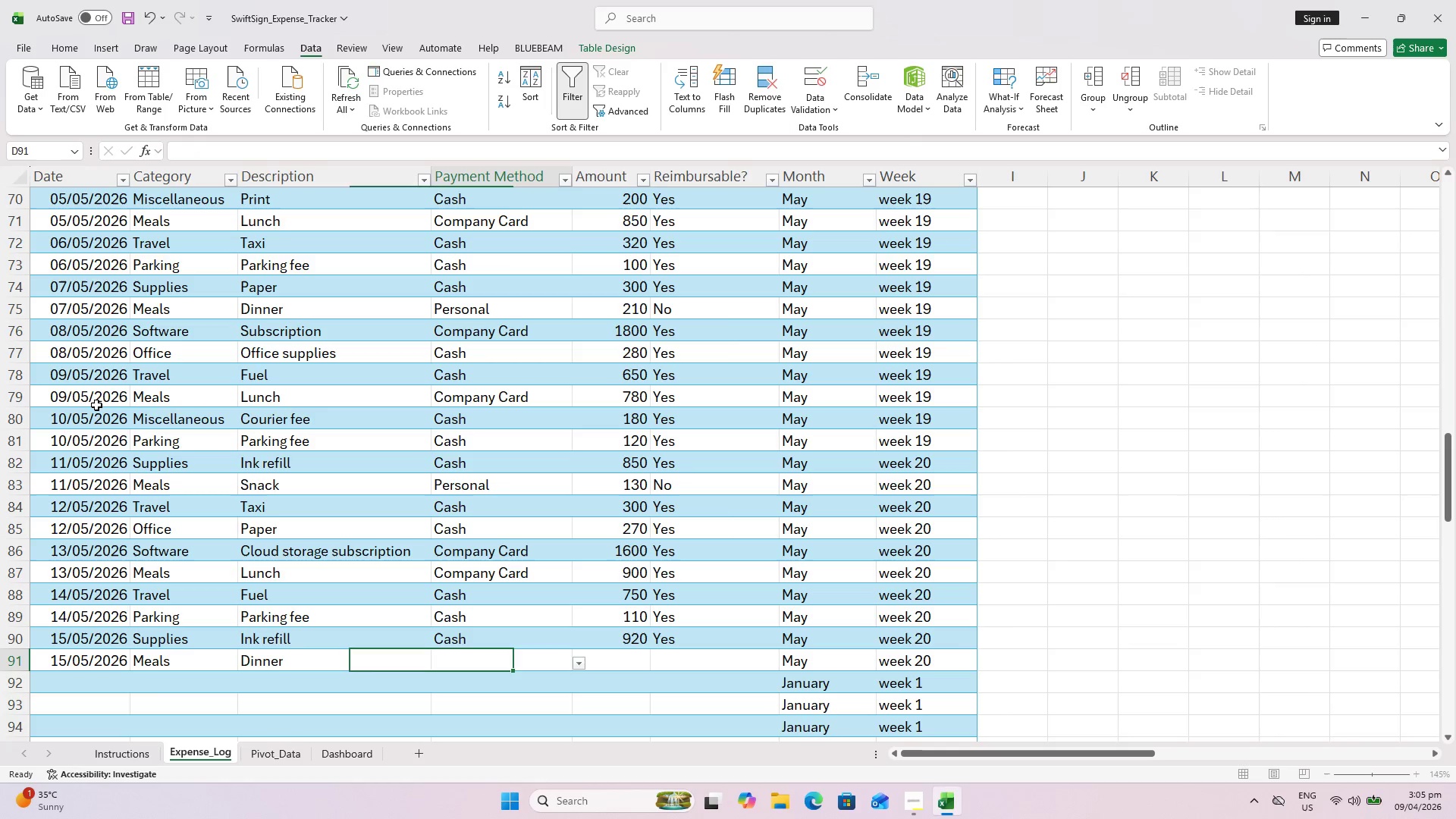 
key(ArrowRight)
 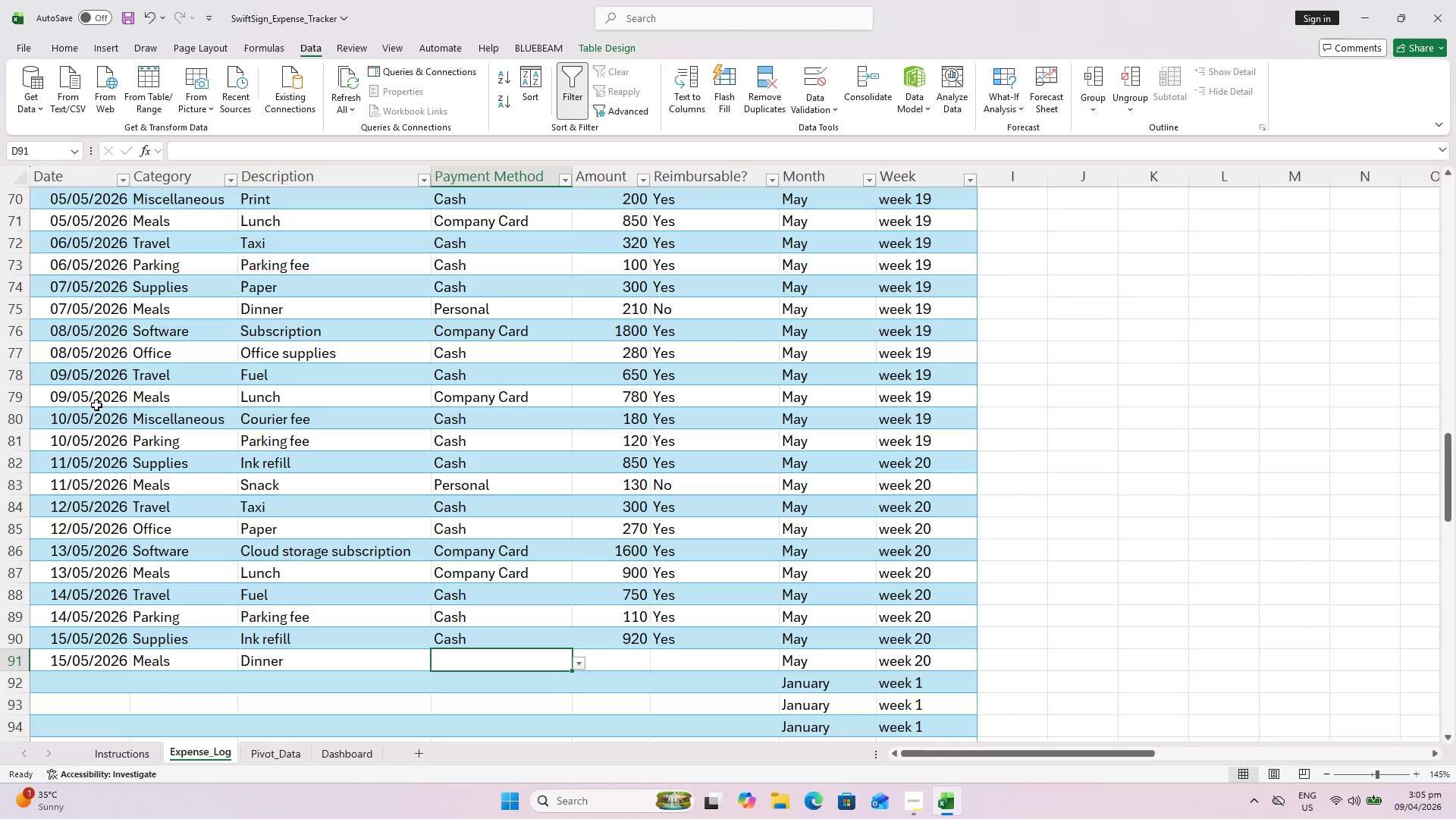 
key(Shift+ShiftLeft)
 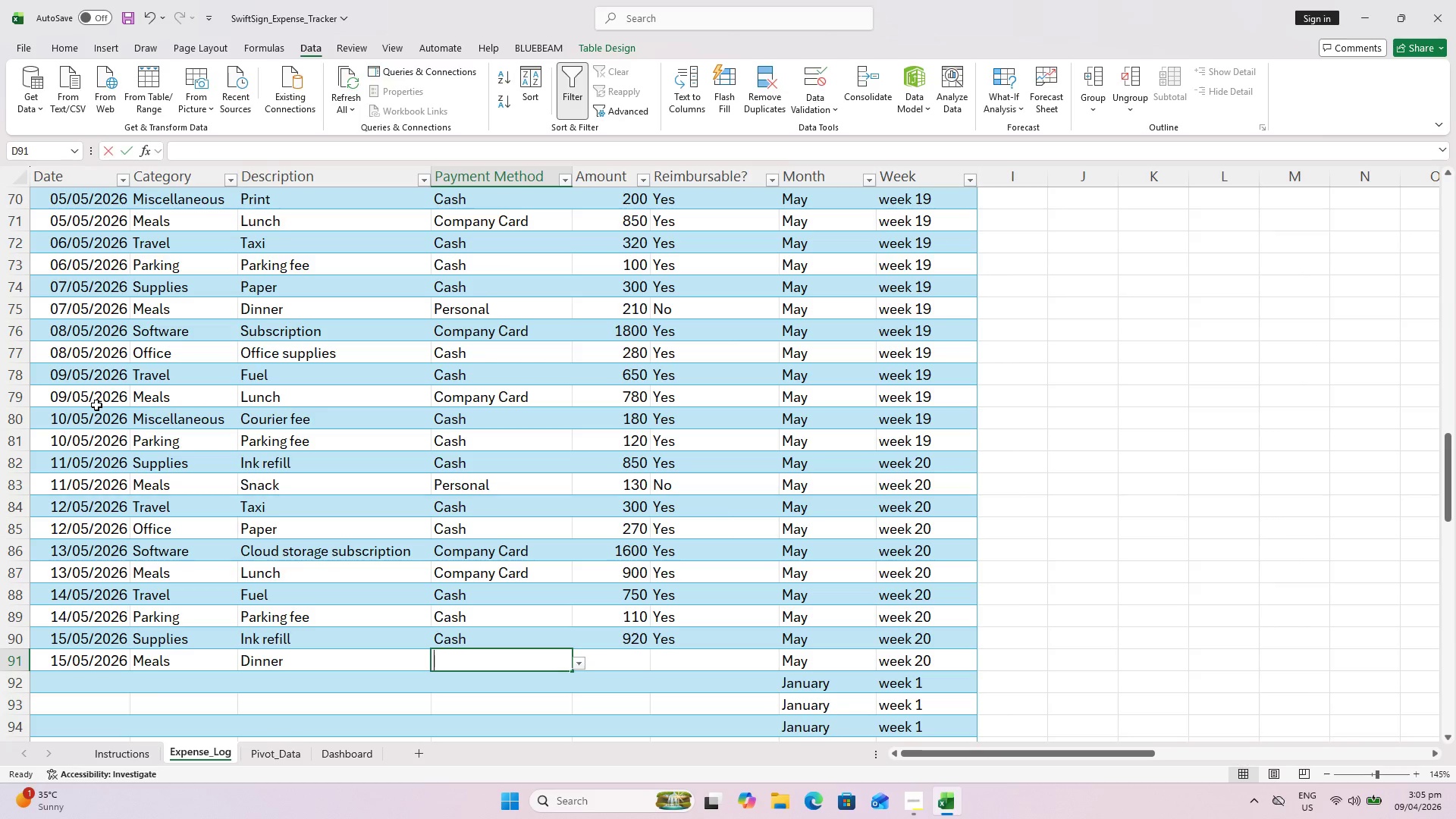 
key(Shift+P)
 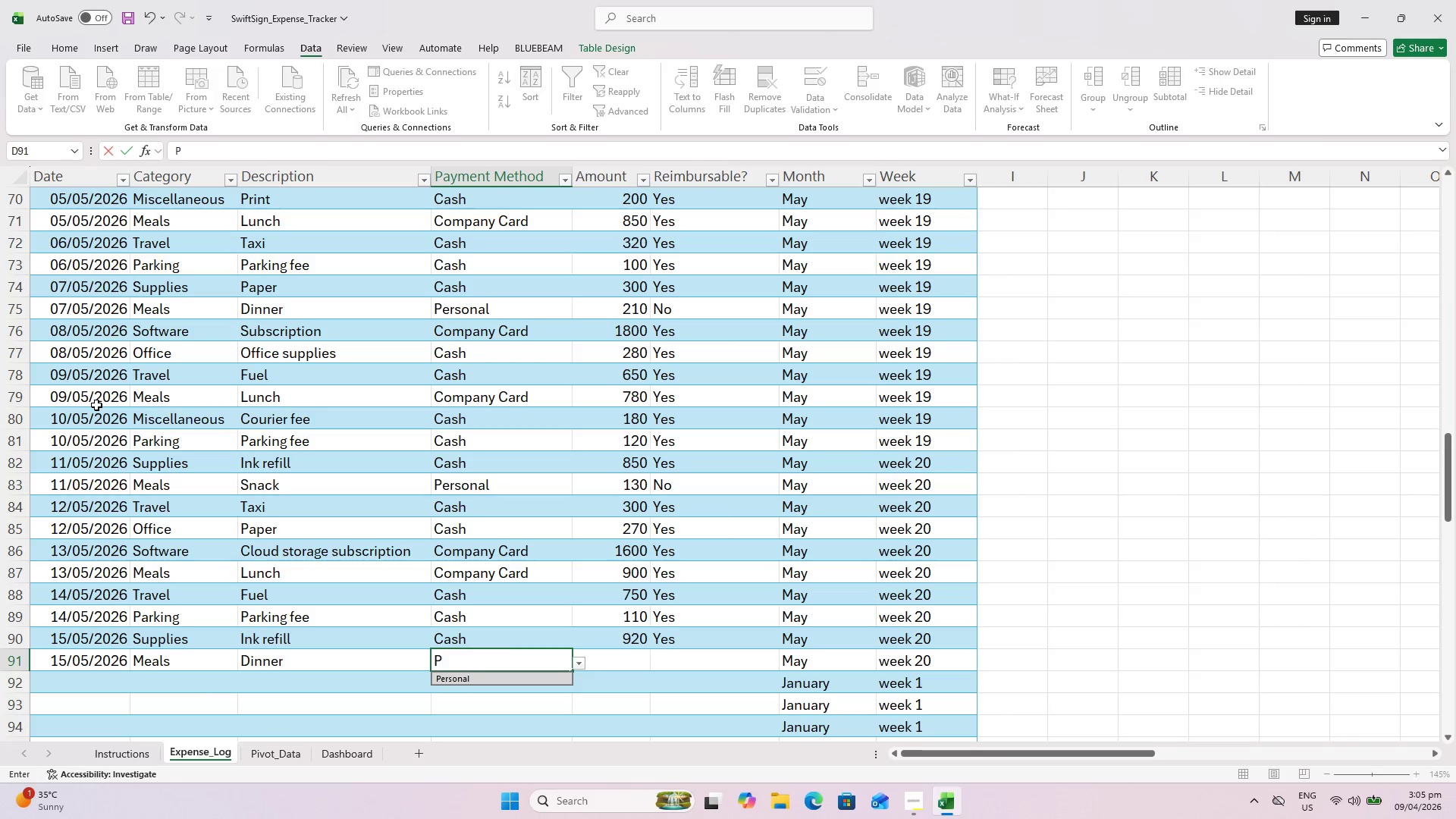 
key(ArrowRight)
 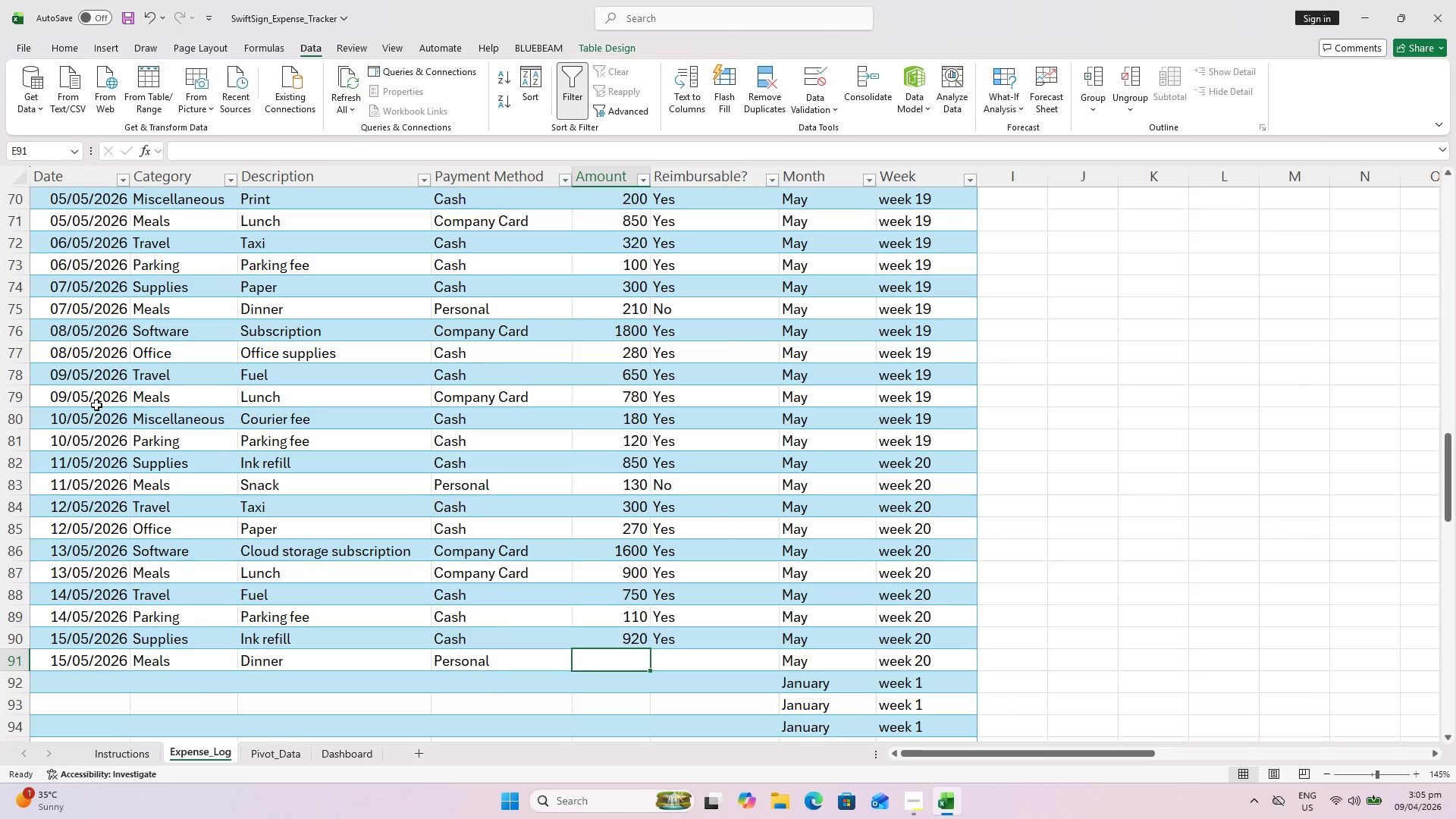 
type(220)
 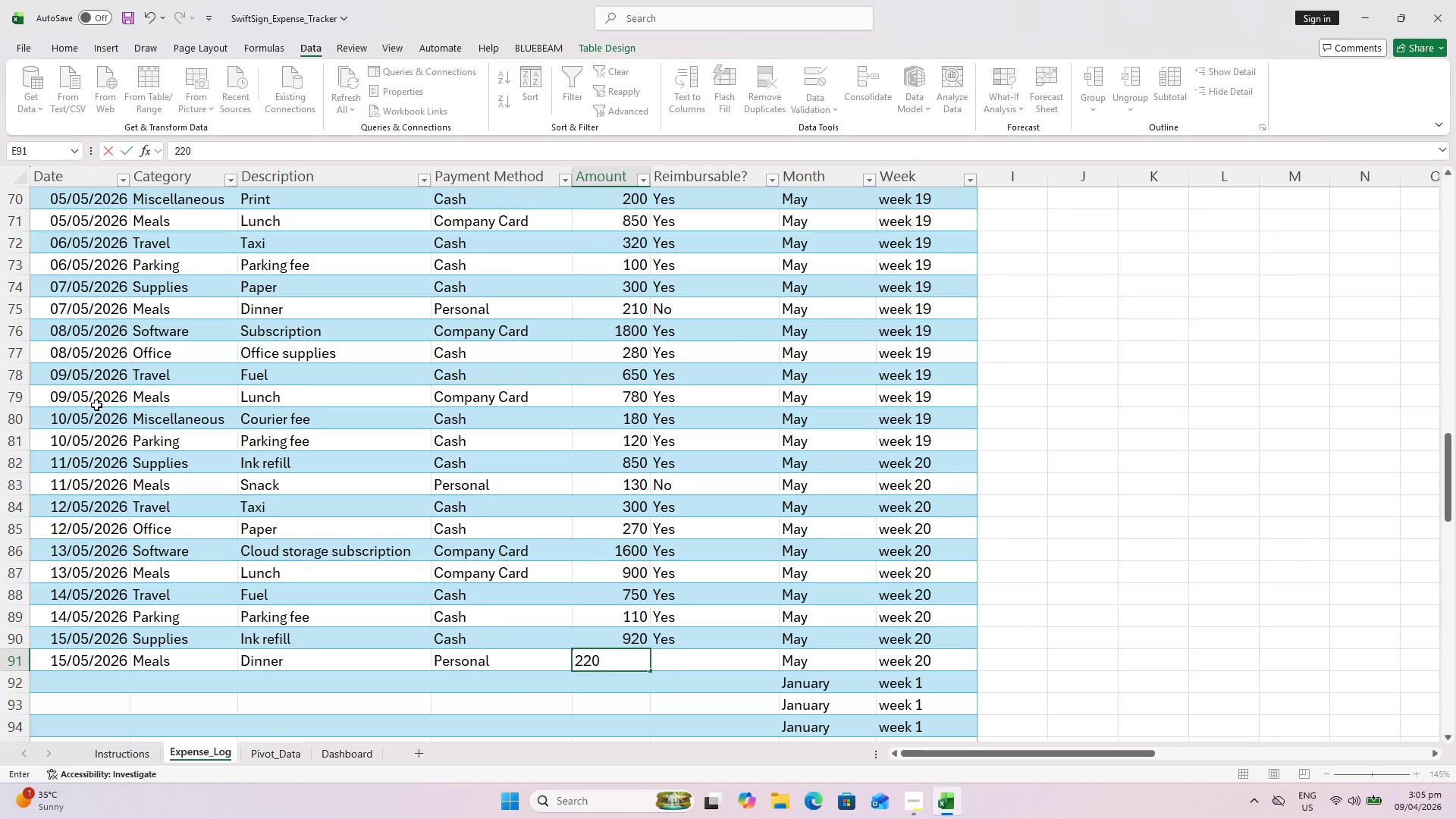 
key(ArrowRight)
 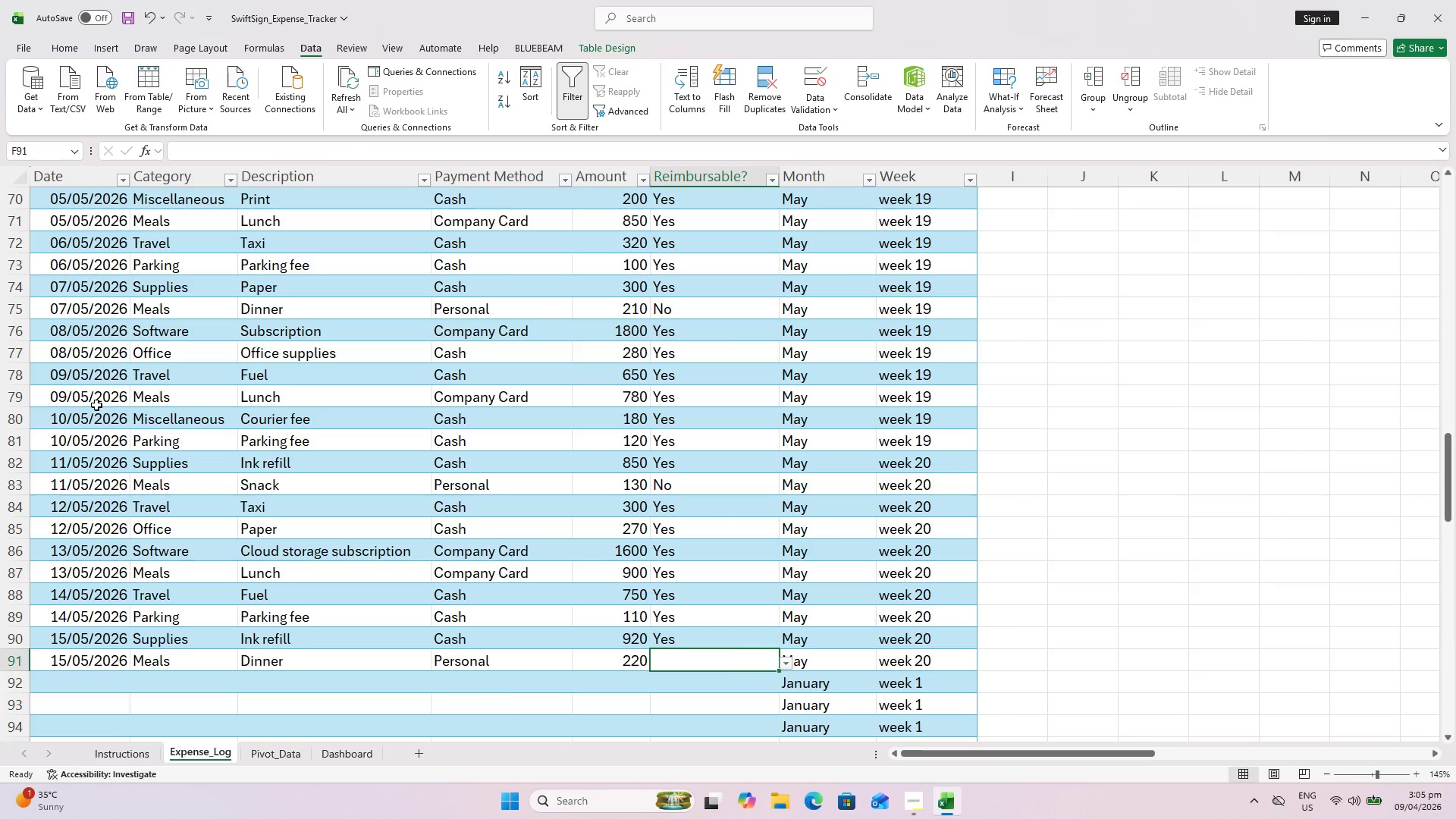 
key(N)
 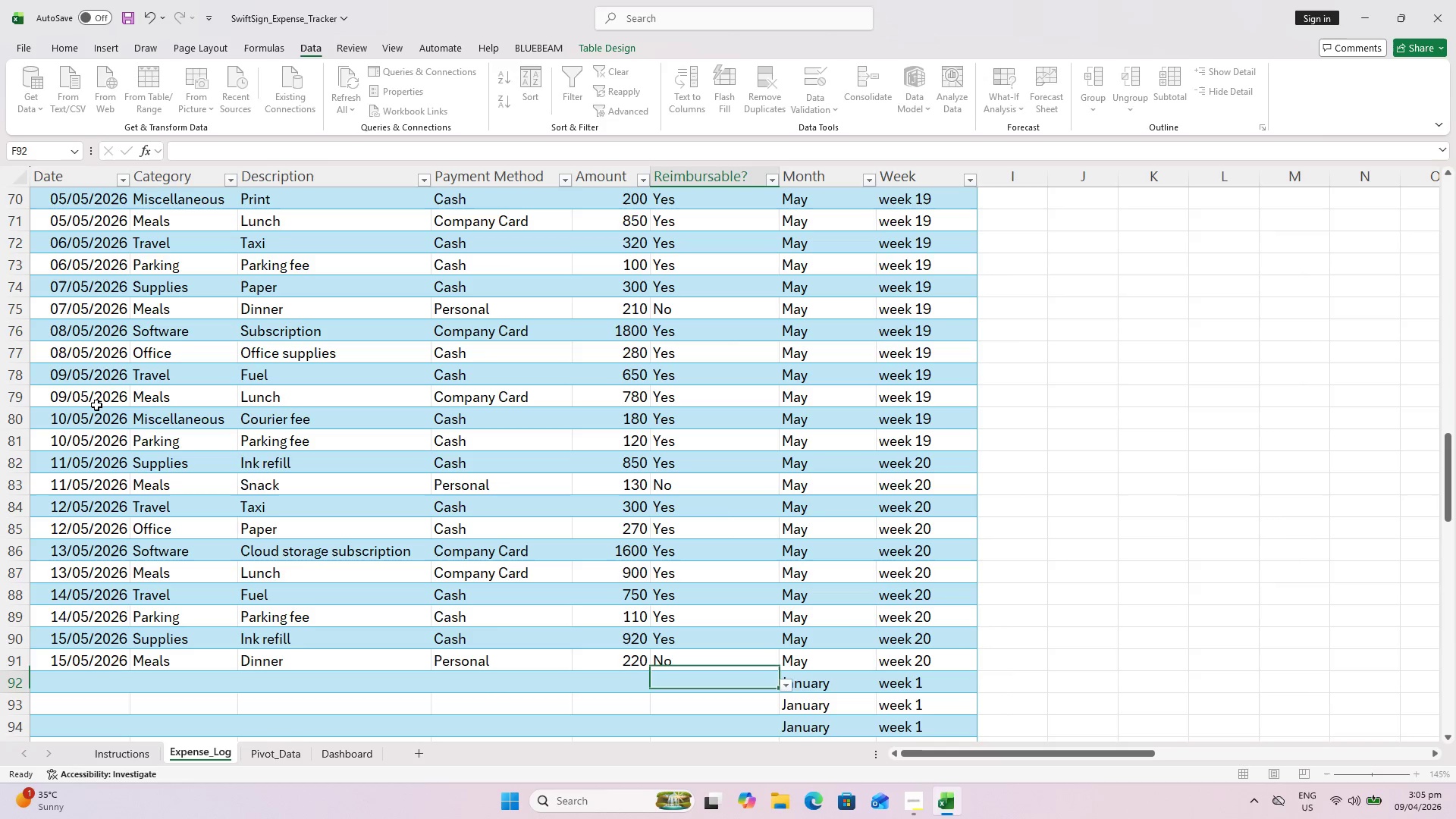 
key(Enter)
 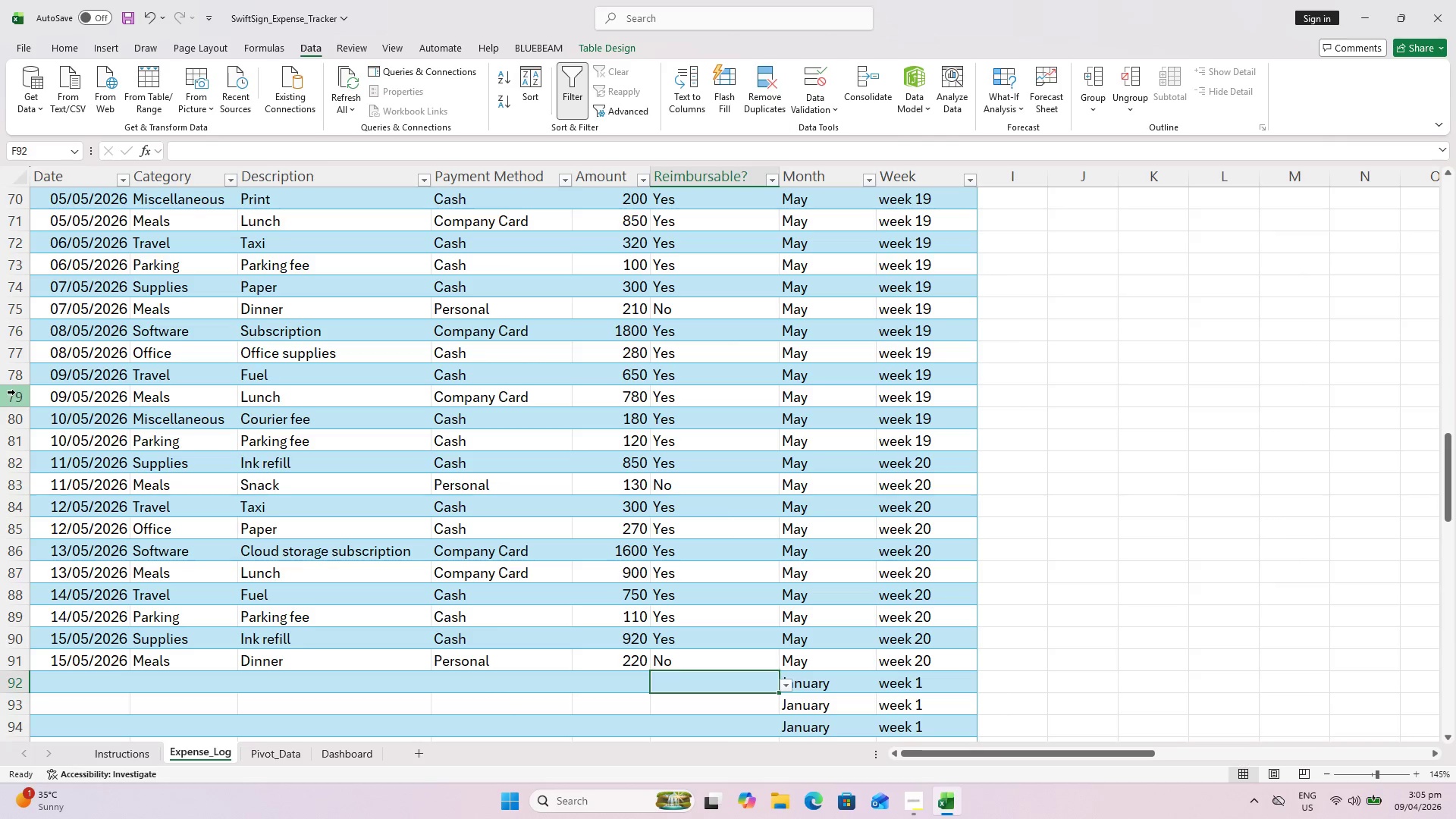 
scroll: coordinate [98, 431], scroll_direction: down, amount: 20.0
 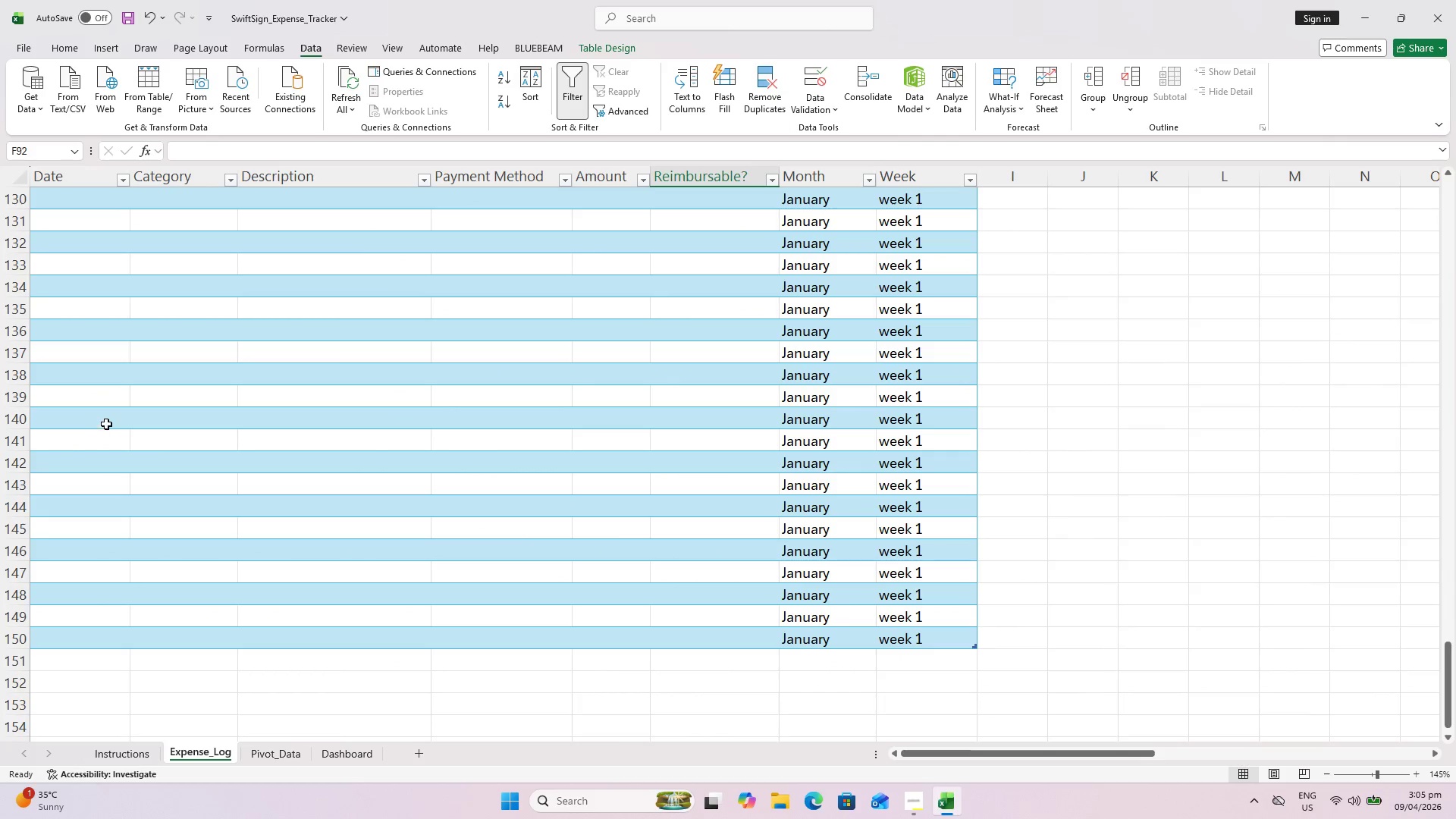 
scroll: coordinate [115, 411], scroll_direction: up, amount: 36.0
 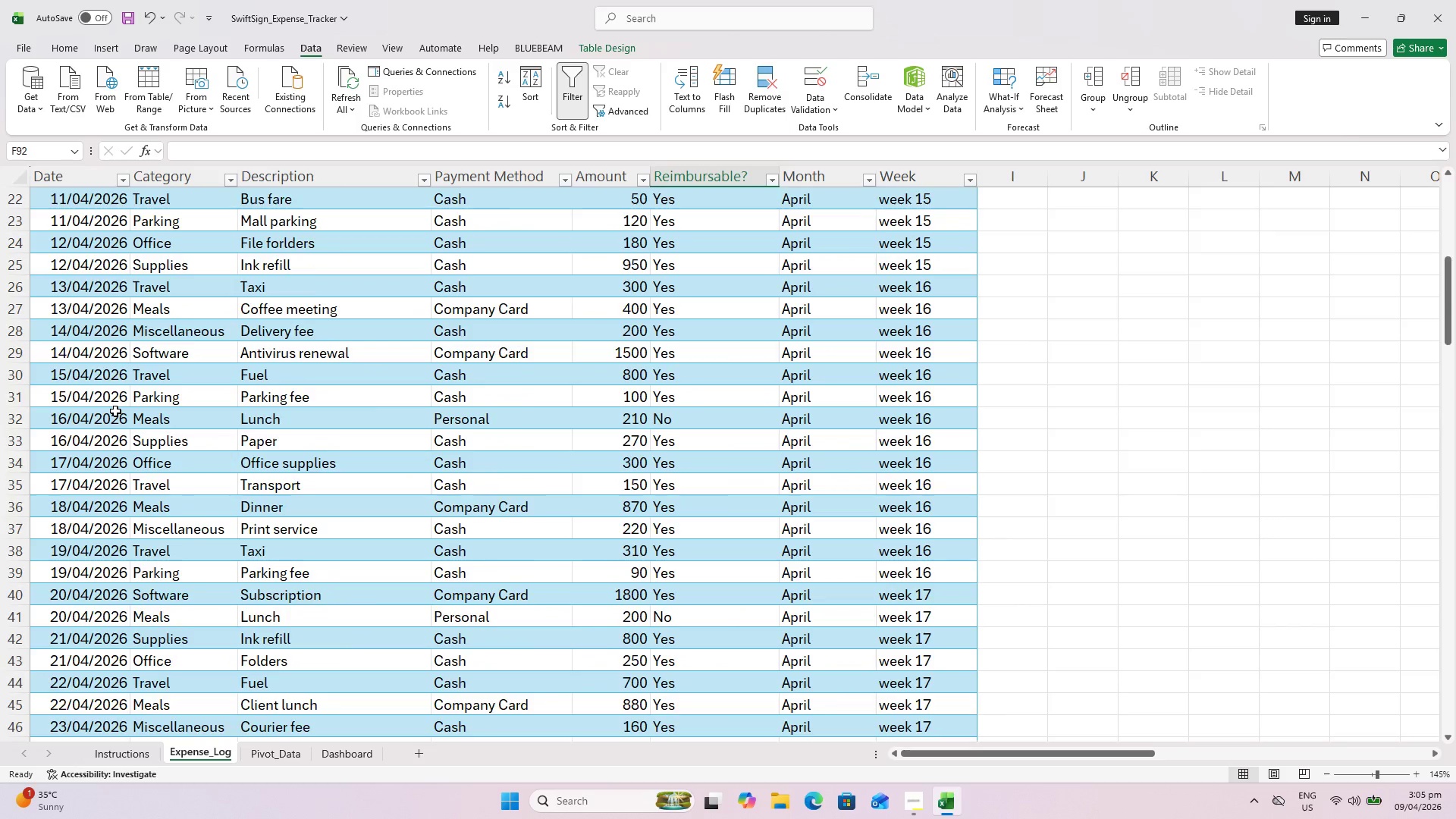 
scroll: coordinate [115, 413], scroll_direction: down, amount: 21.0
 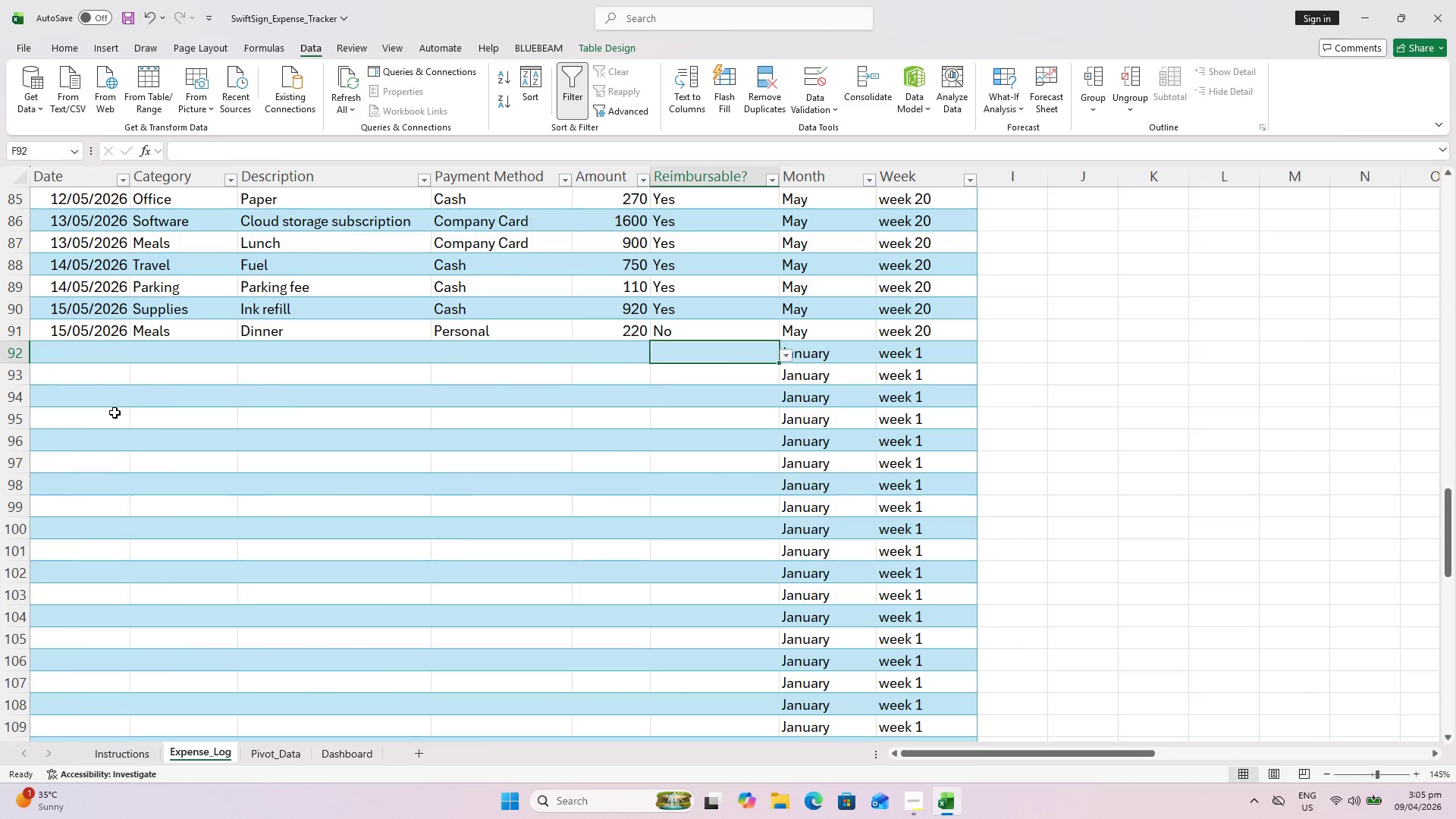 
scroll: coordinate [131, 453], scroll_direction: up, amount: 13.0
 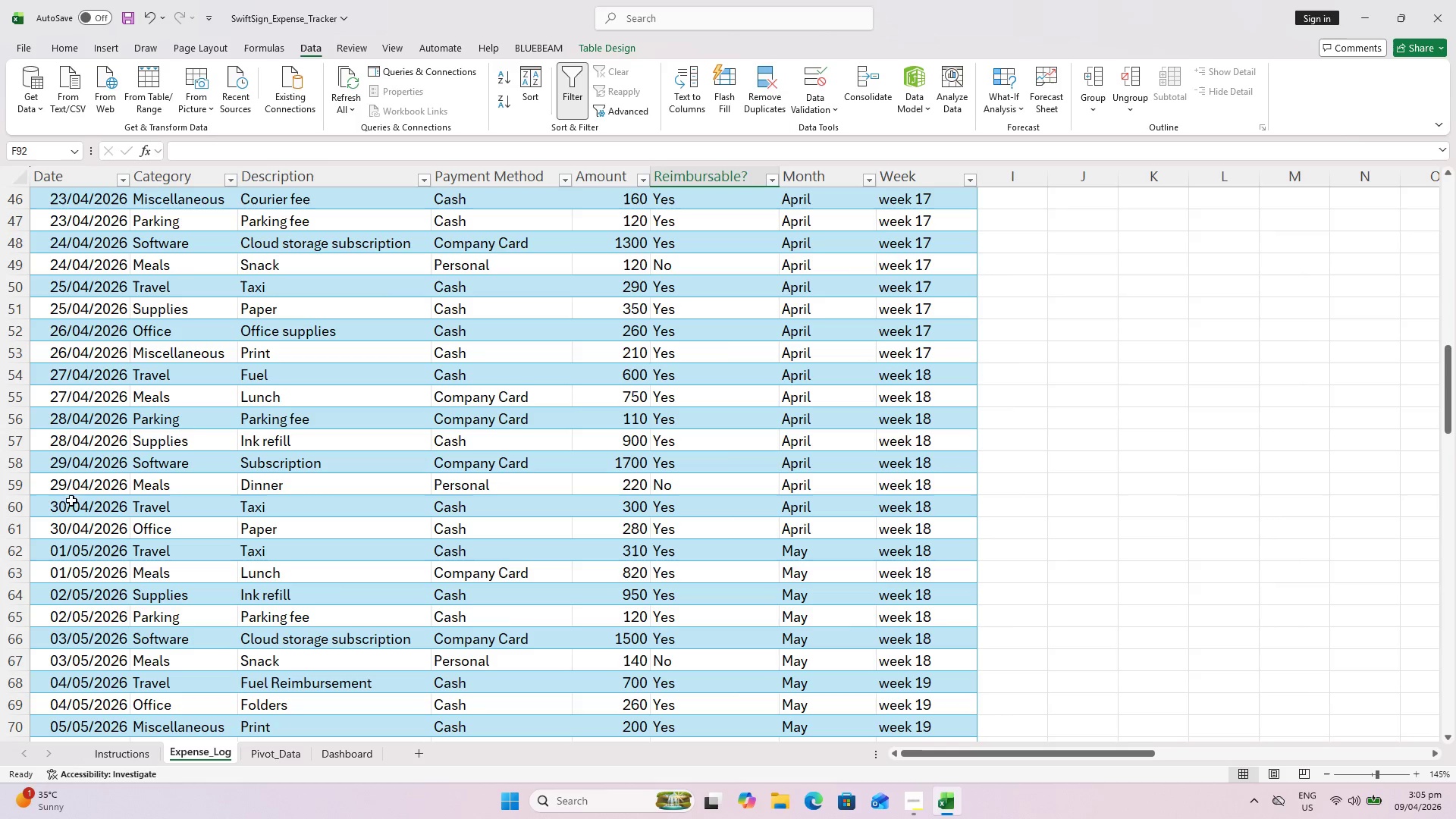 
wait(6.8)
 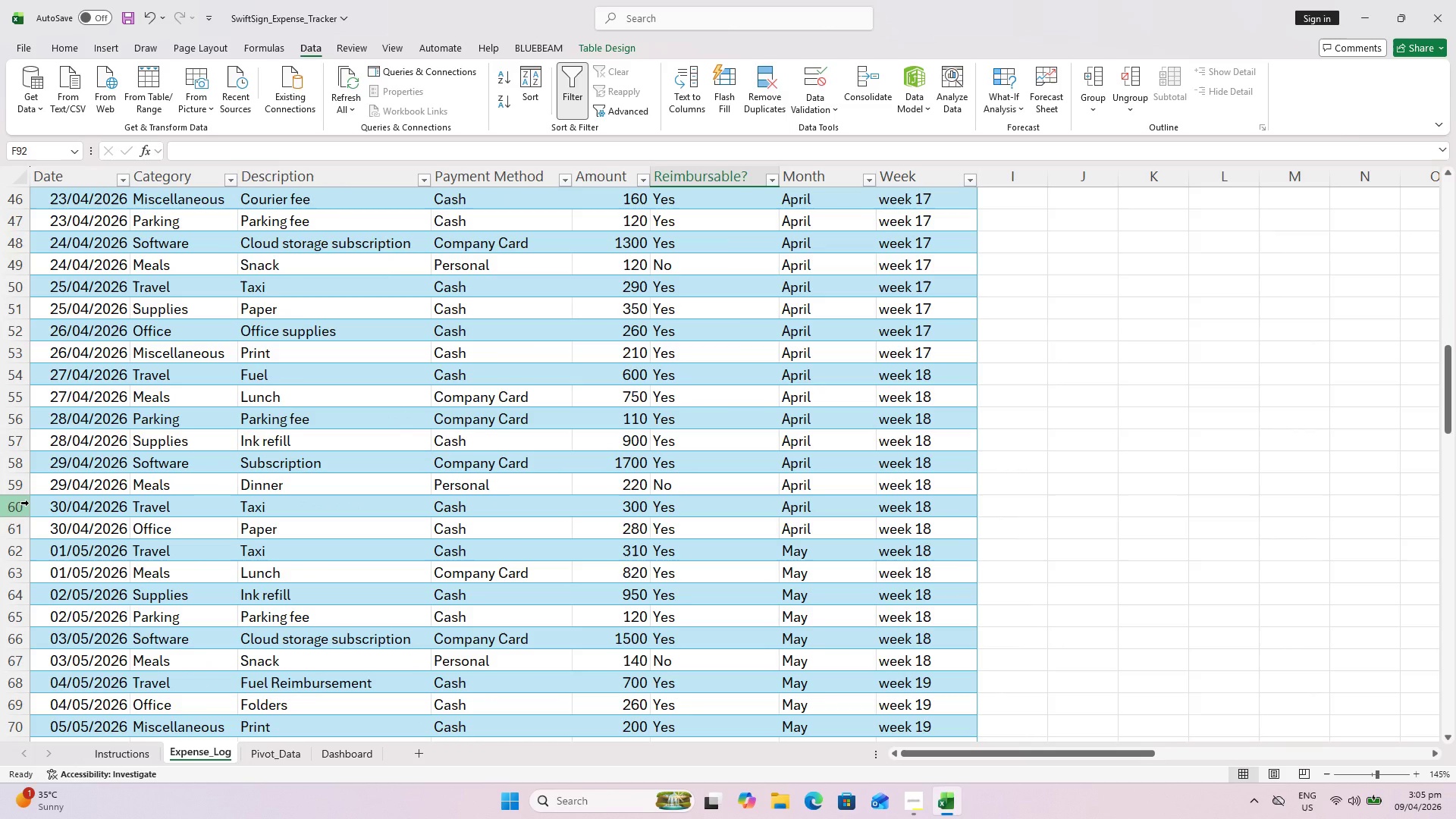 
left_click_drag(start_coordinate=[17, 506], to_coordinate=[181, 556])
 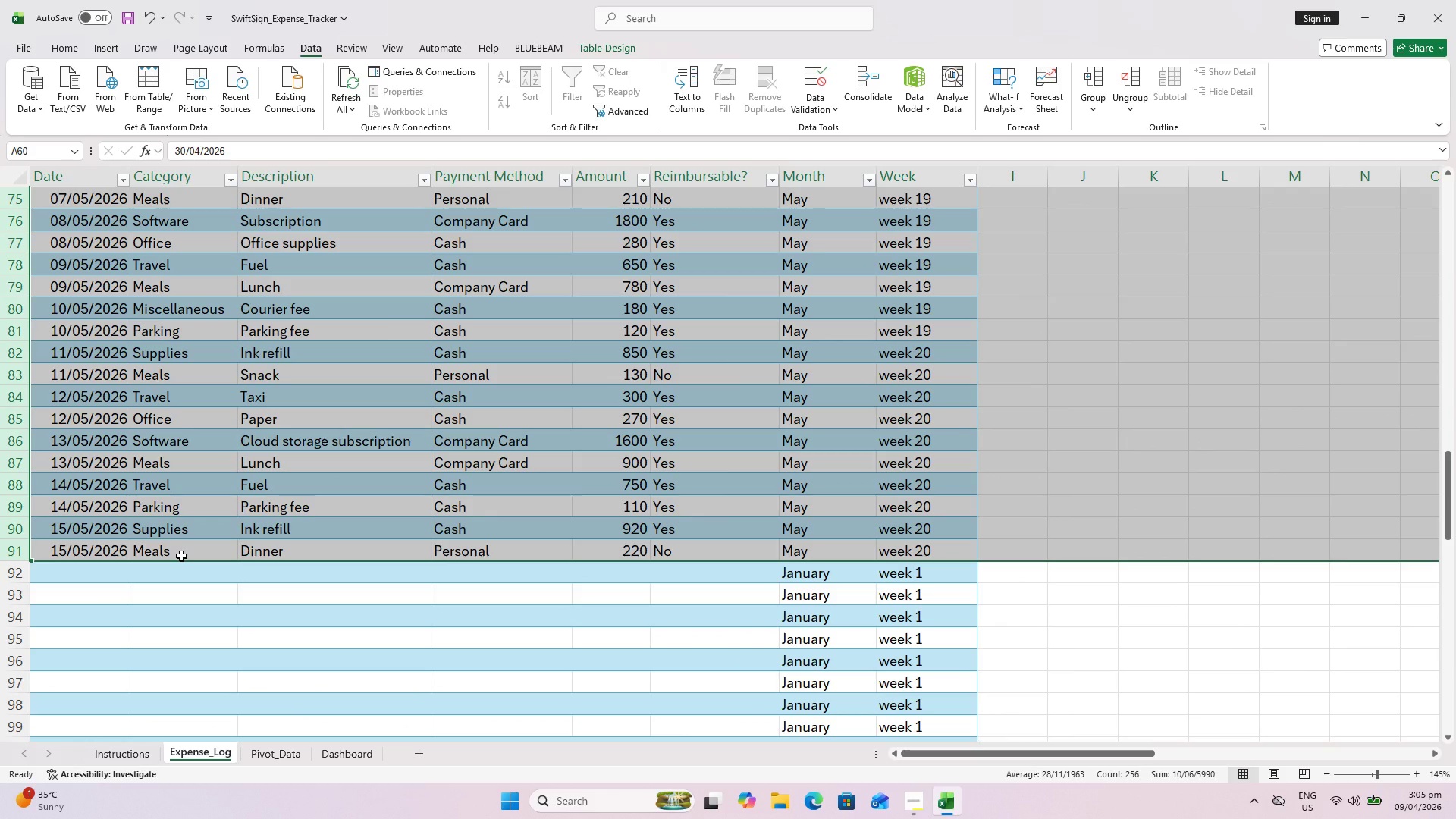 
key(Control+C)
 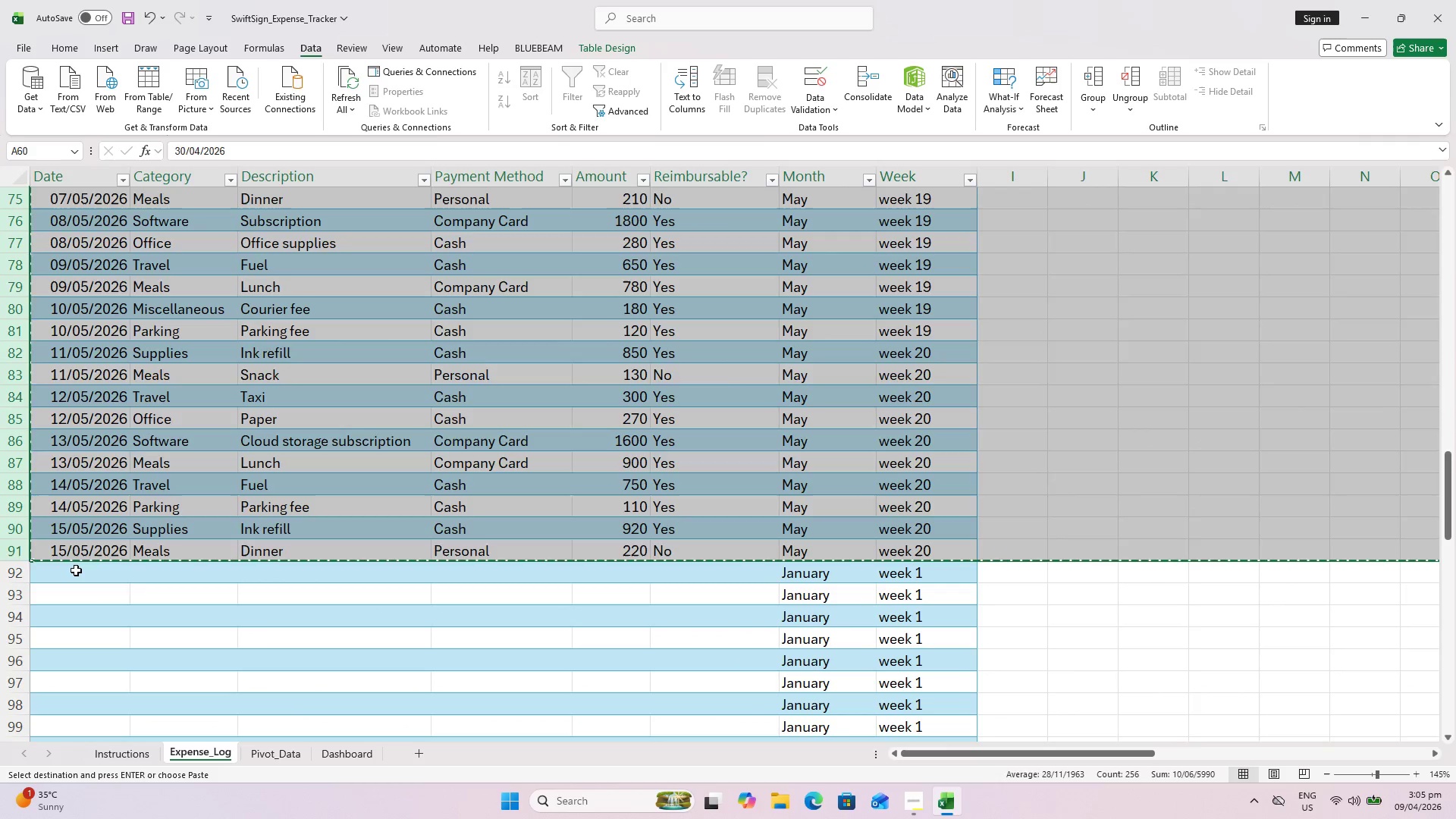 
left_click([74, 570])
 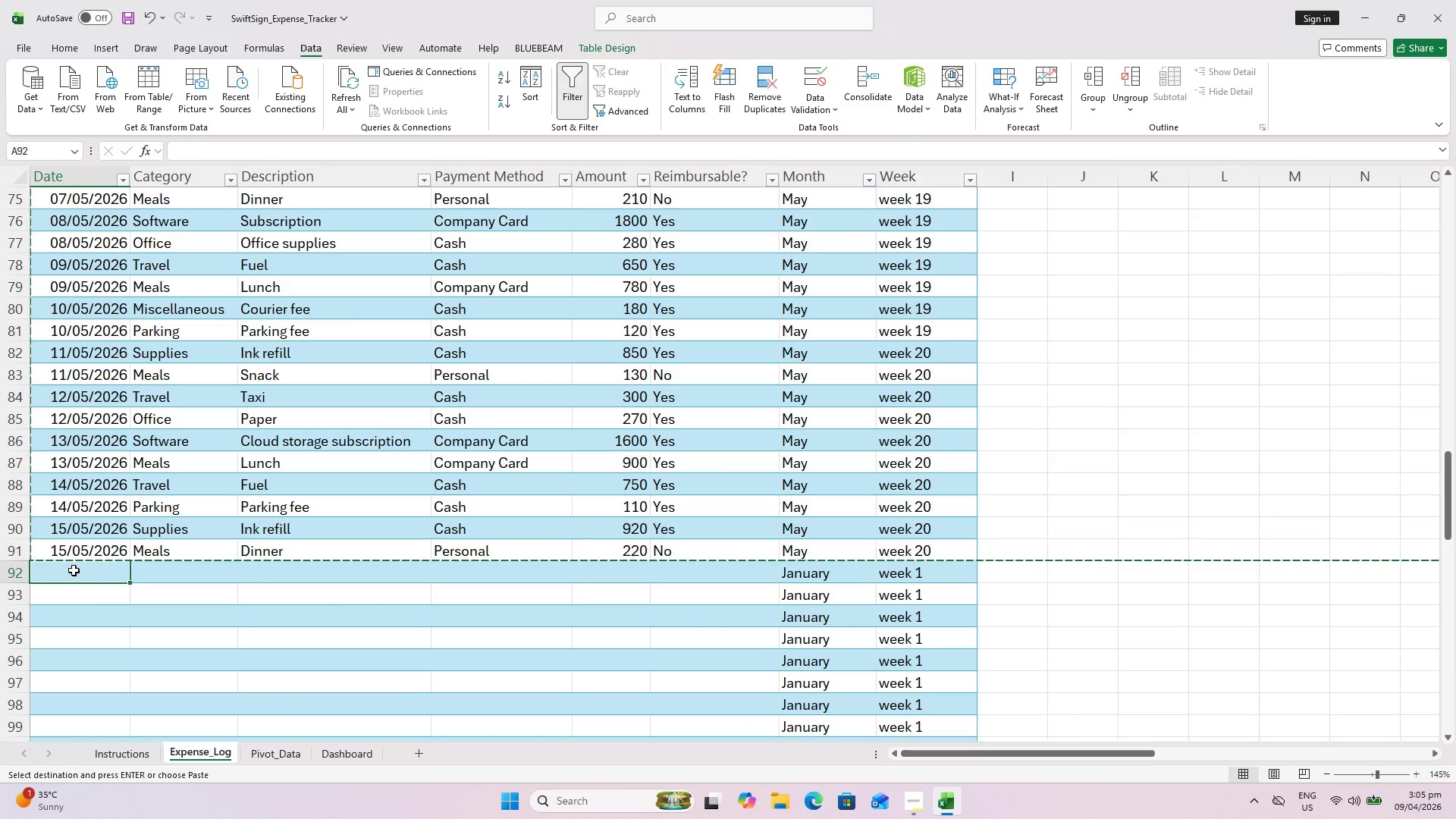 
key(Control+V)
 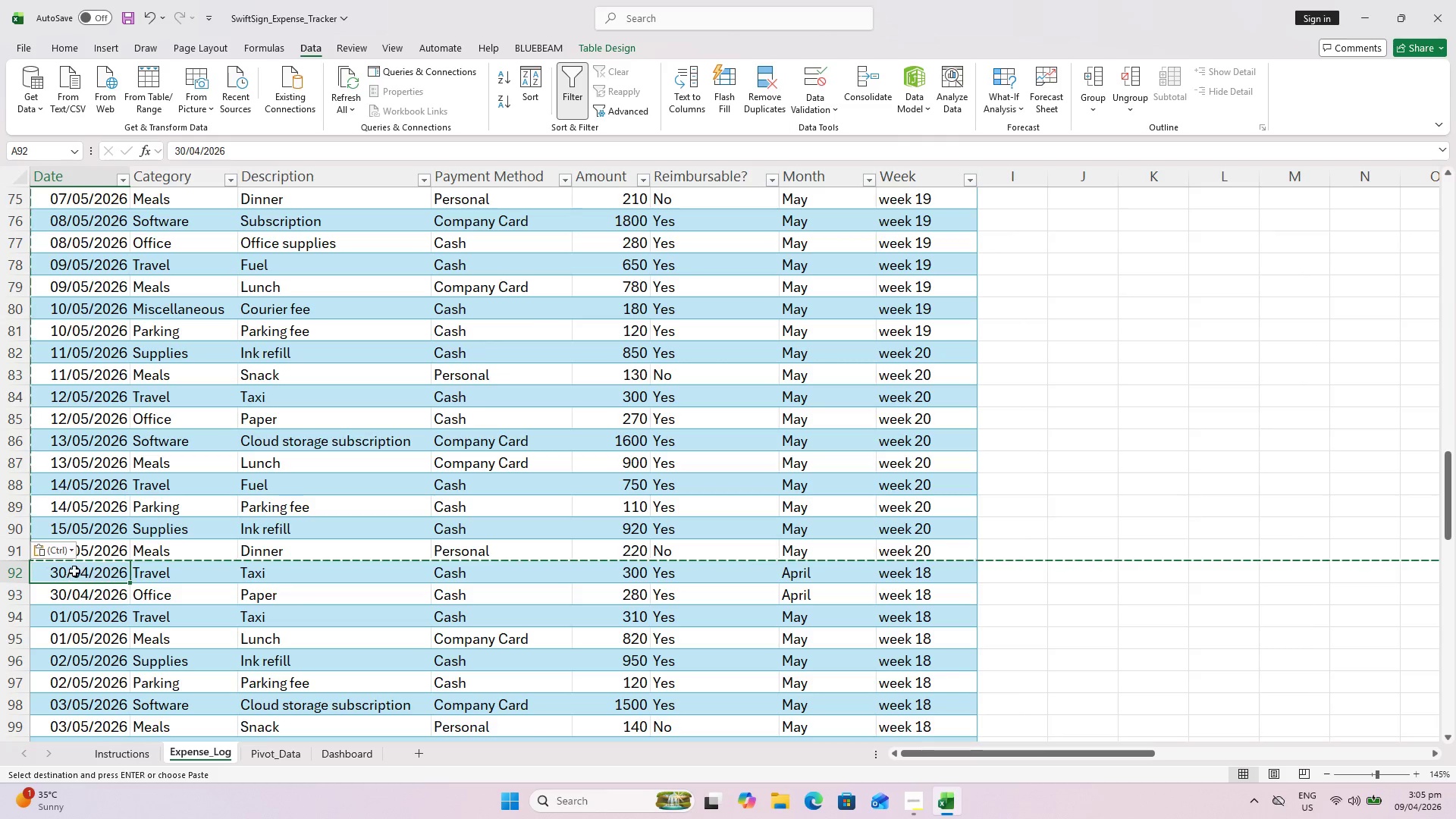 
left_click([61, 574])
 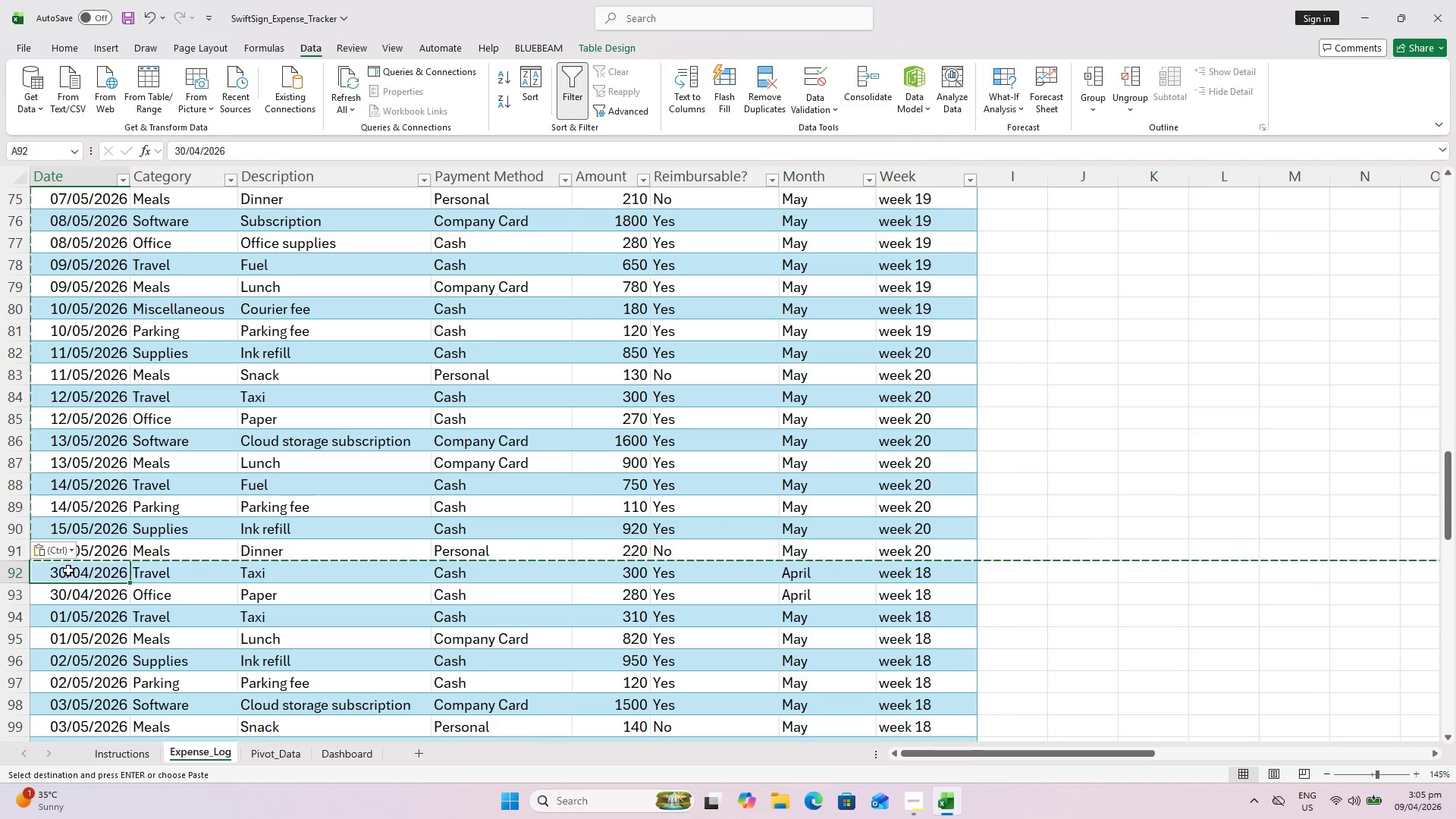 
left_click([116, 599])
 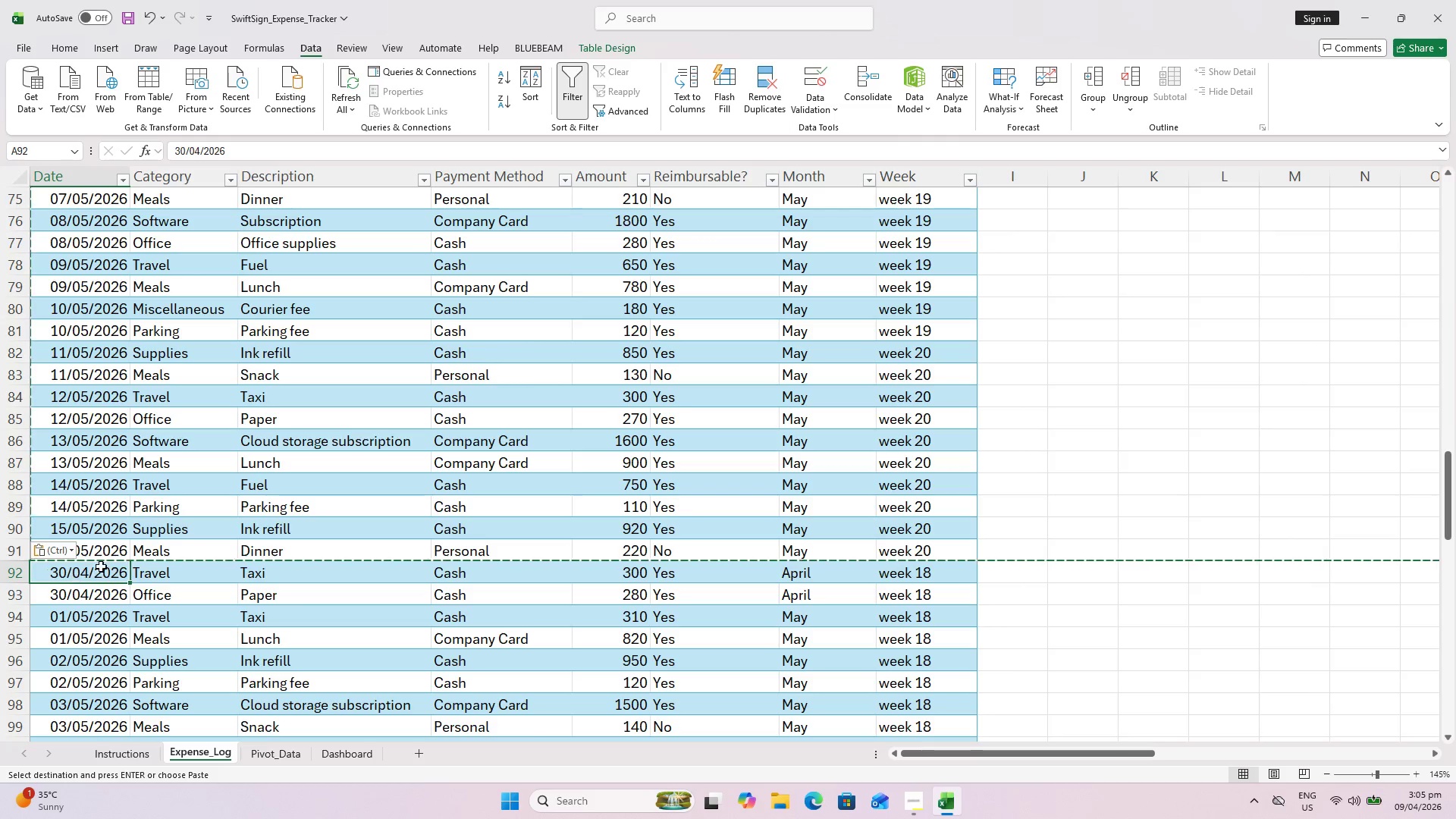 
scroll: coordinate [351, 581], scroll_direction: down, amount: 19.0
 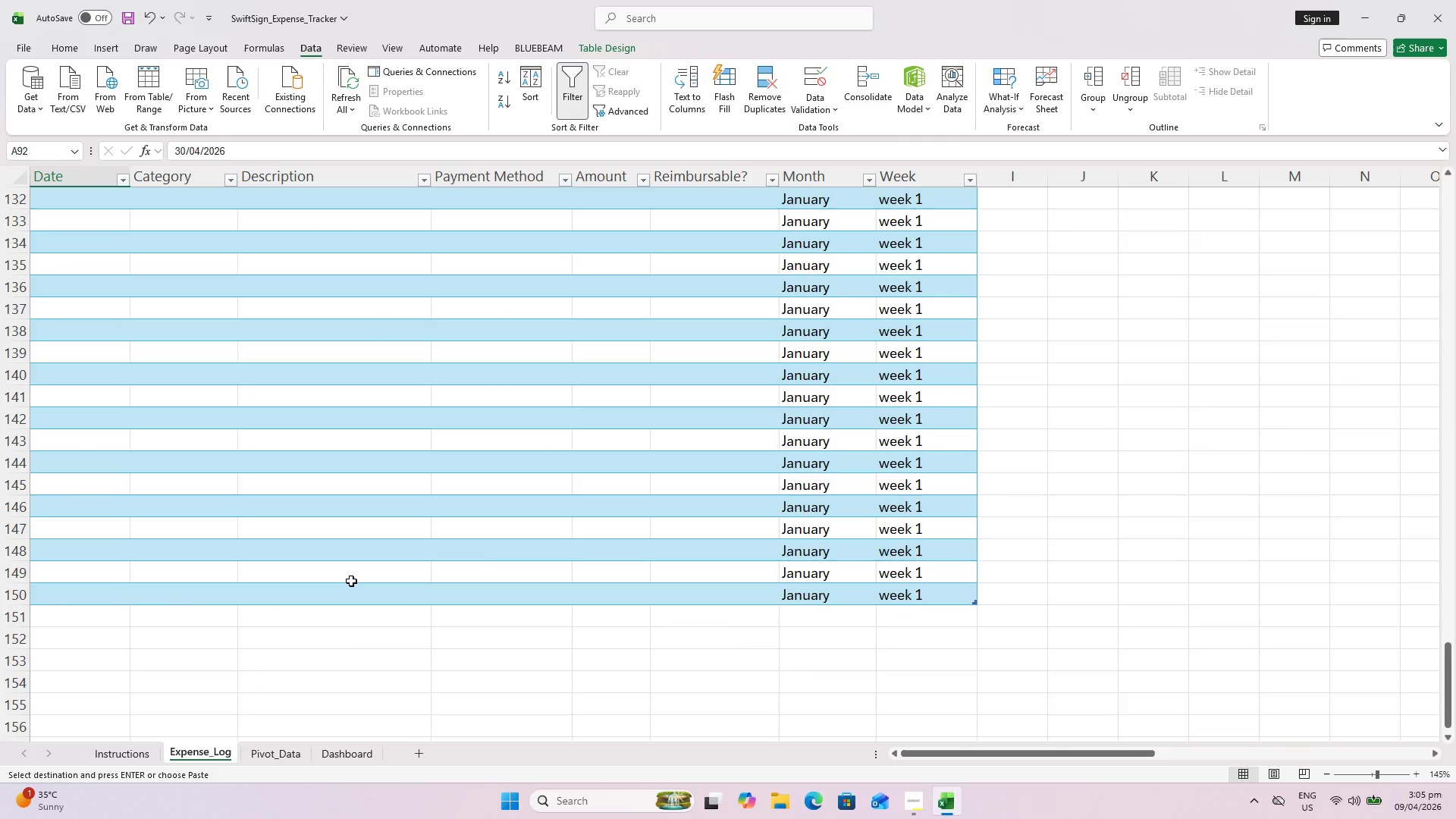 
scroll: coordinate [350, 581], scroll_direction: up, amount: 5.0
 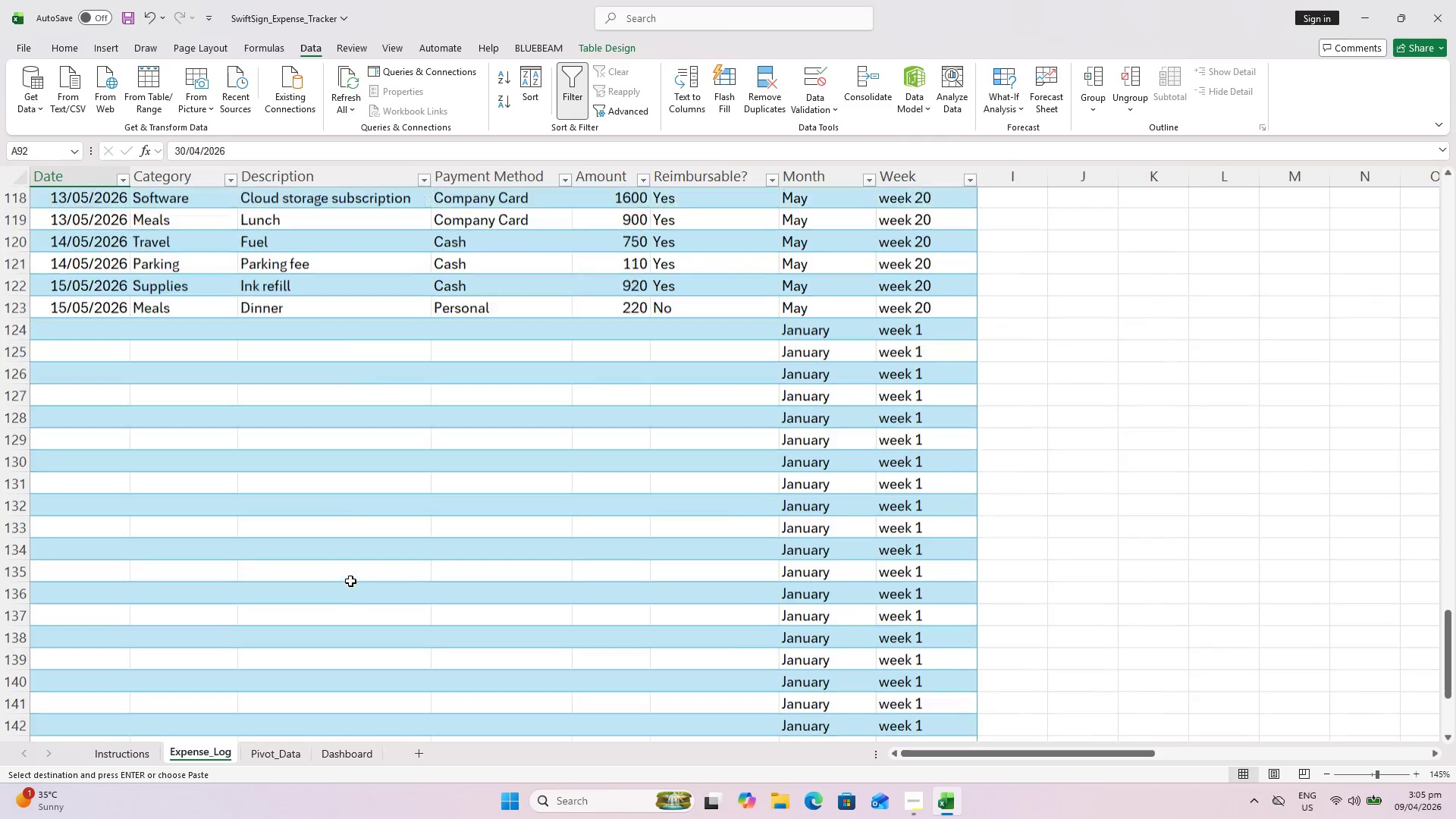 
scroll: coordinate [350, 581], scroll_direction: down, amount: 6.0
 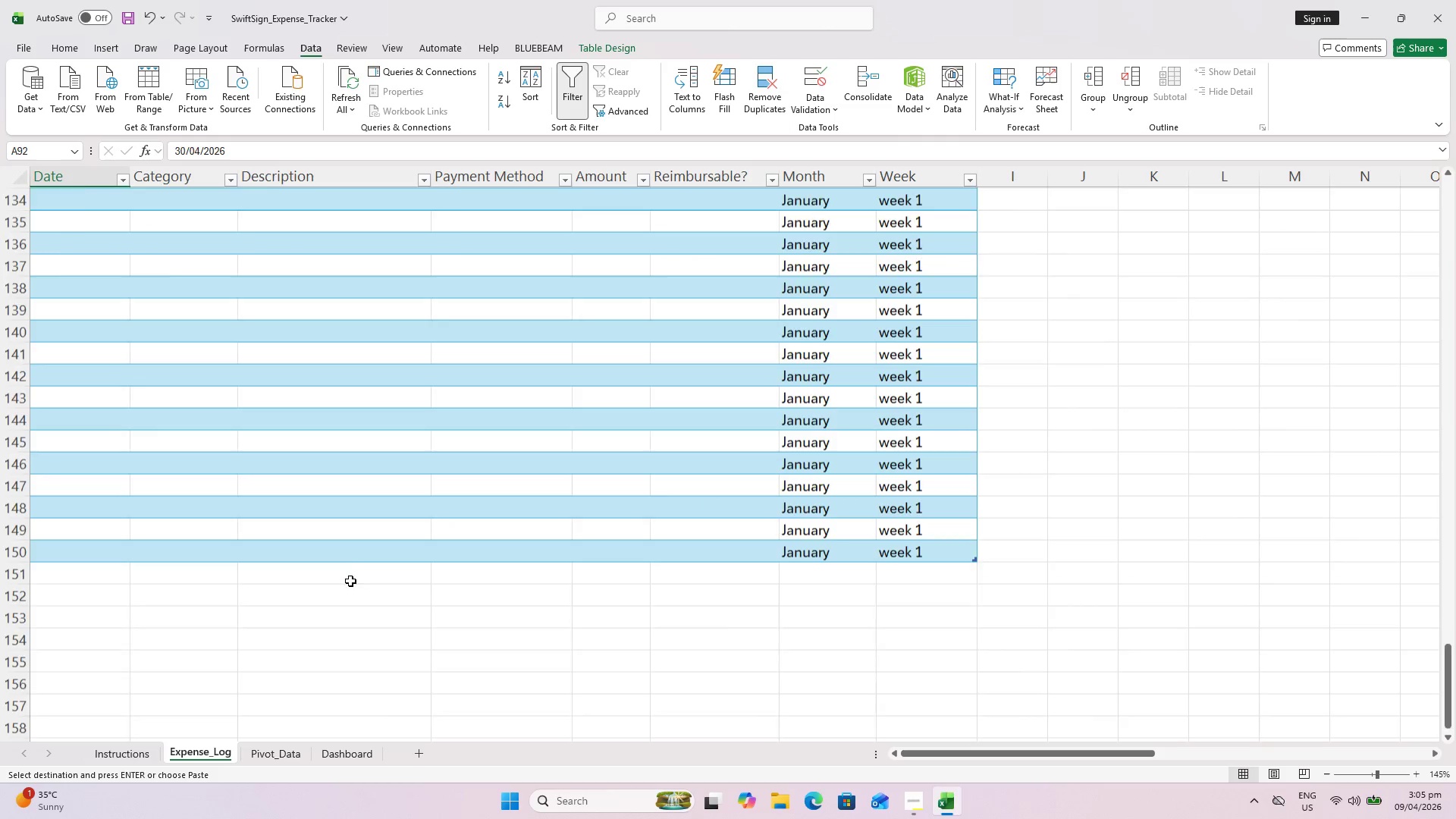 
scroll: coordinate [224, 556], scroll_direction: up, amount: 18.0
 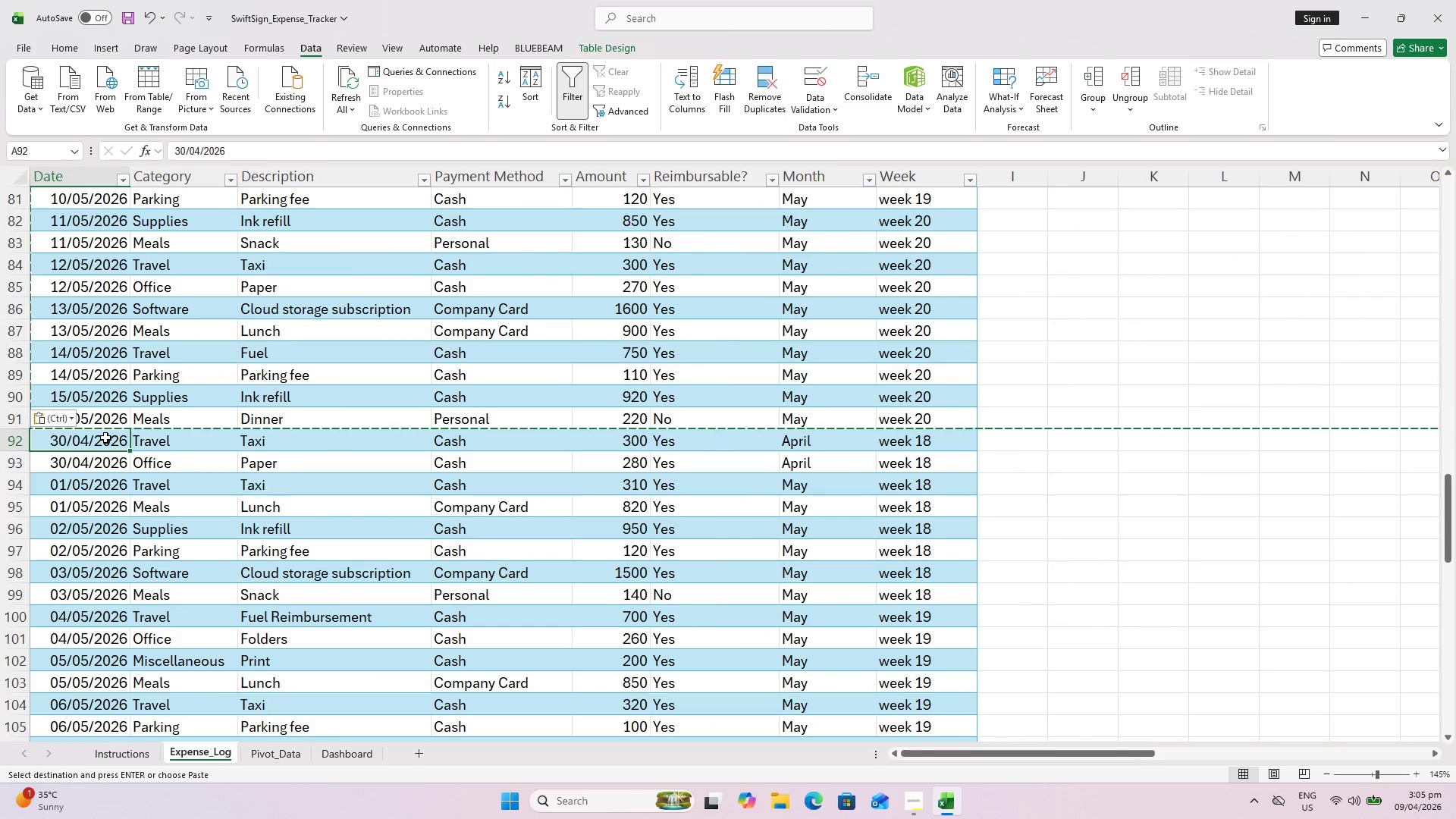 
left_click([102, 447])
 